 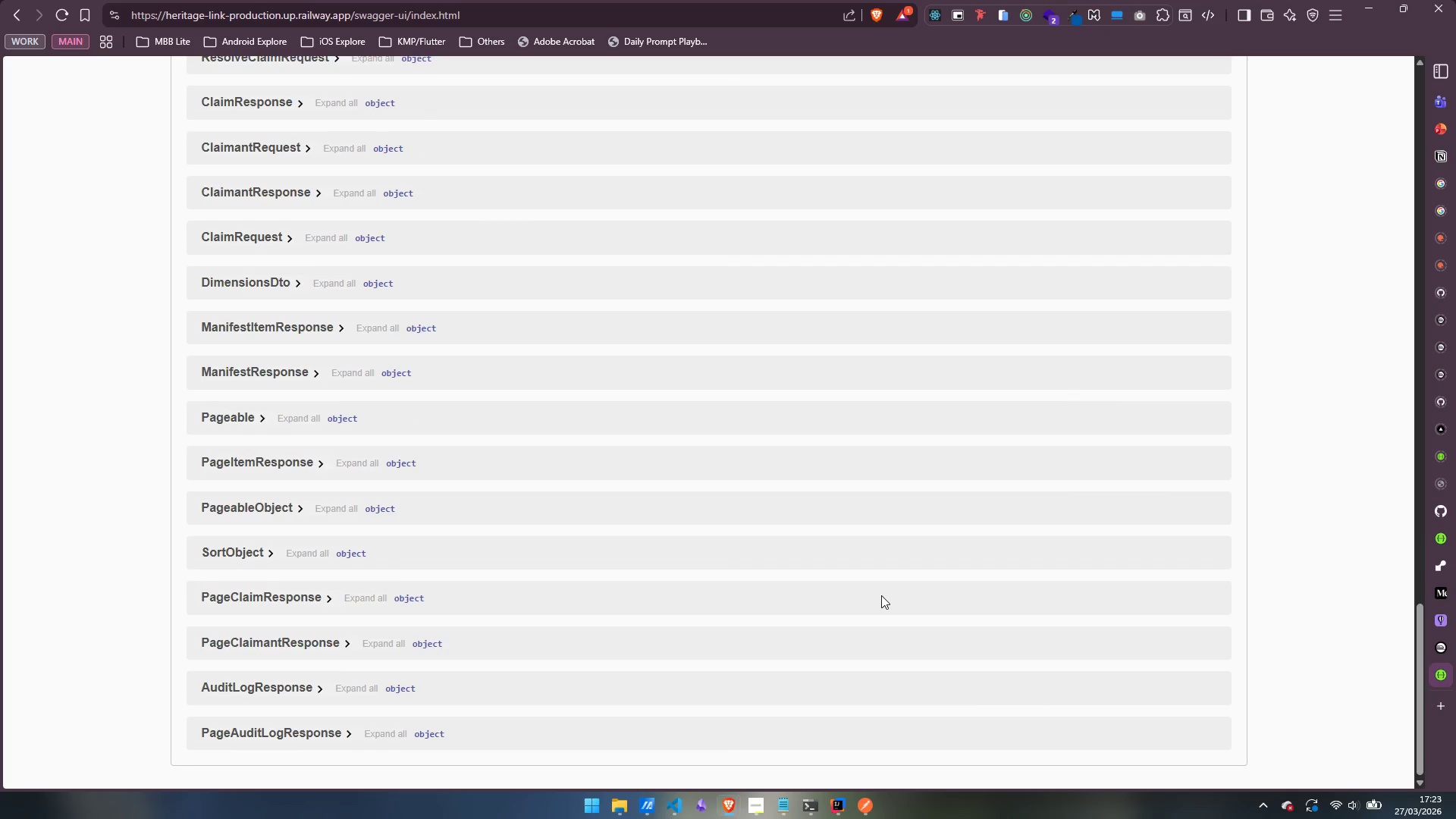 
scroll: coordinate [881, 595], scroll_direction: up, amount: 2.0
 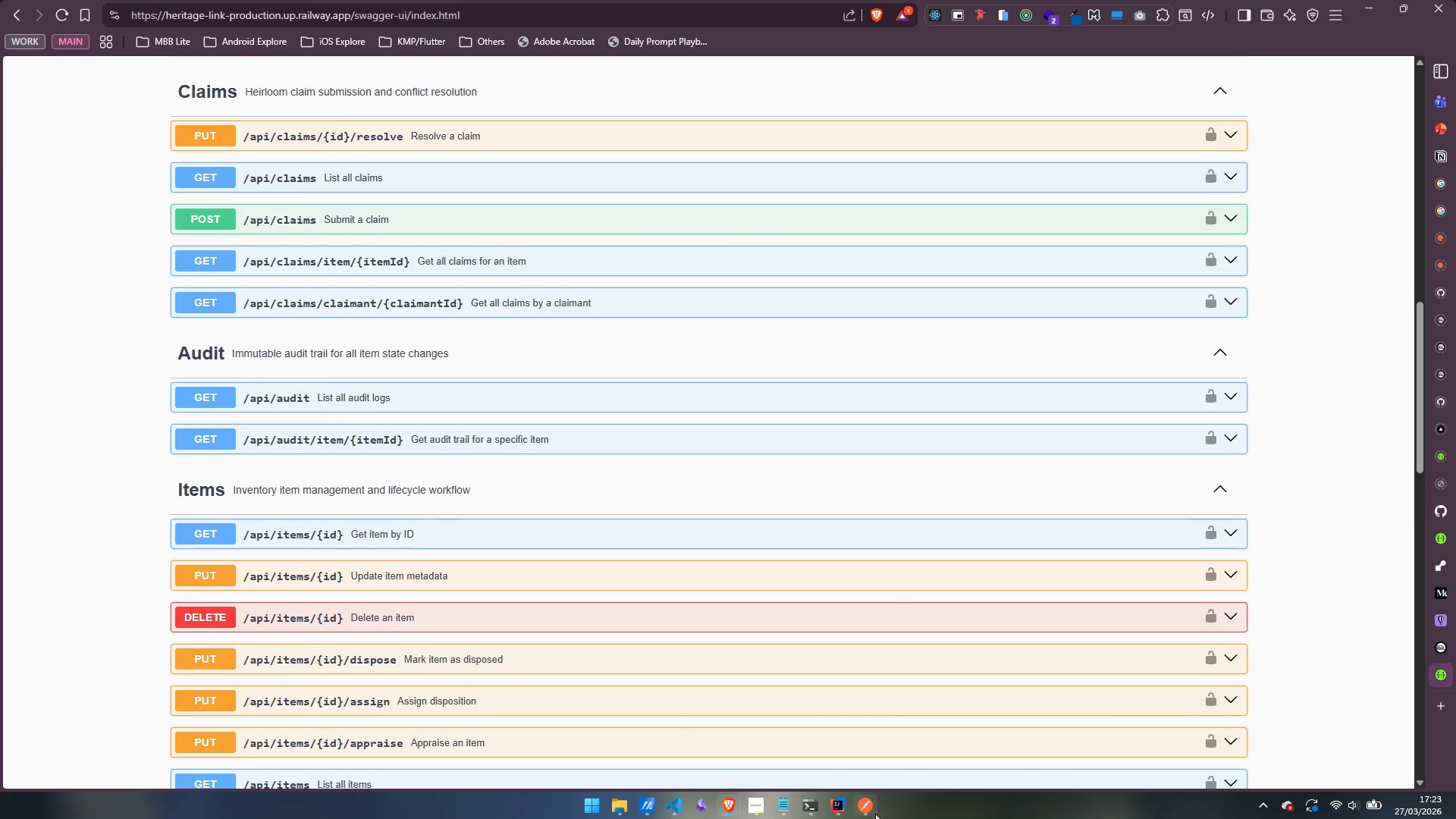 
scroll: coordinate [945, 579], scroll_direction: down, amount: 4.0
 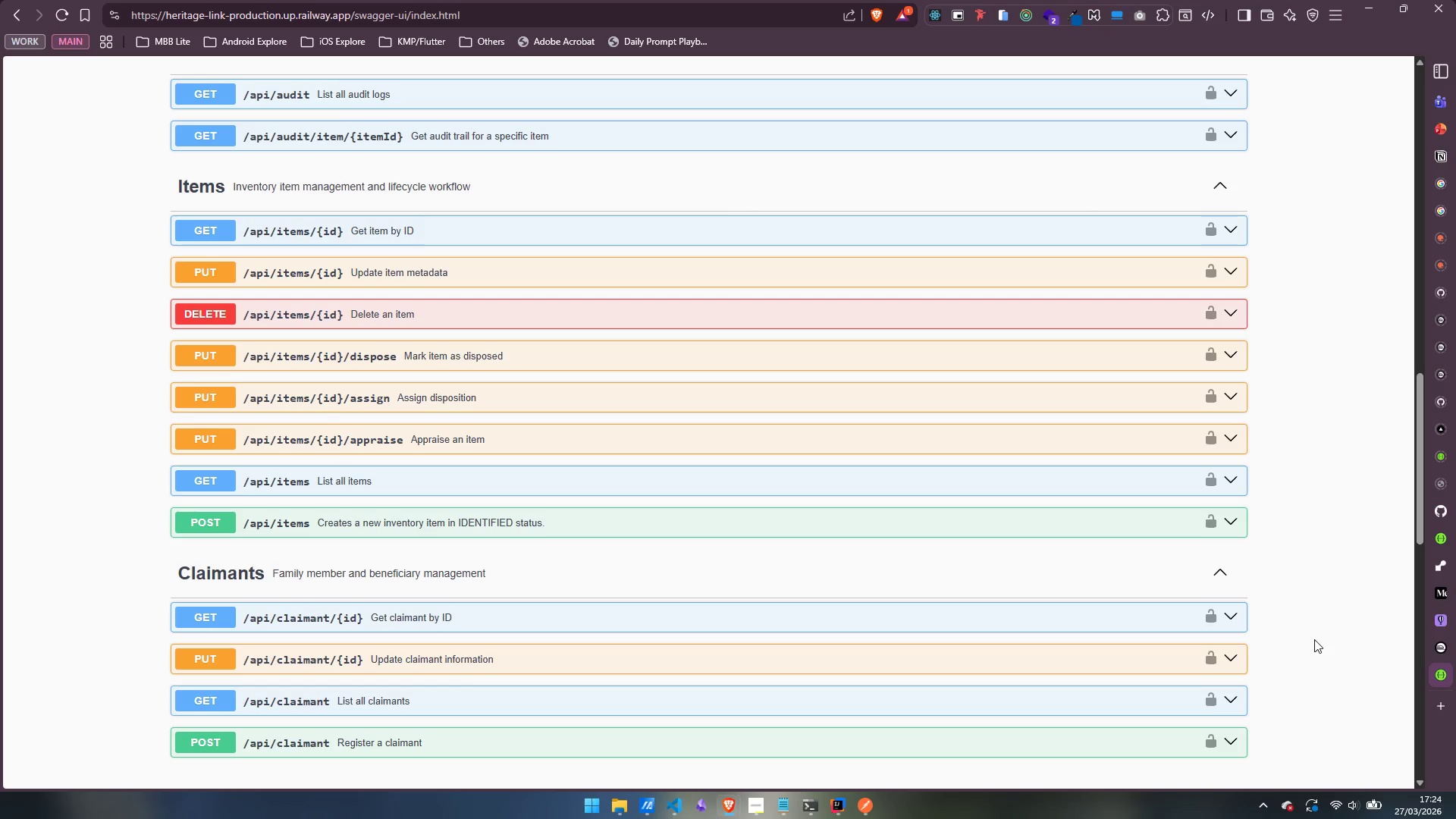 
wait(56.5)
 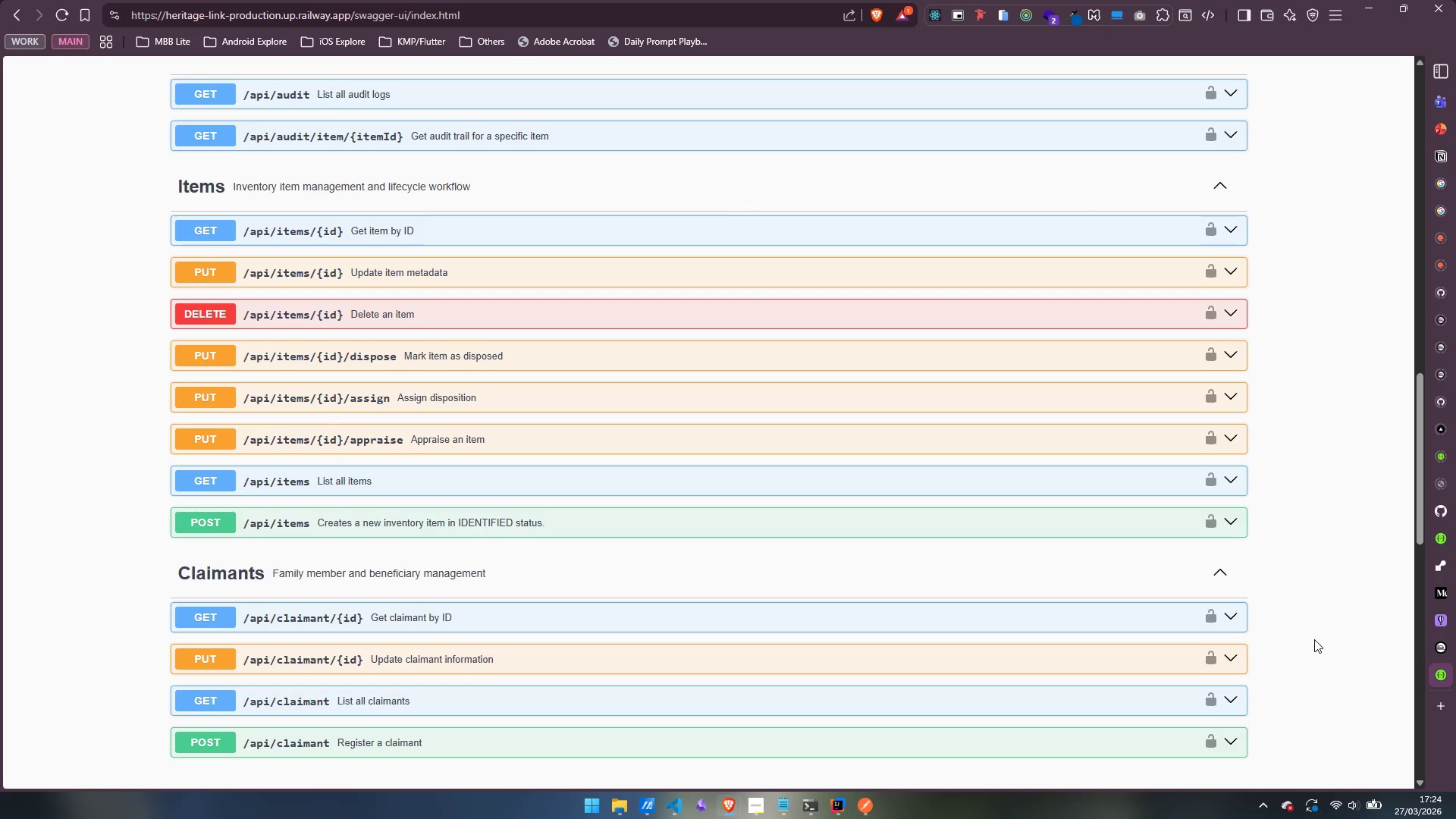 
scroll: coordinate [844, 618], scroll_direction: up, amount: 12.0
 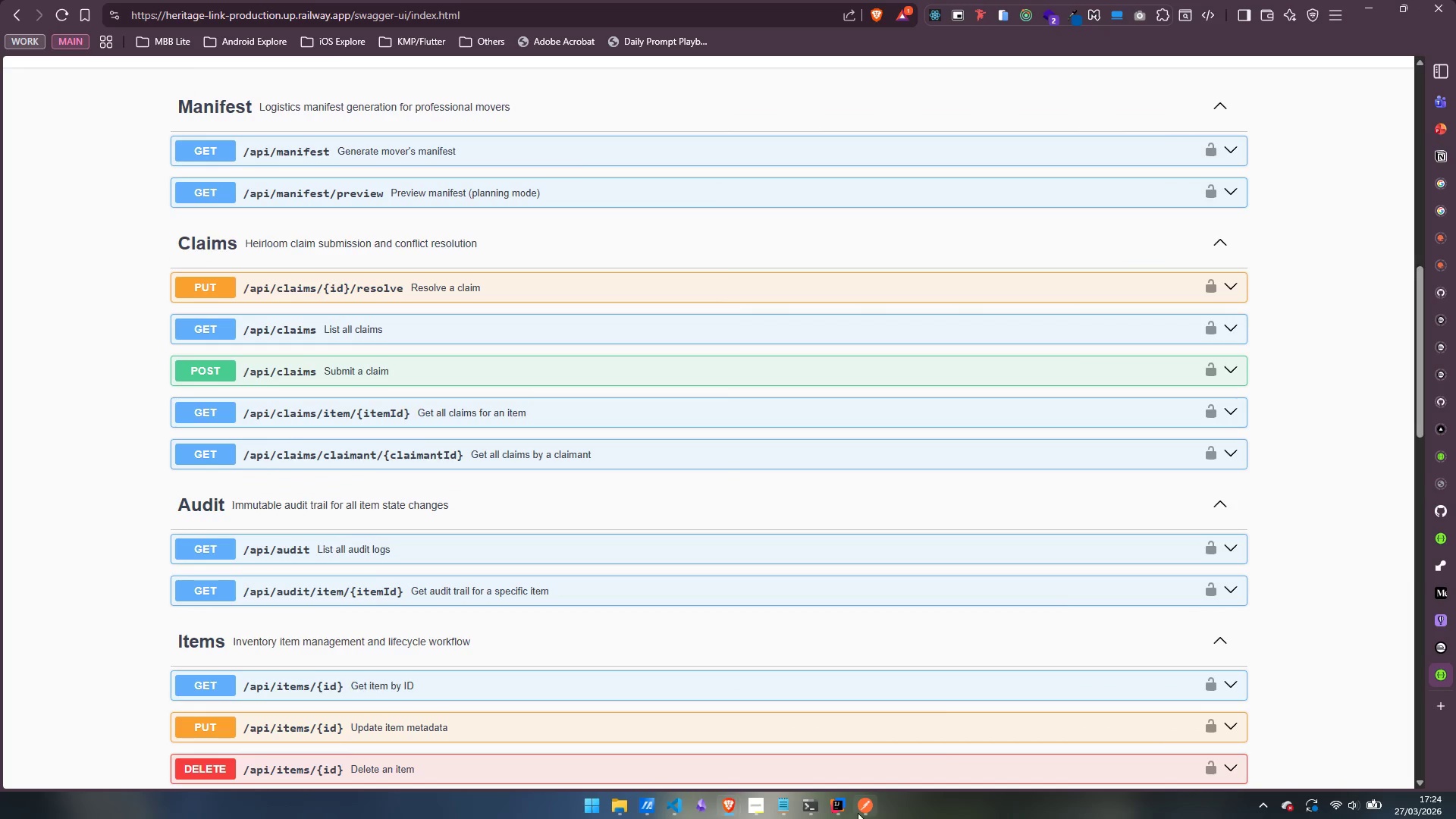 
left_click([858, 813])
 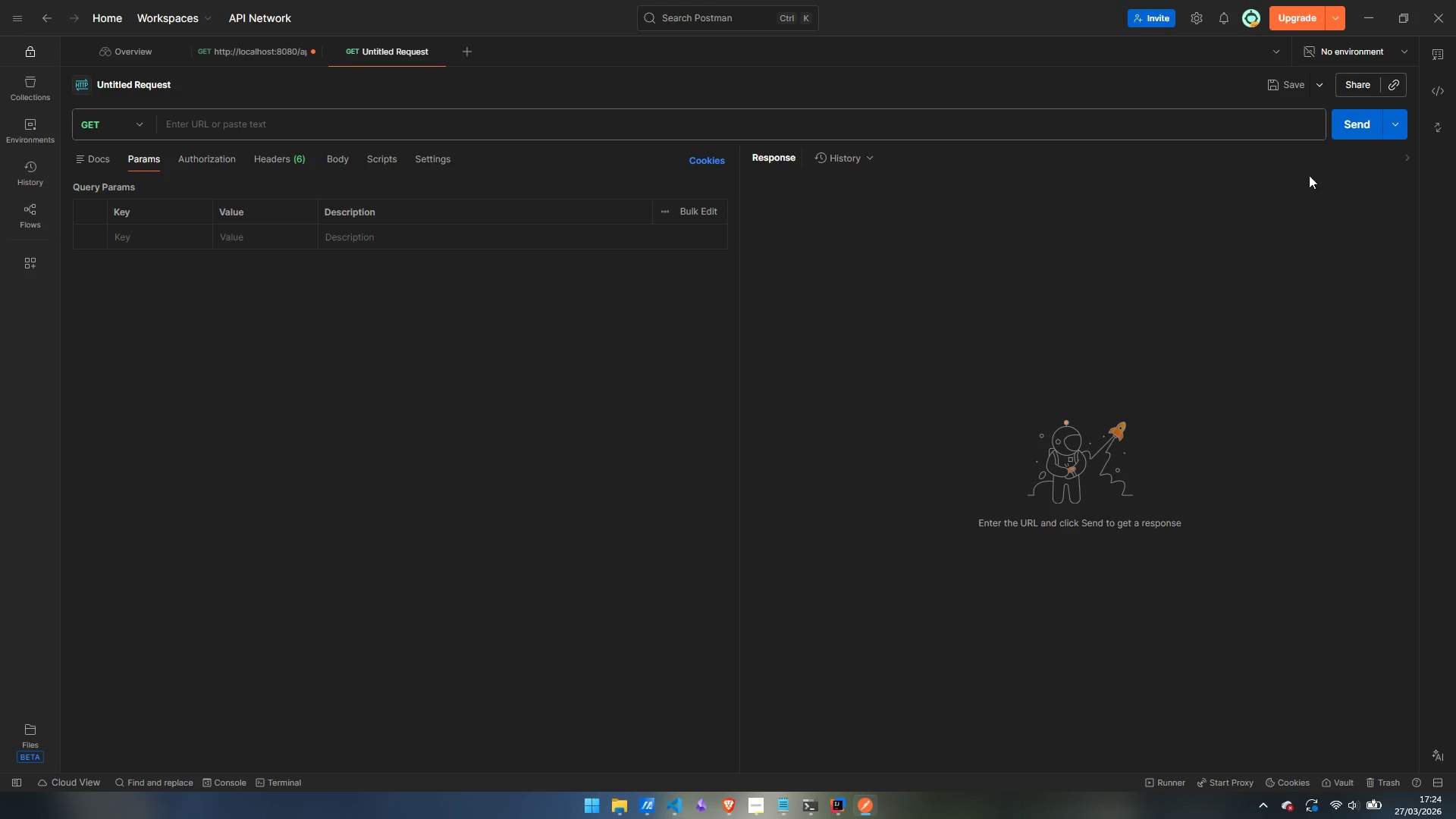 
scroll: coordinate [899, 353], scroll_direction: up, amount: 4.0
 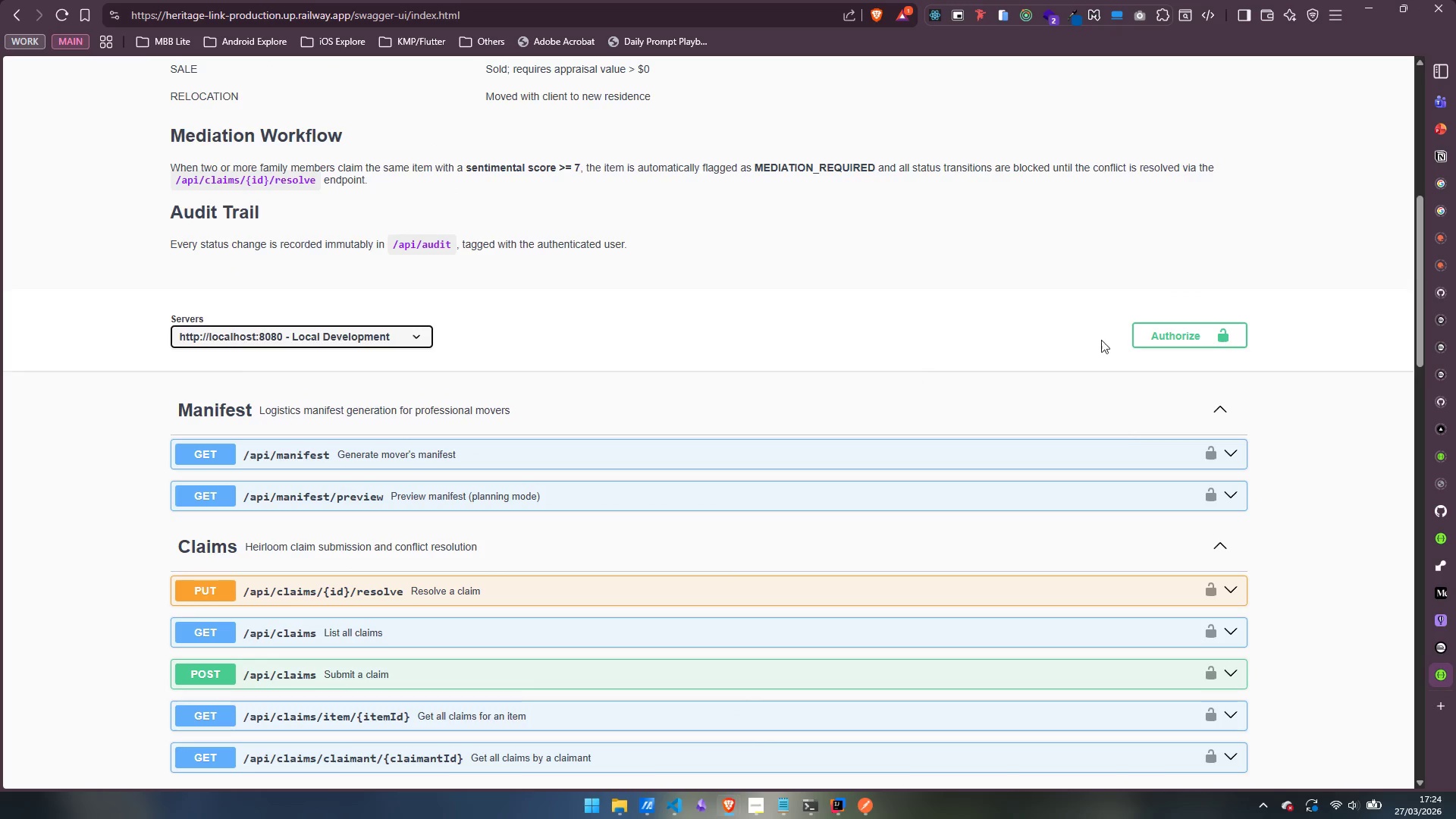 
left_click([1369, 14])
 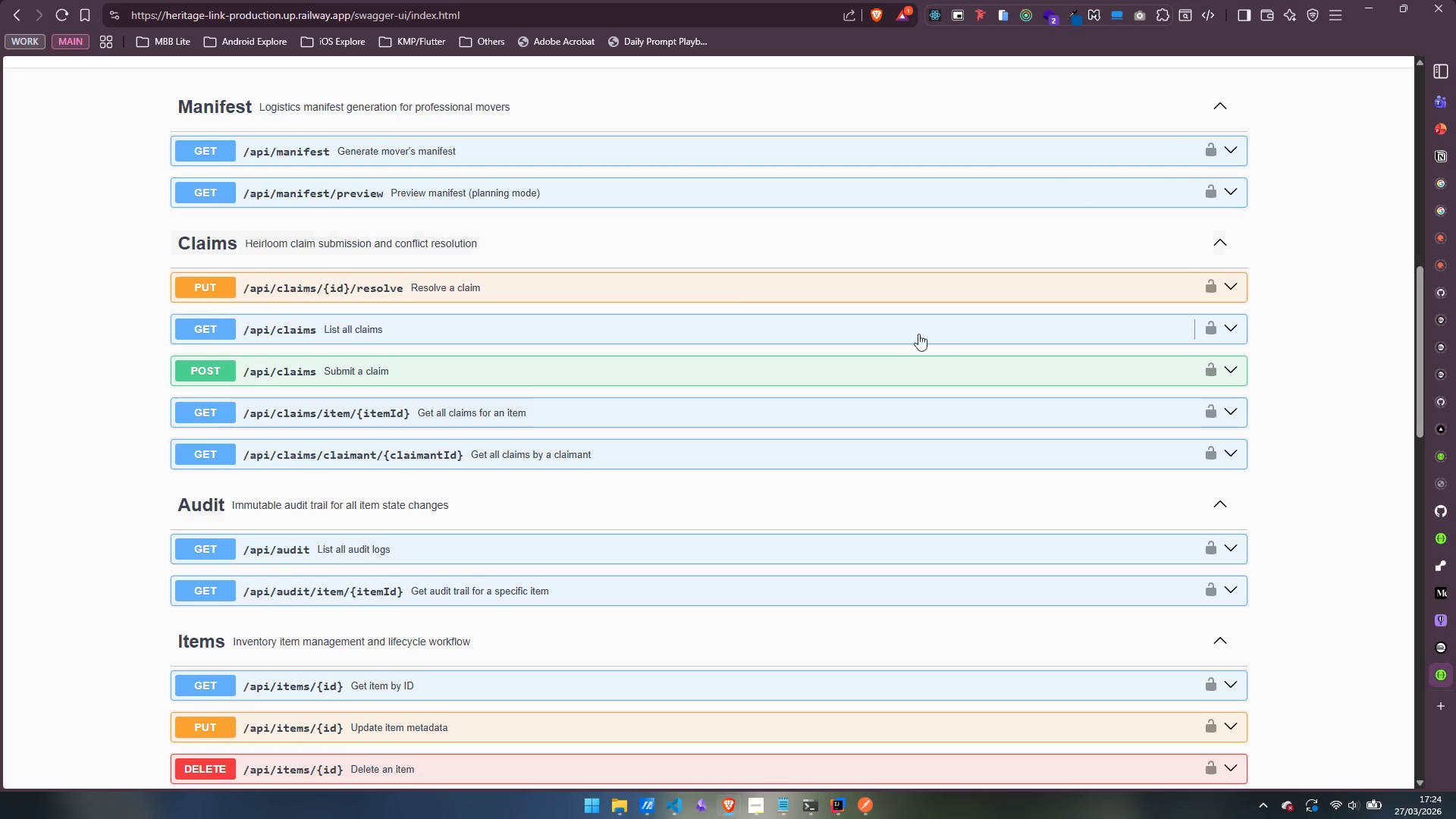 
left_click([1185, 334])
 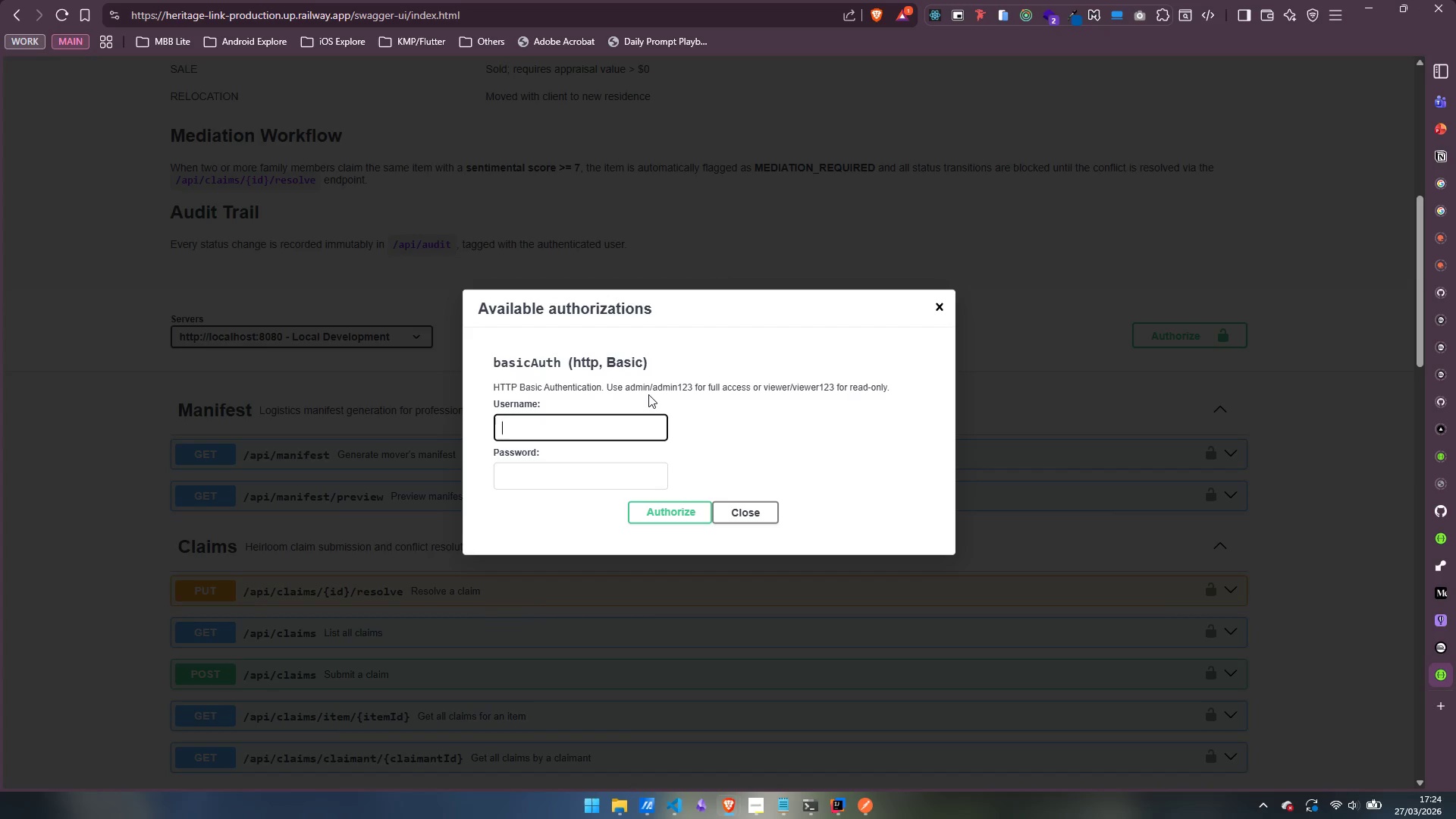 
type(admin)
 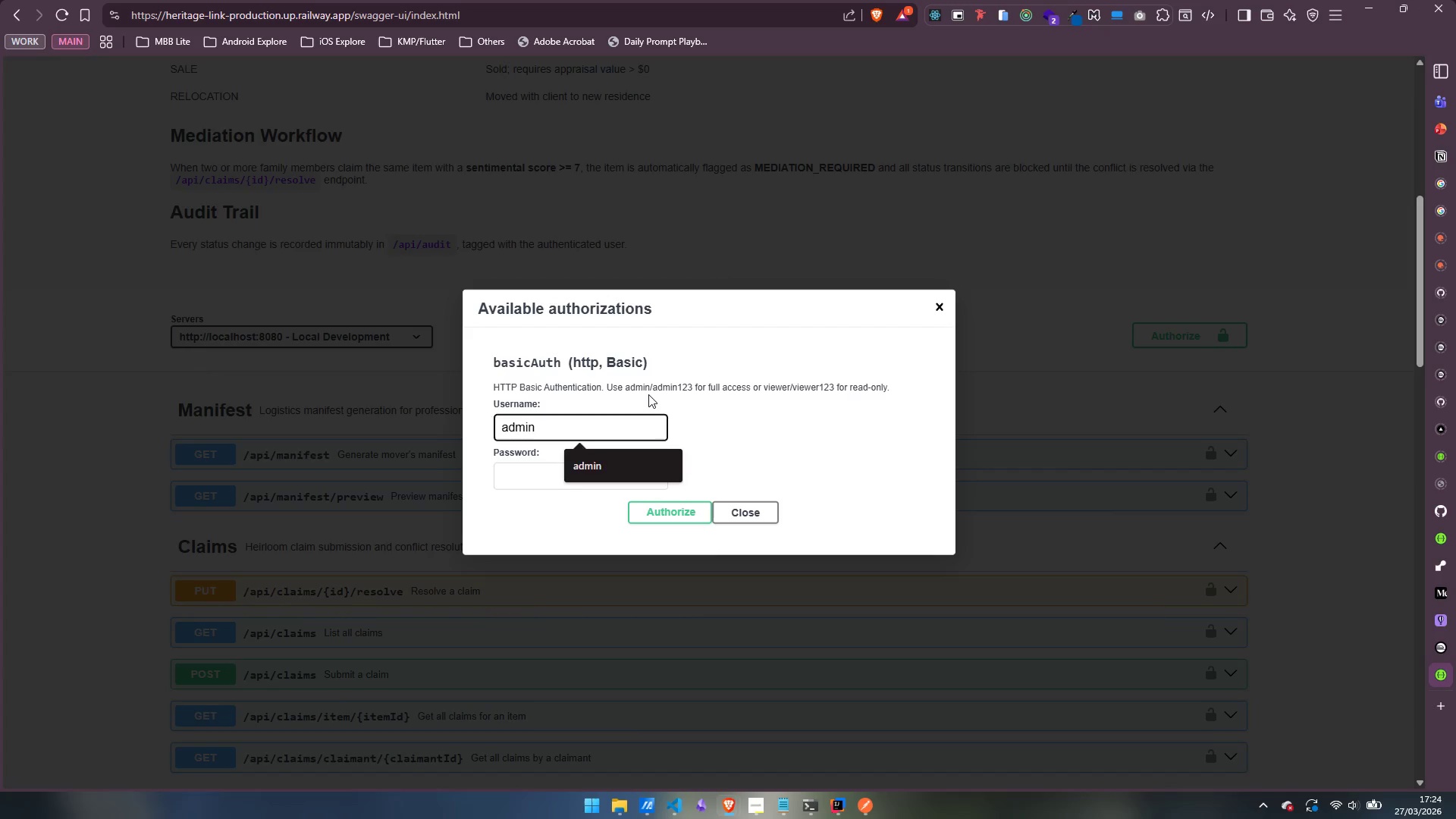 
key(Tab)
type(admin123)
 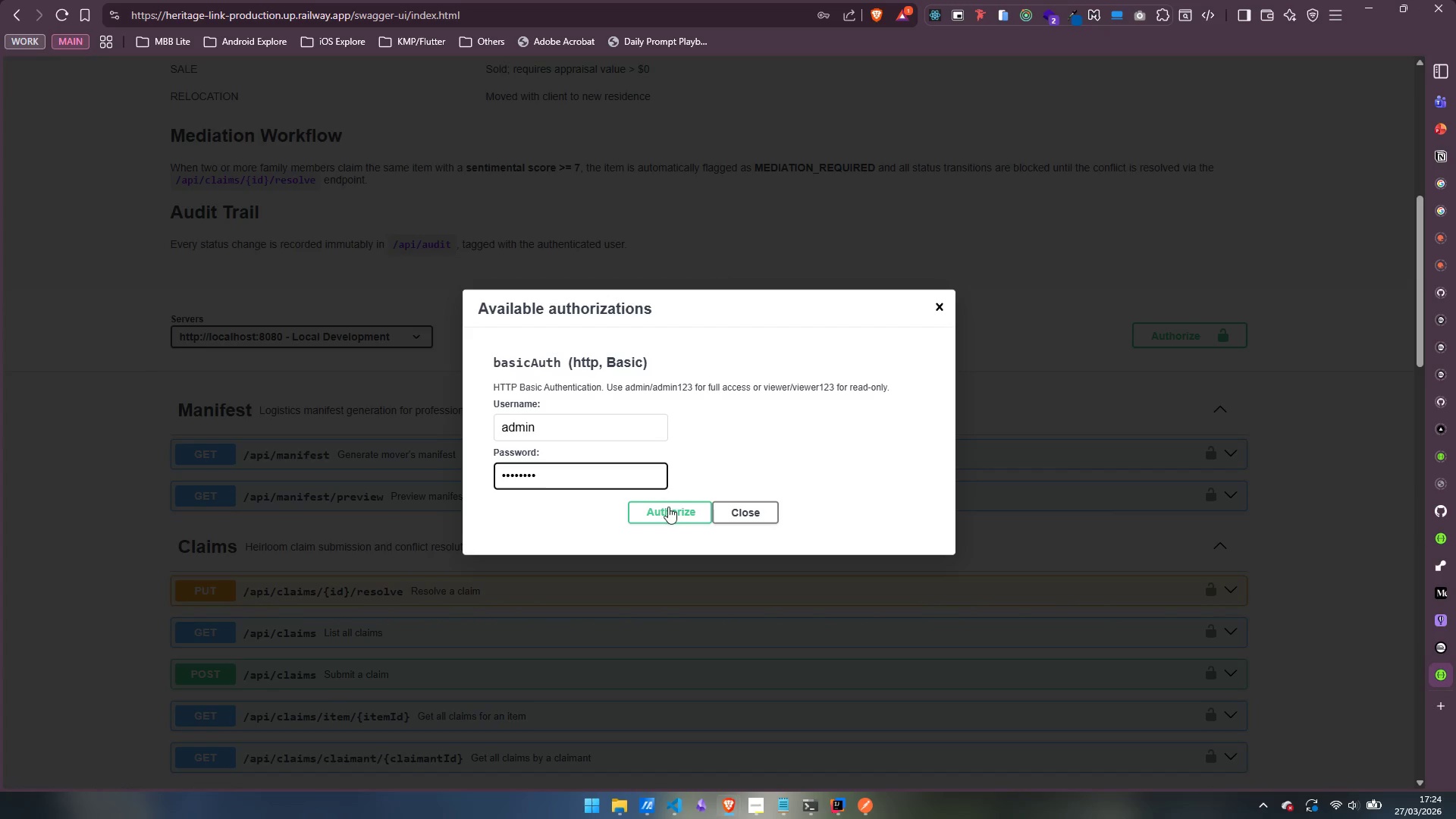 
left_click([672, 512])
 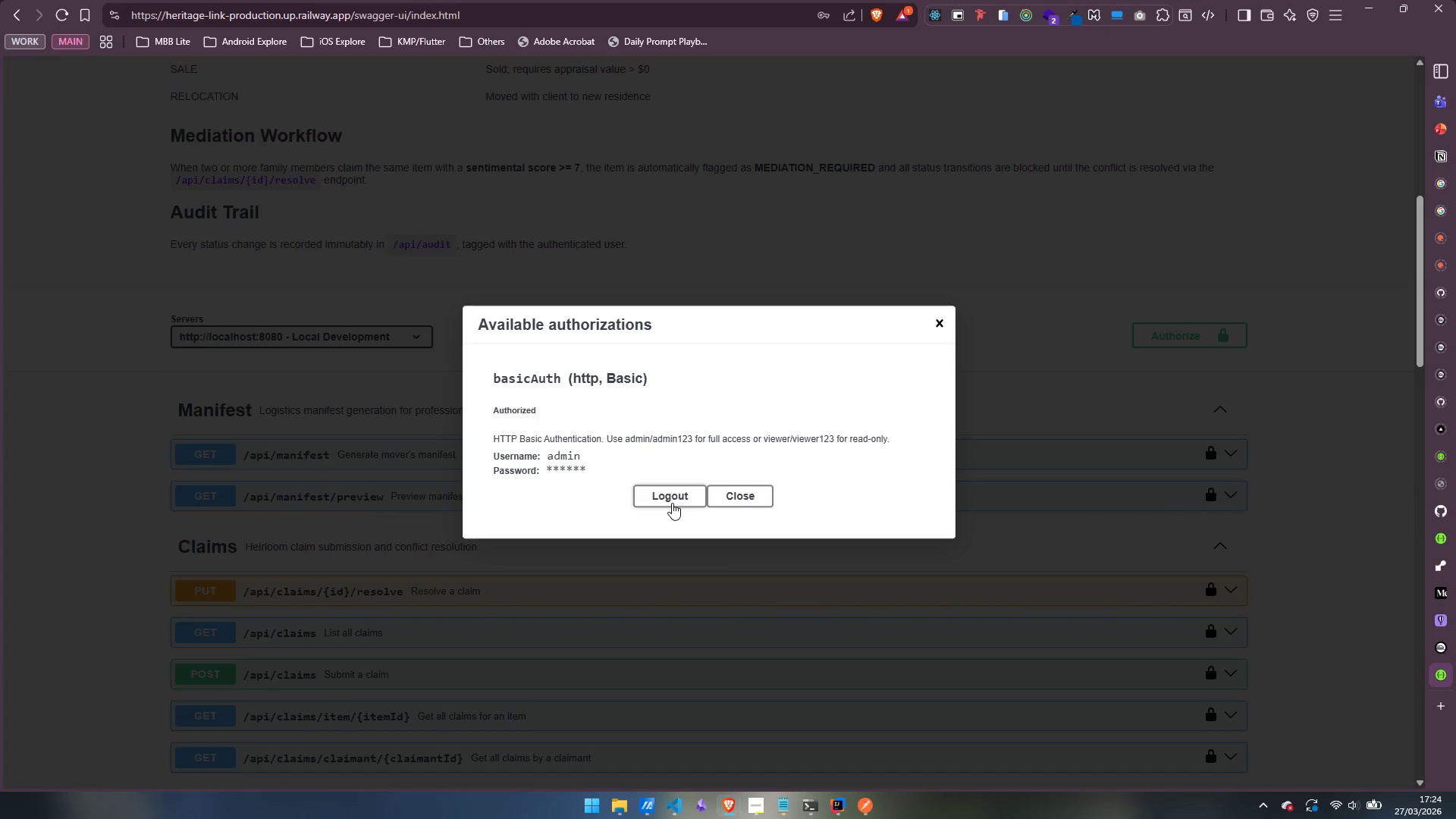 
left_click([735, 500])
 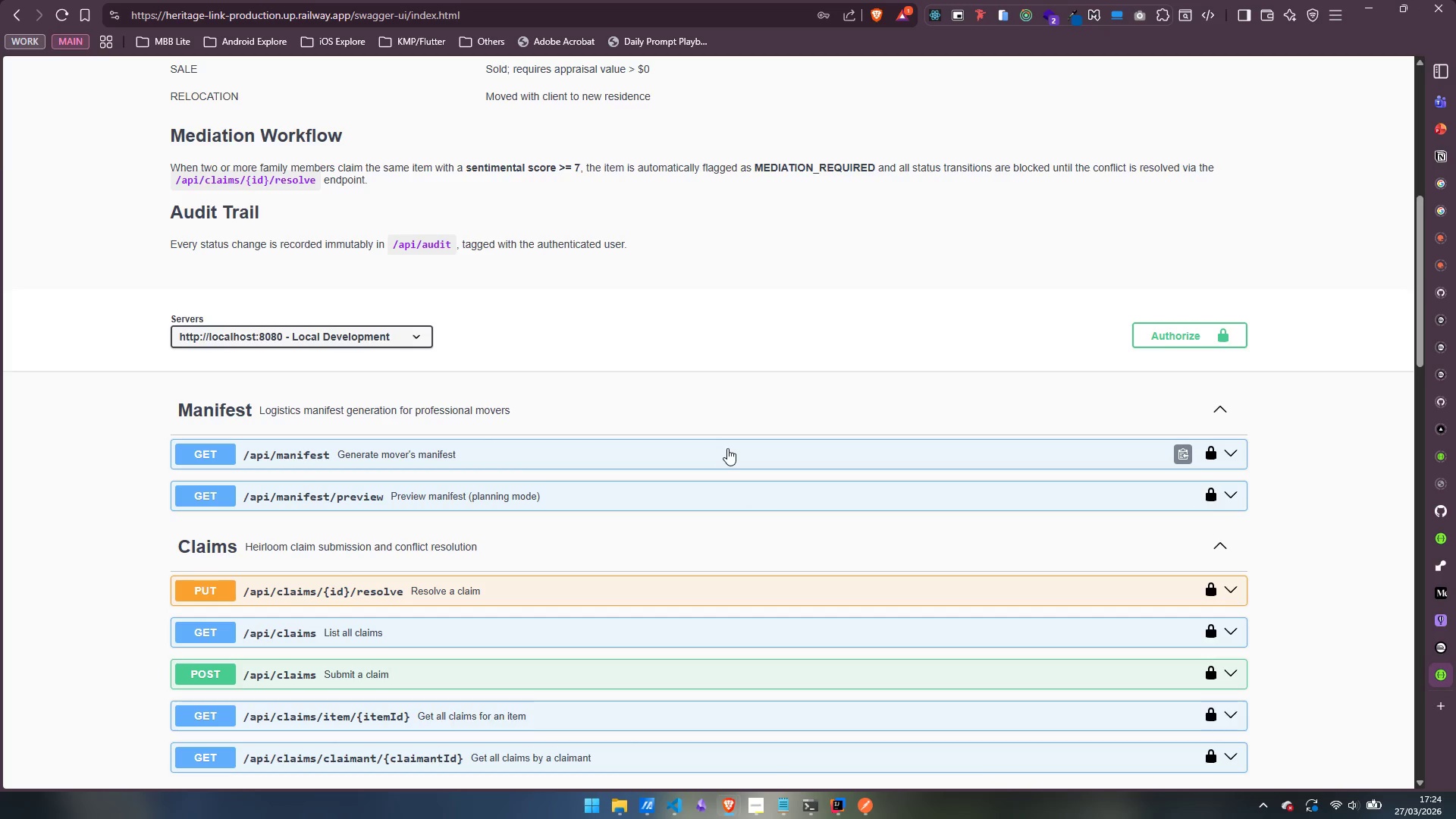 
scroll: coordinate [680, 521], scroll_direction: down, amount: 3.0
 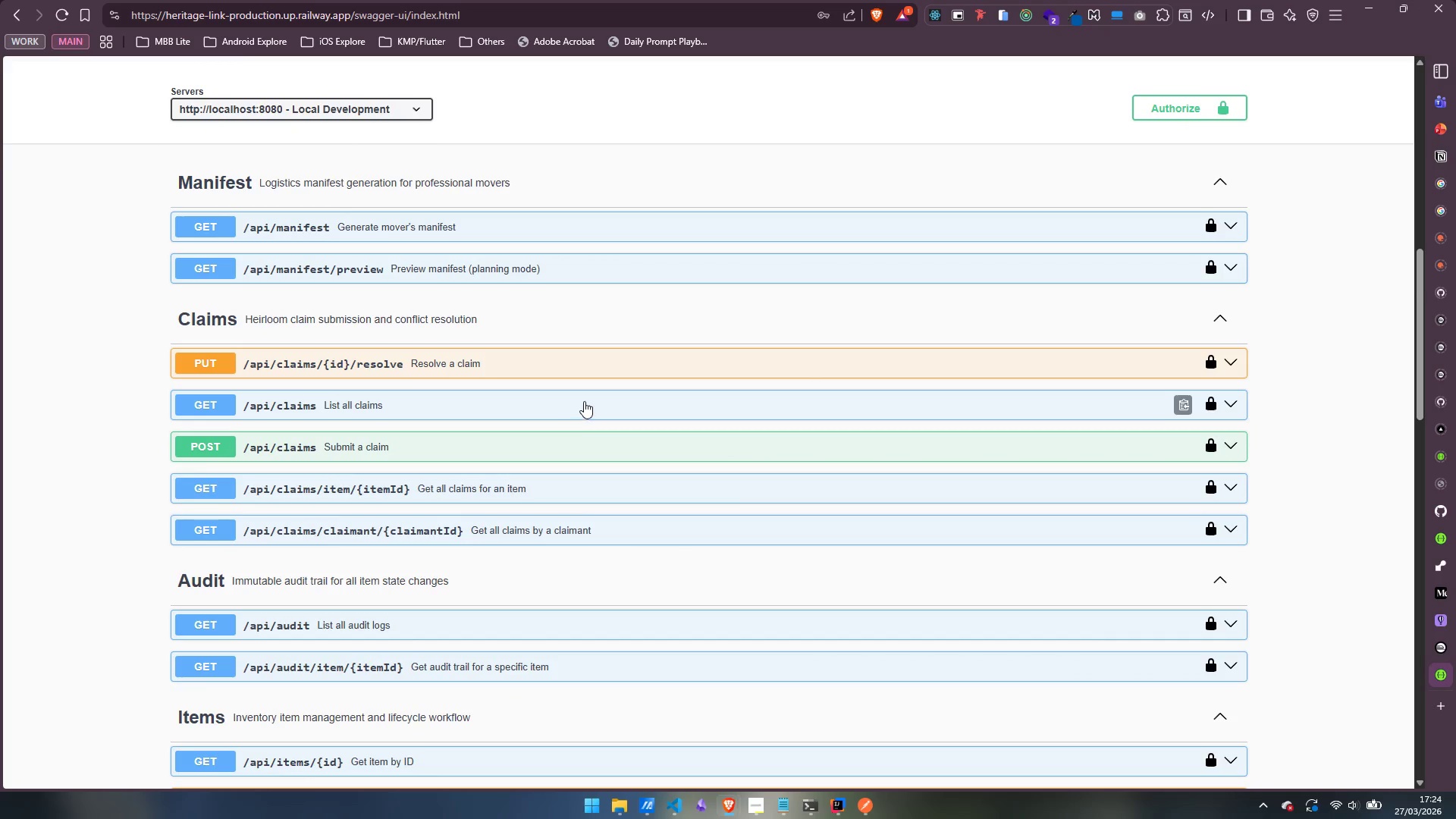 
wait(6.09)
 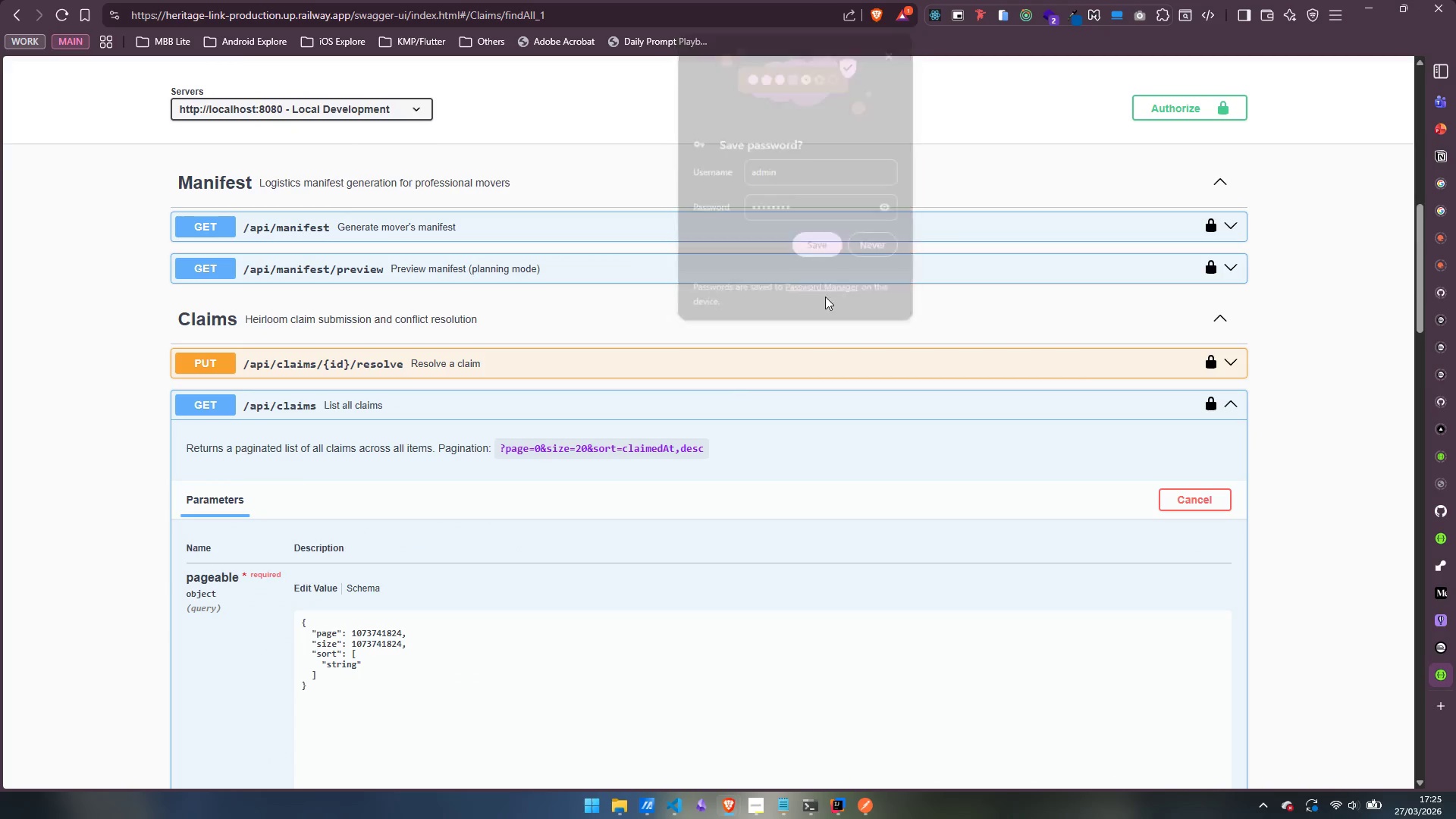 
scroll: coordinate [659, 418], scroll_direction: down, amount: 2.0
 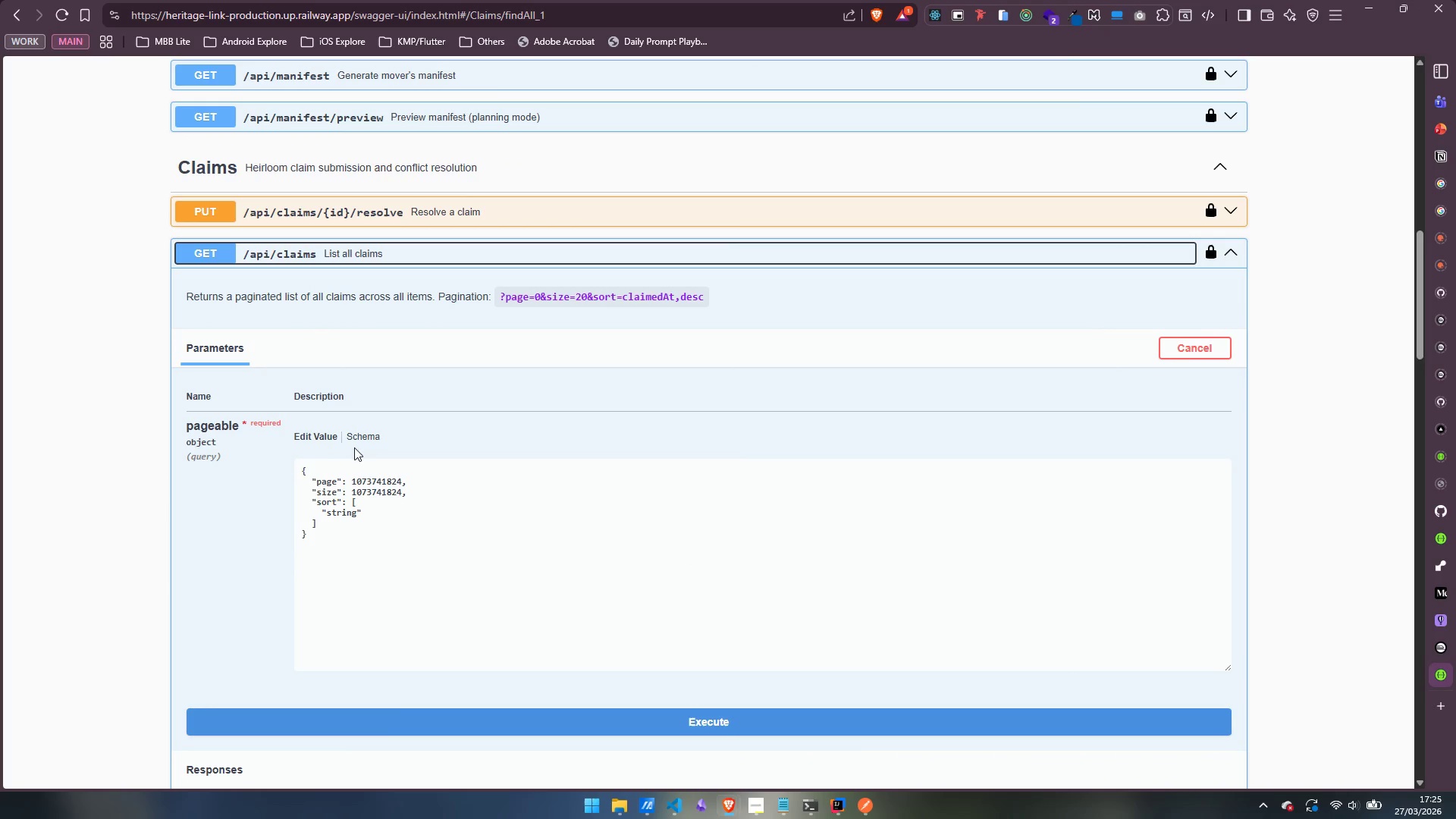 
left_click([582, 403])
 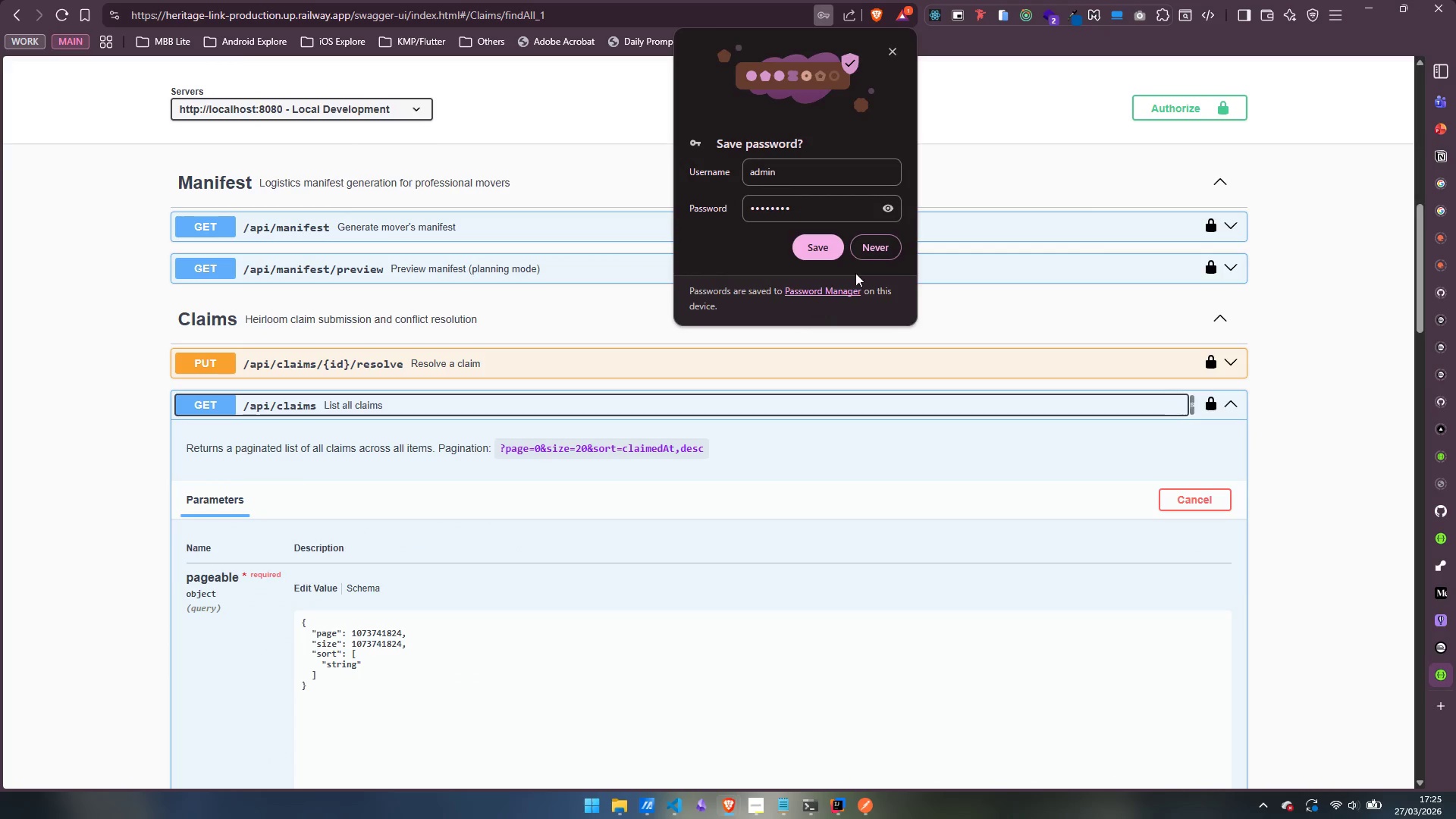 
left_click([878, 250])
 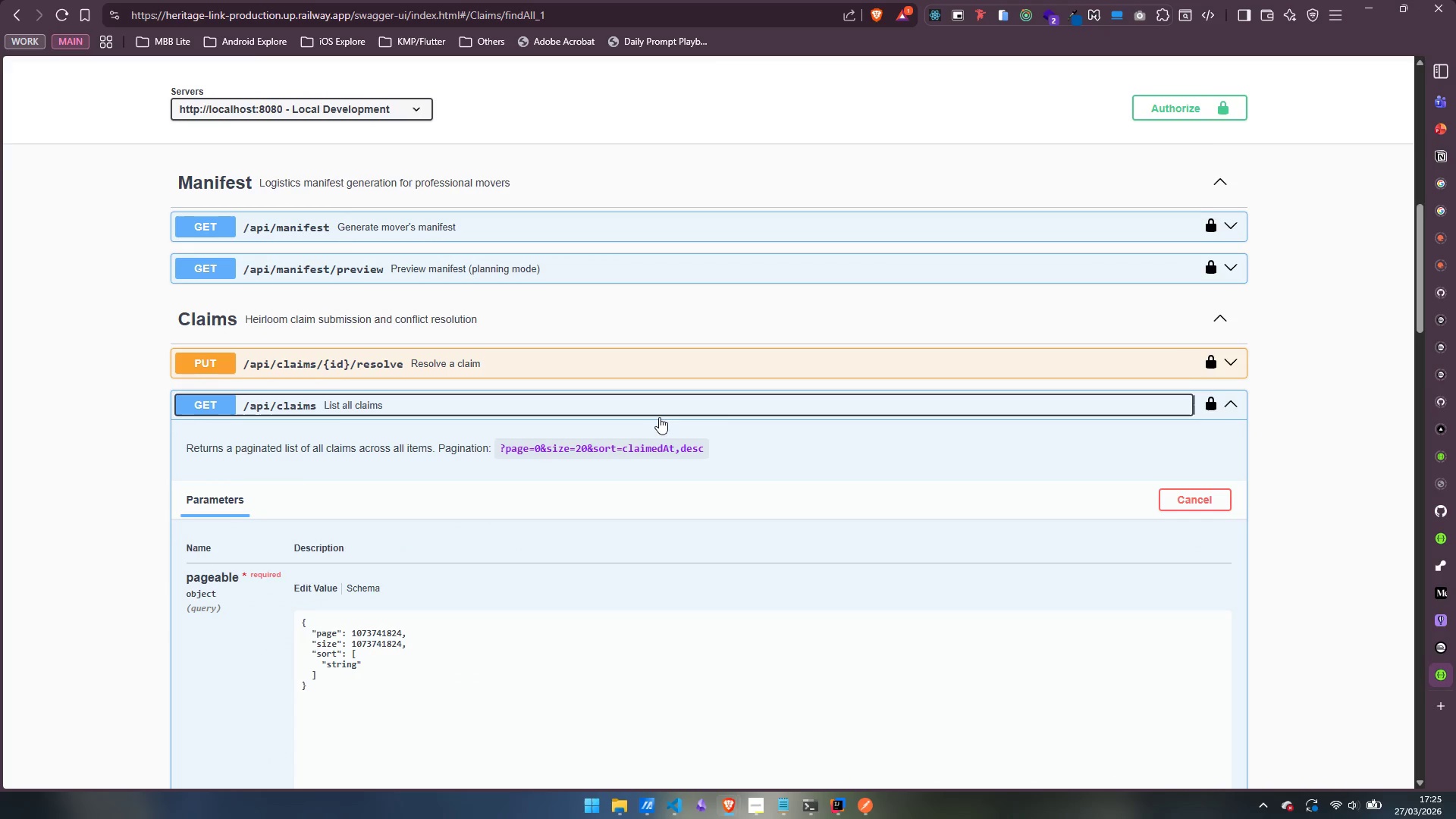 
double_click([369, 476])
 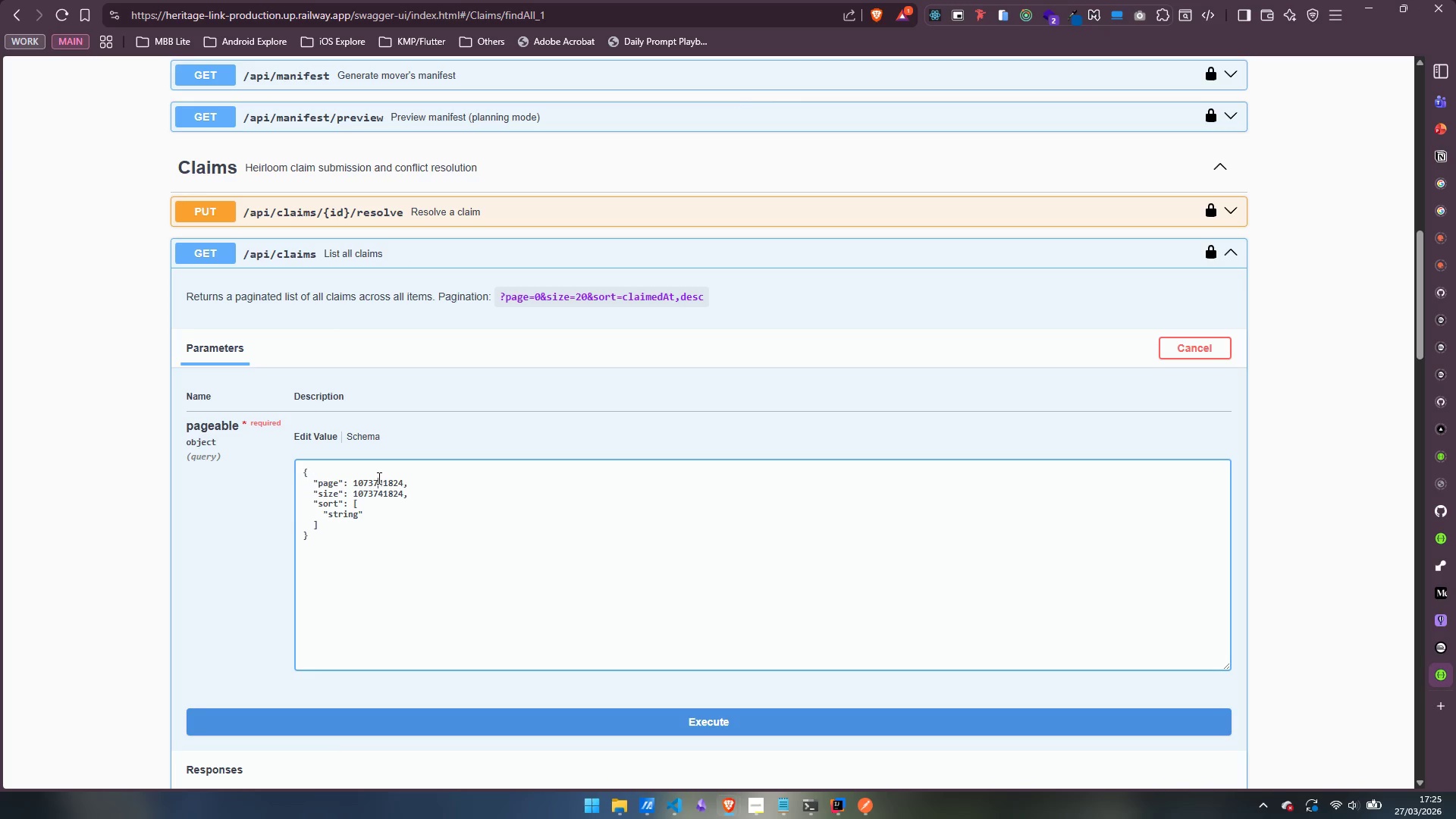 
double_click([378, 478])
 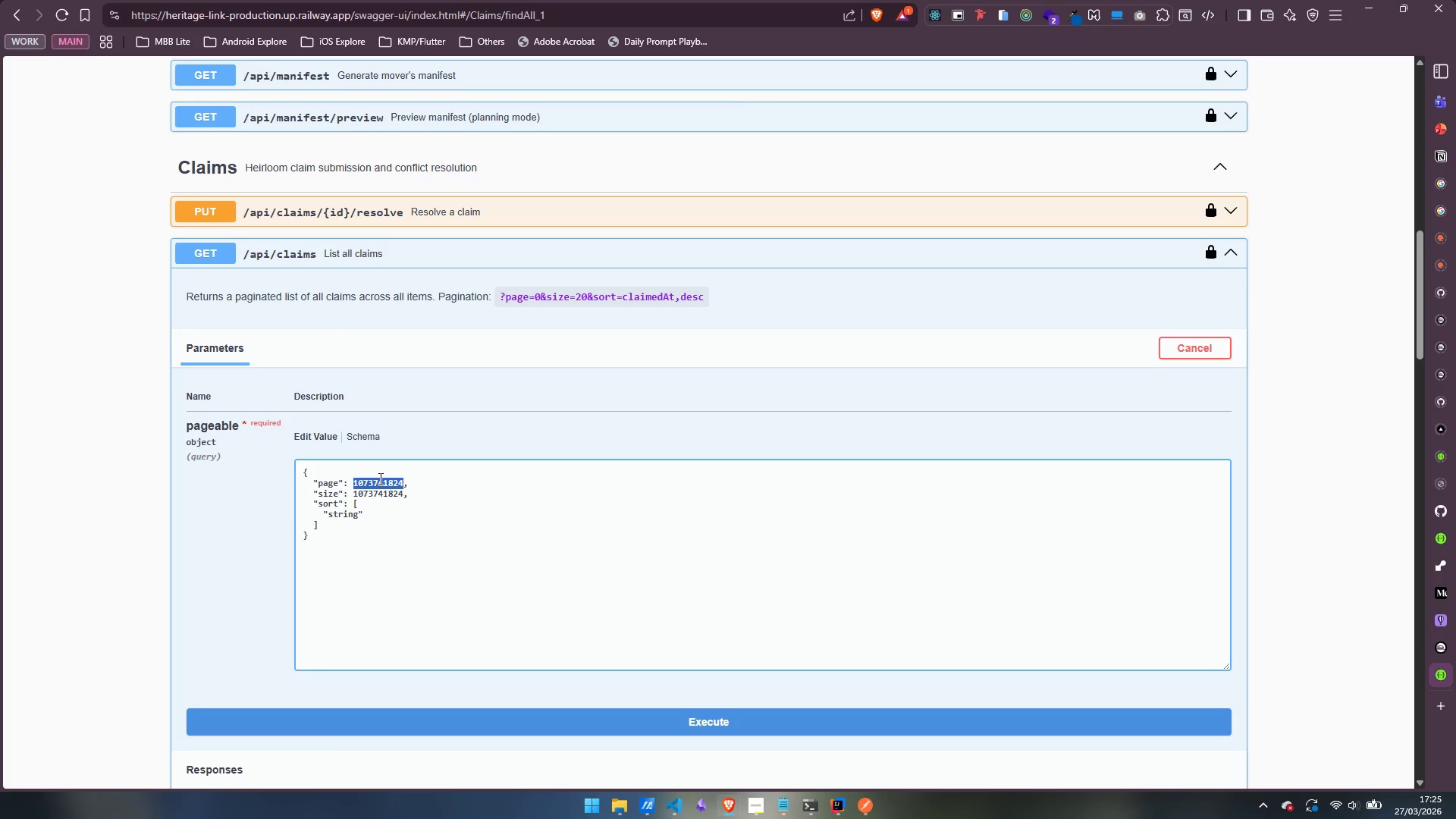 
key(0)
 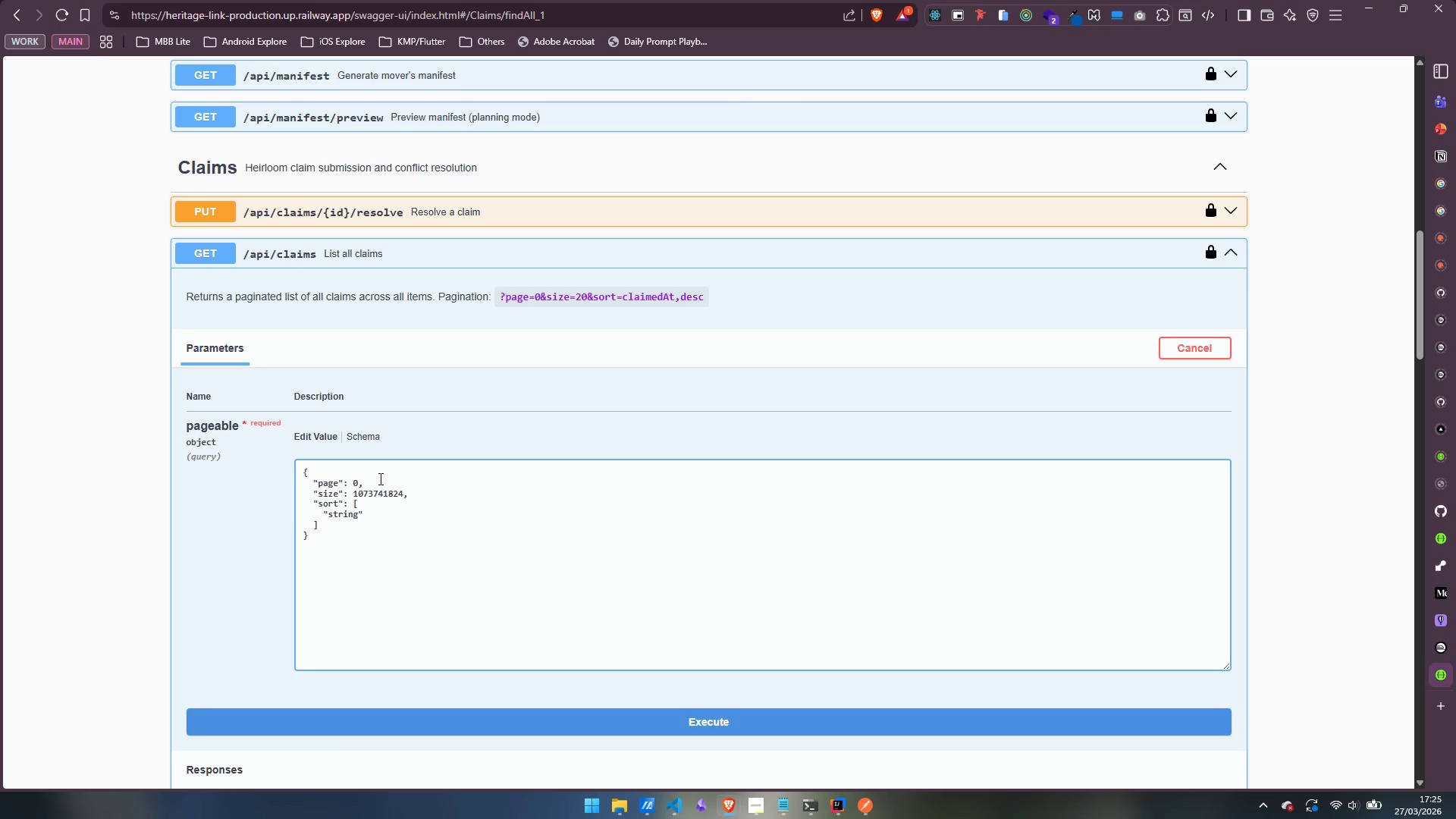 
key(ArrowDown)
 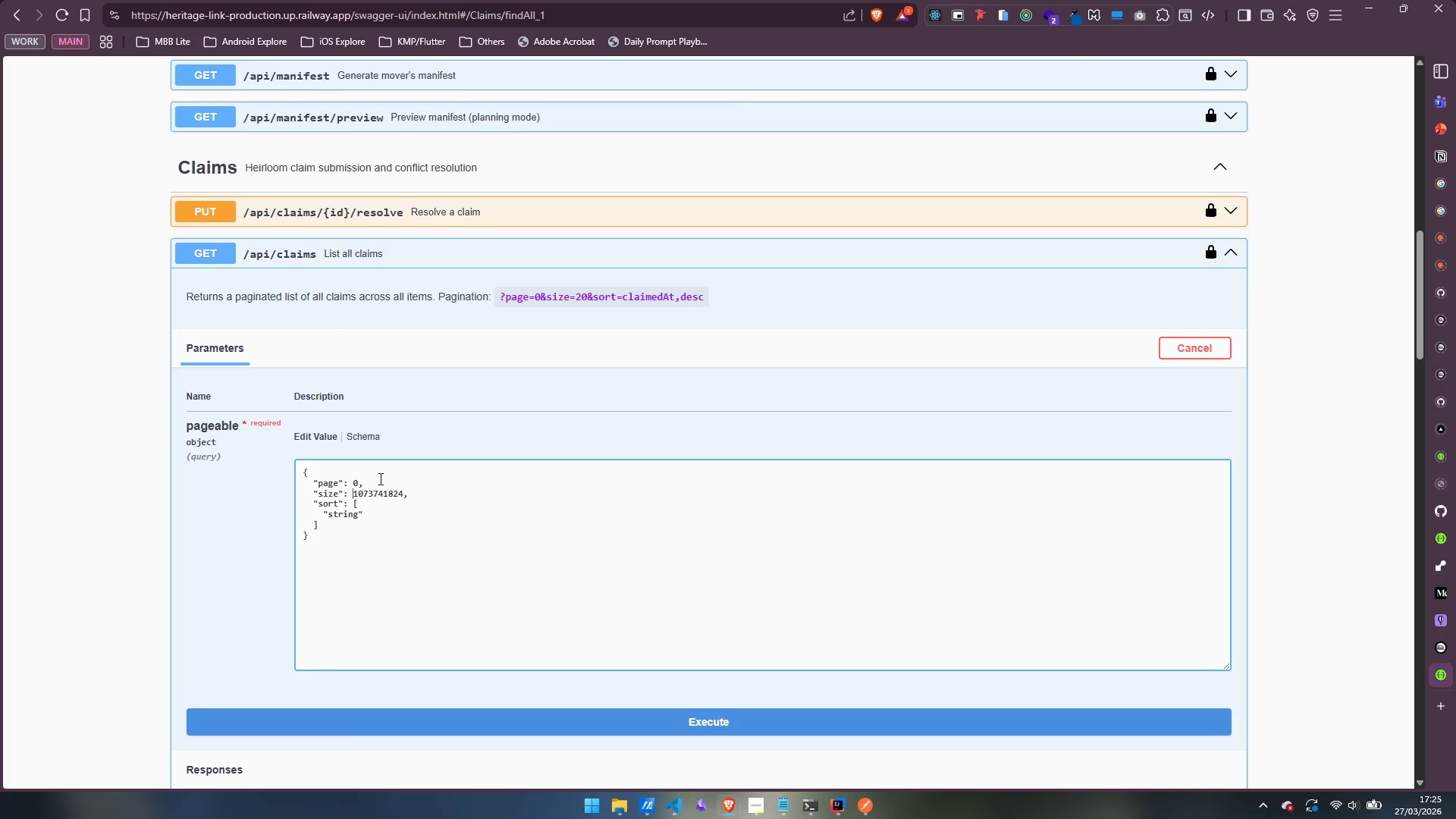 
key(ArrowLeft)
 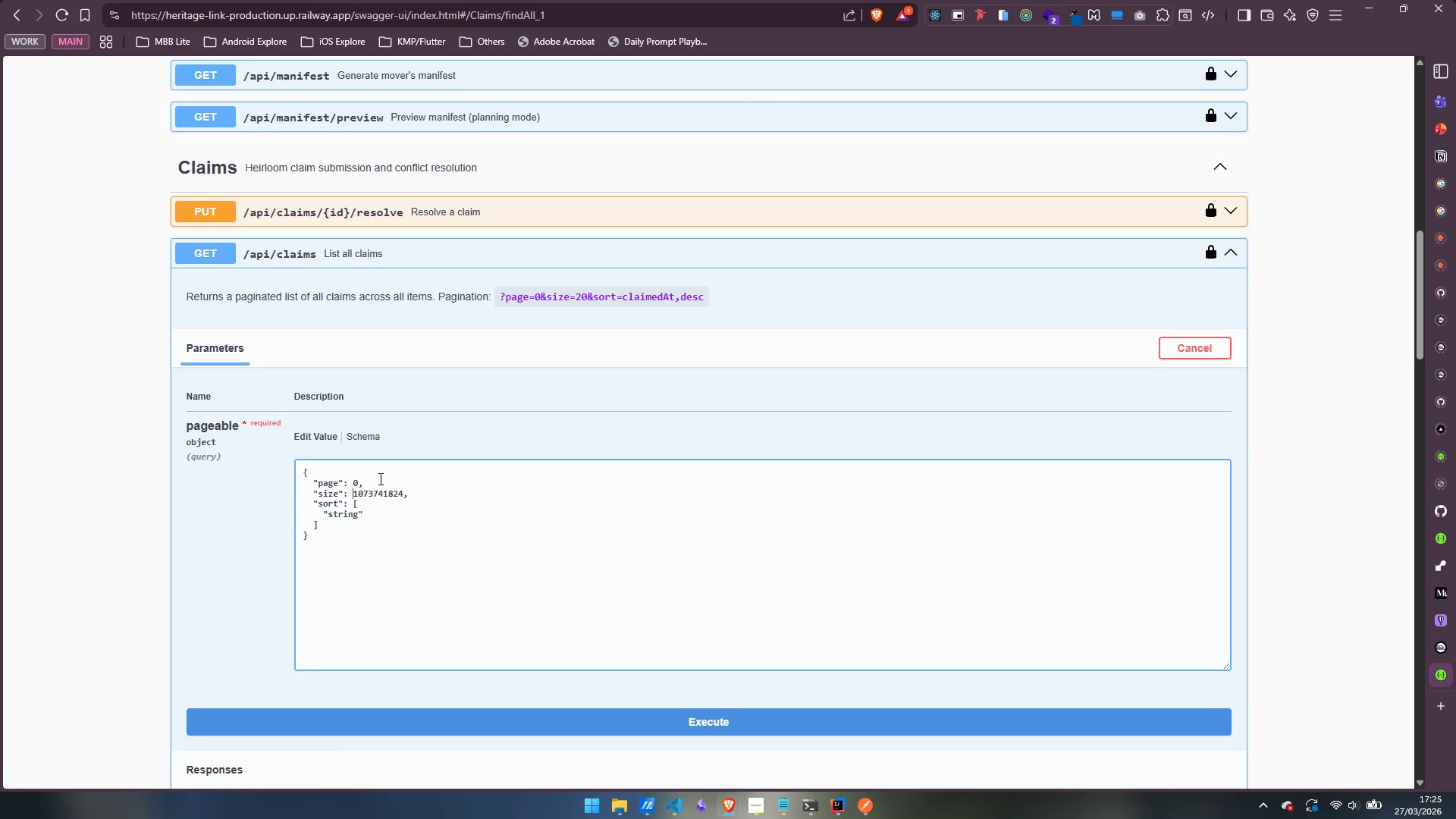 
key(Control+Shift+ArrowRight)
 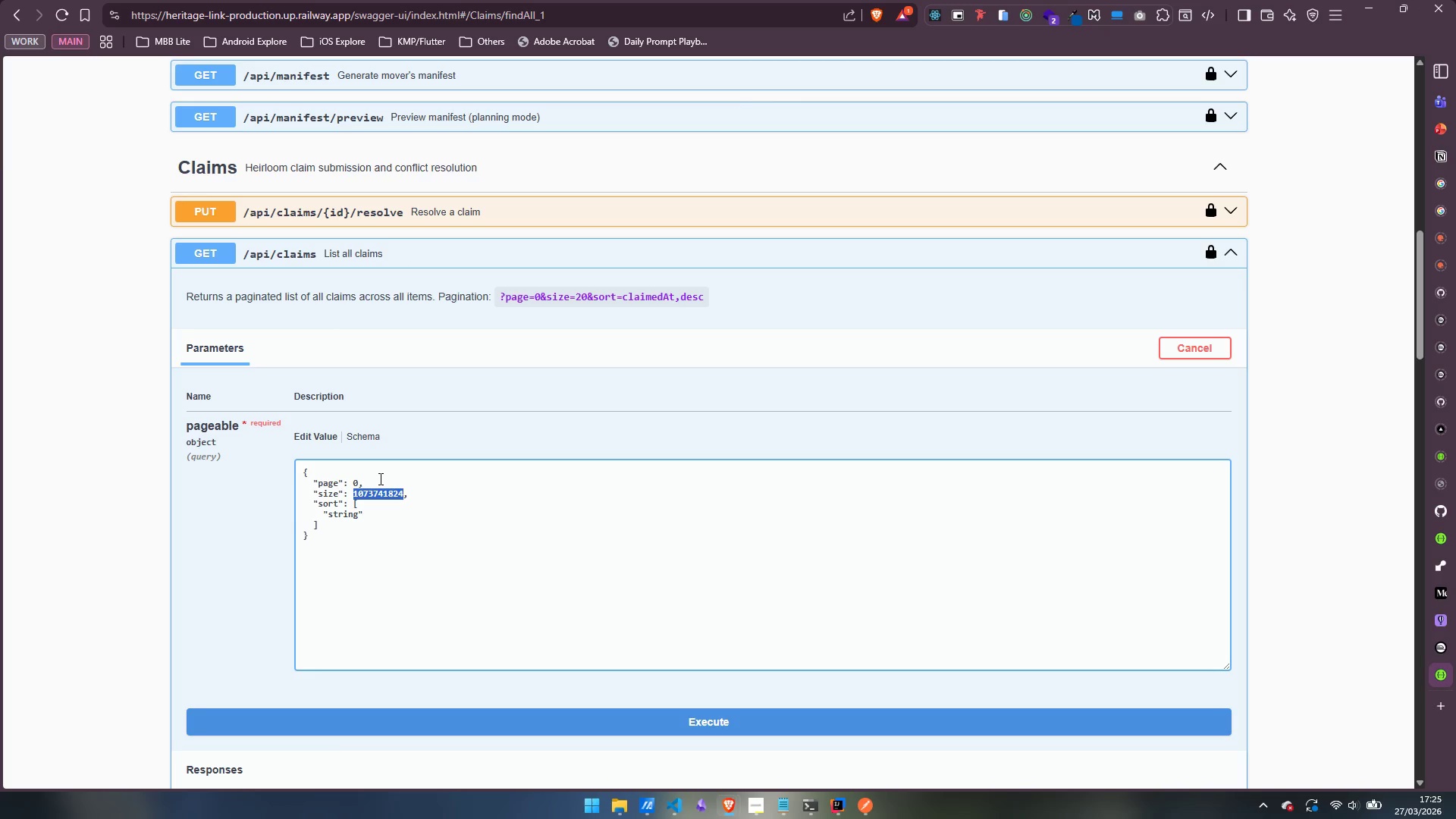 
type(20)
 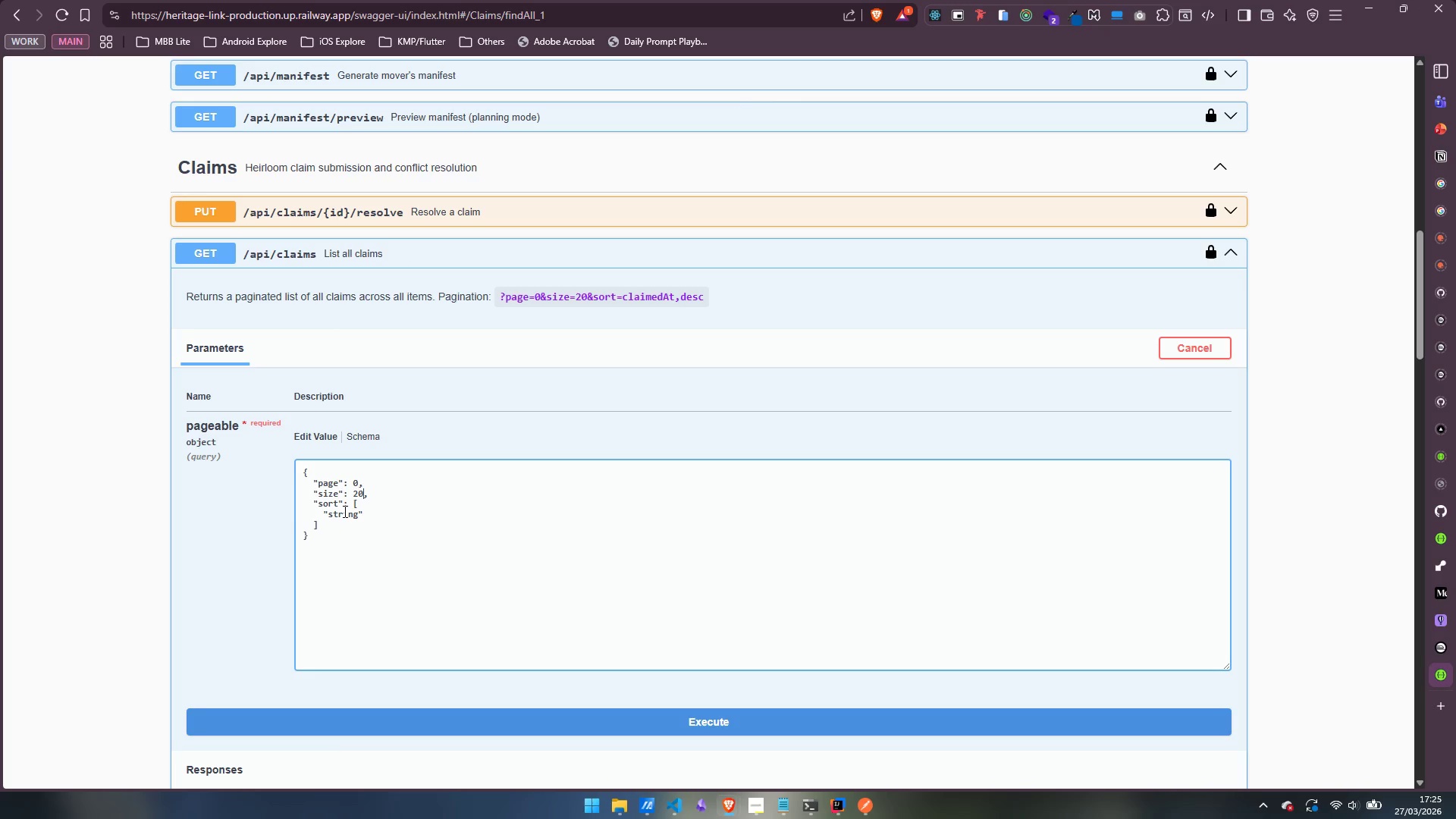 
double_click([345, 513])
 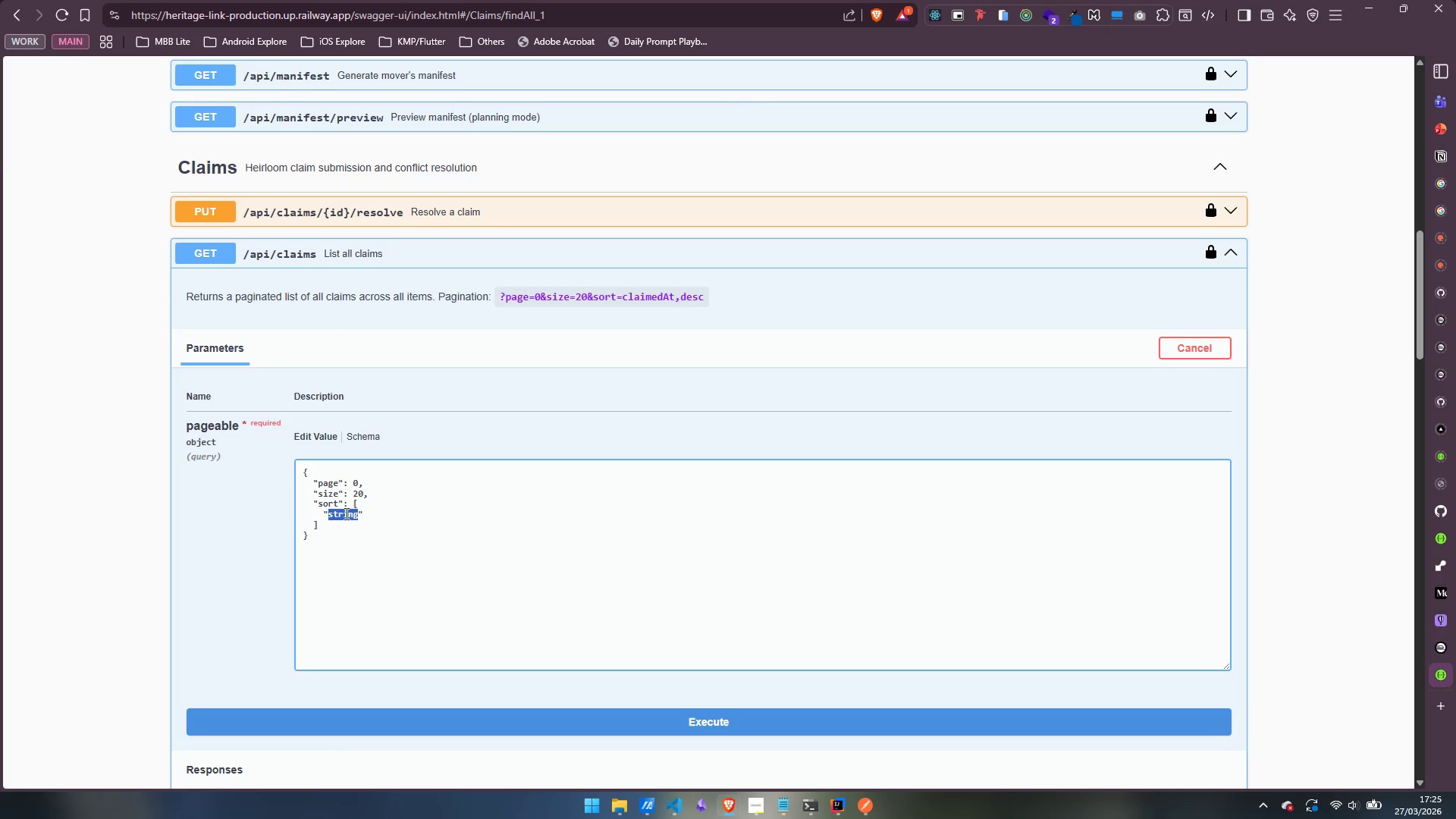 
wait(8.41)
 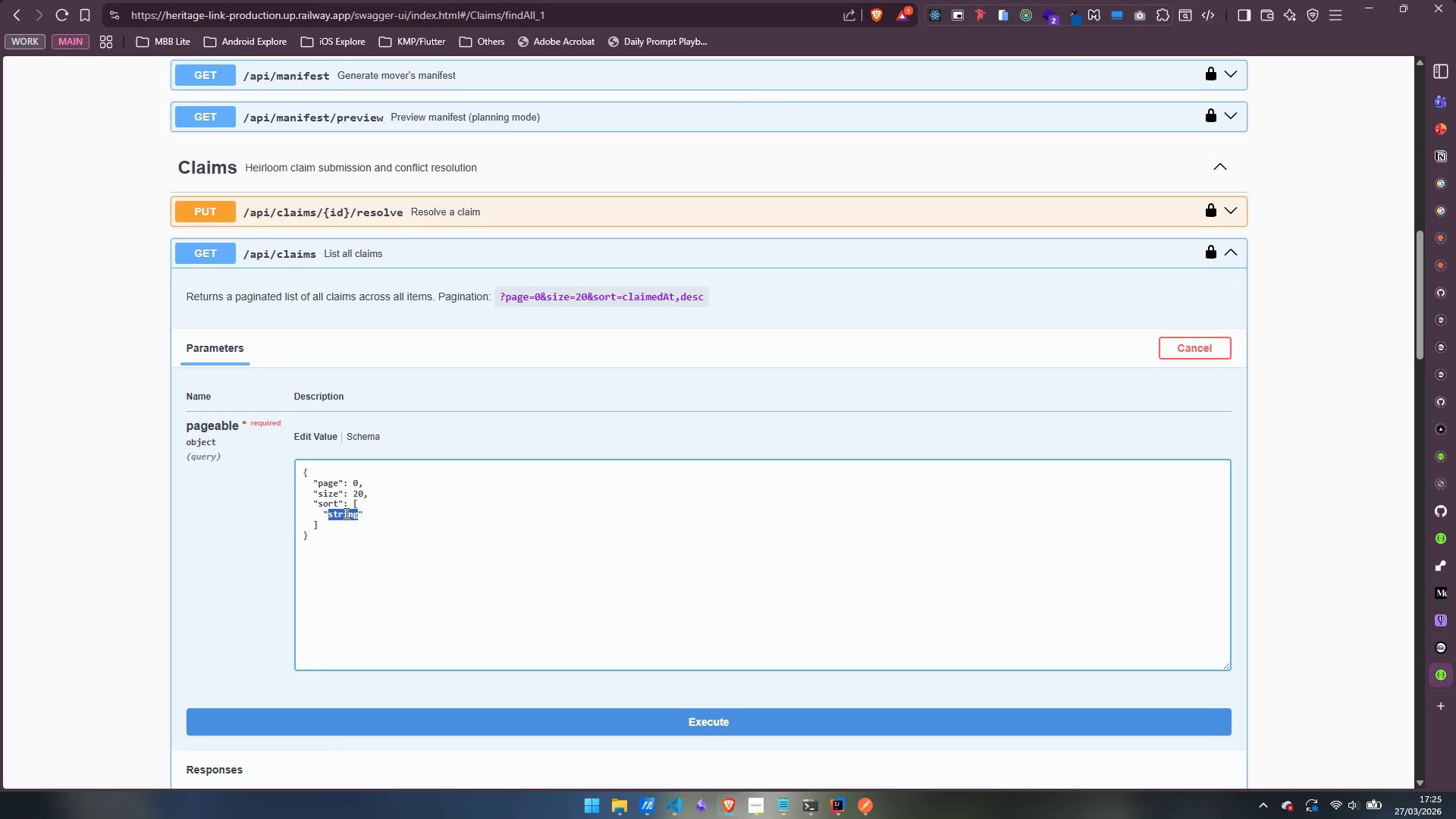 
key(C)
 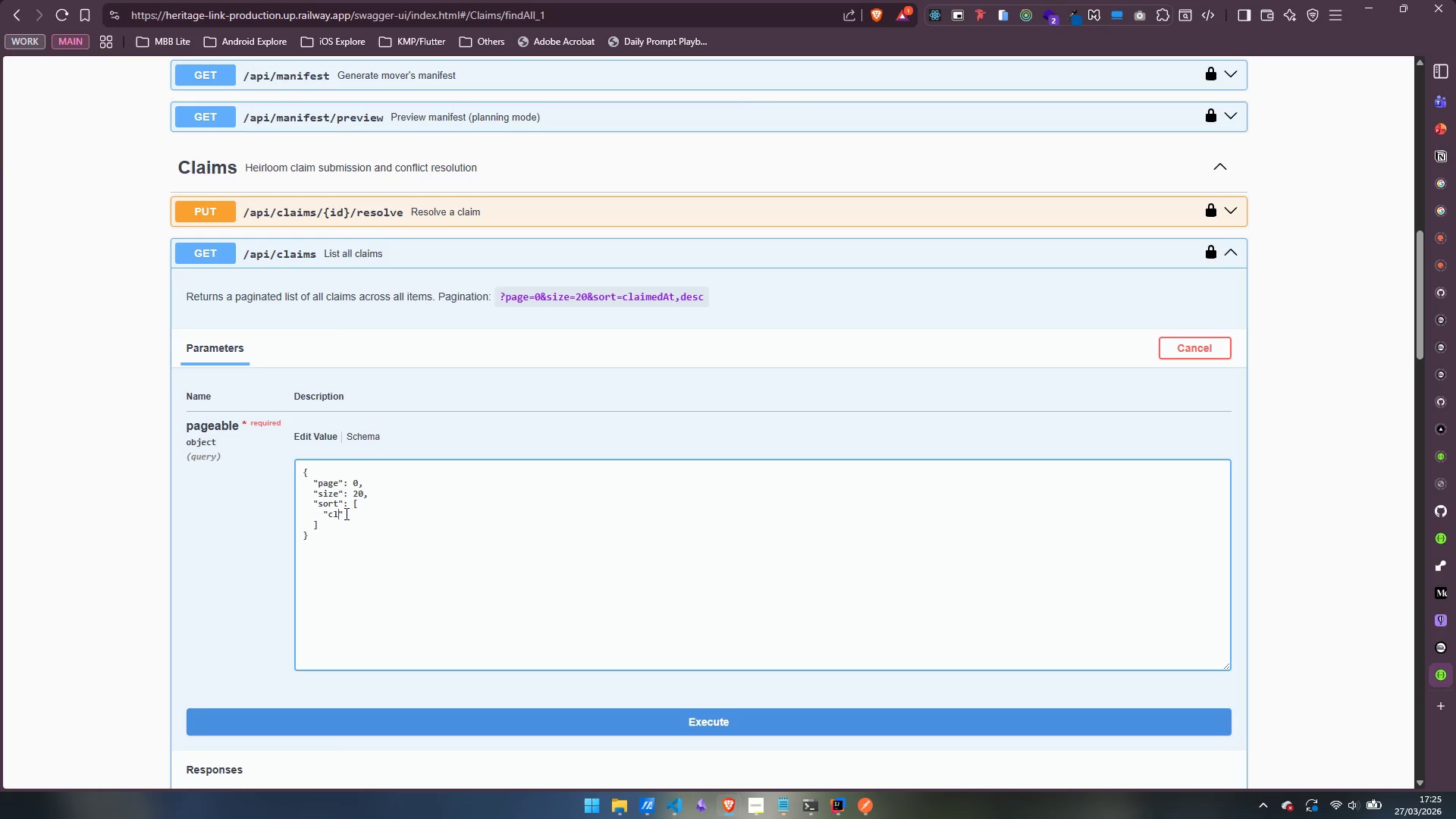 
type(laimedA)
 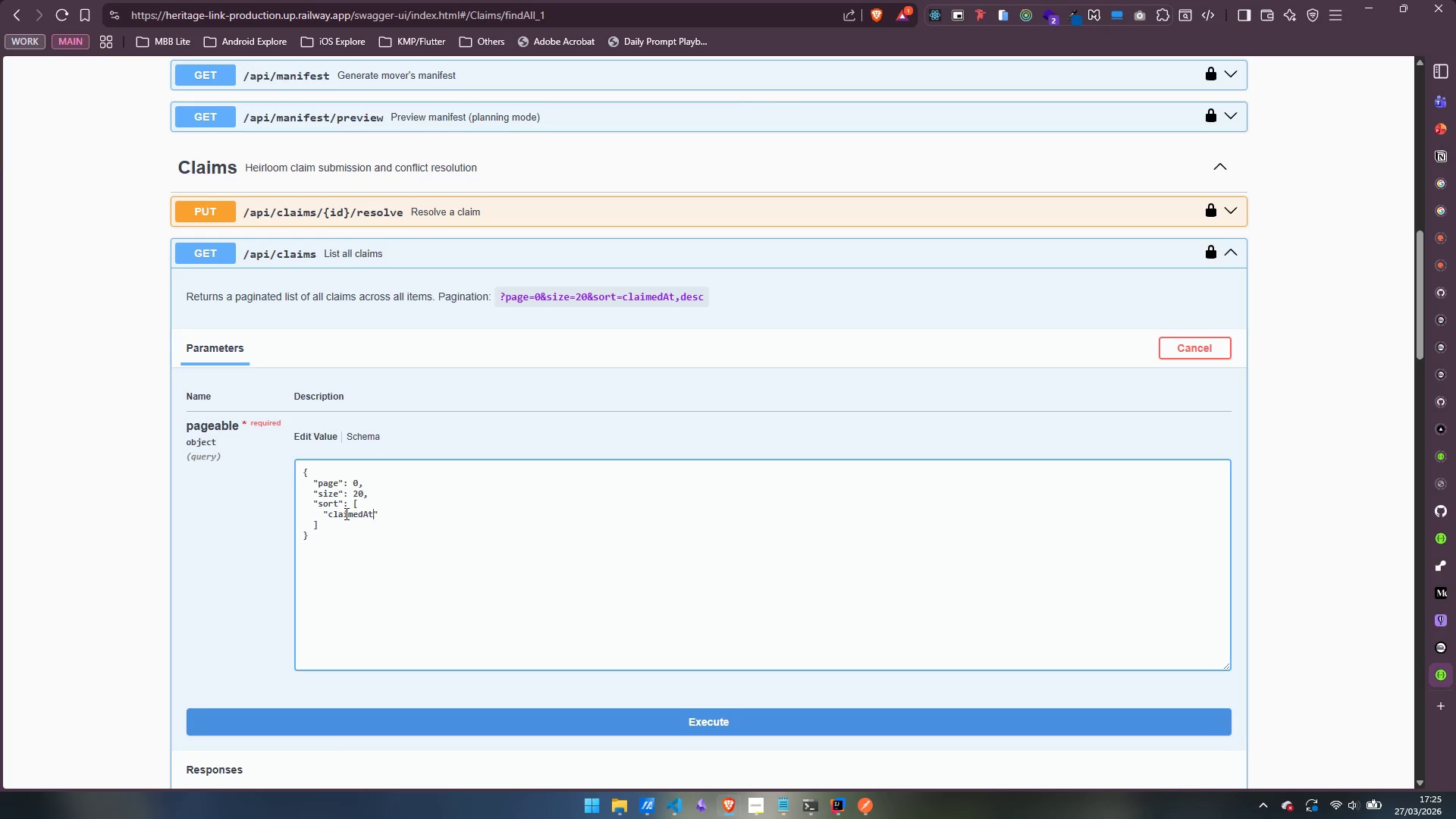 
key(T)
 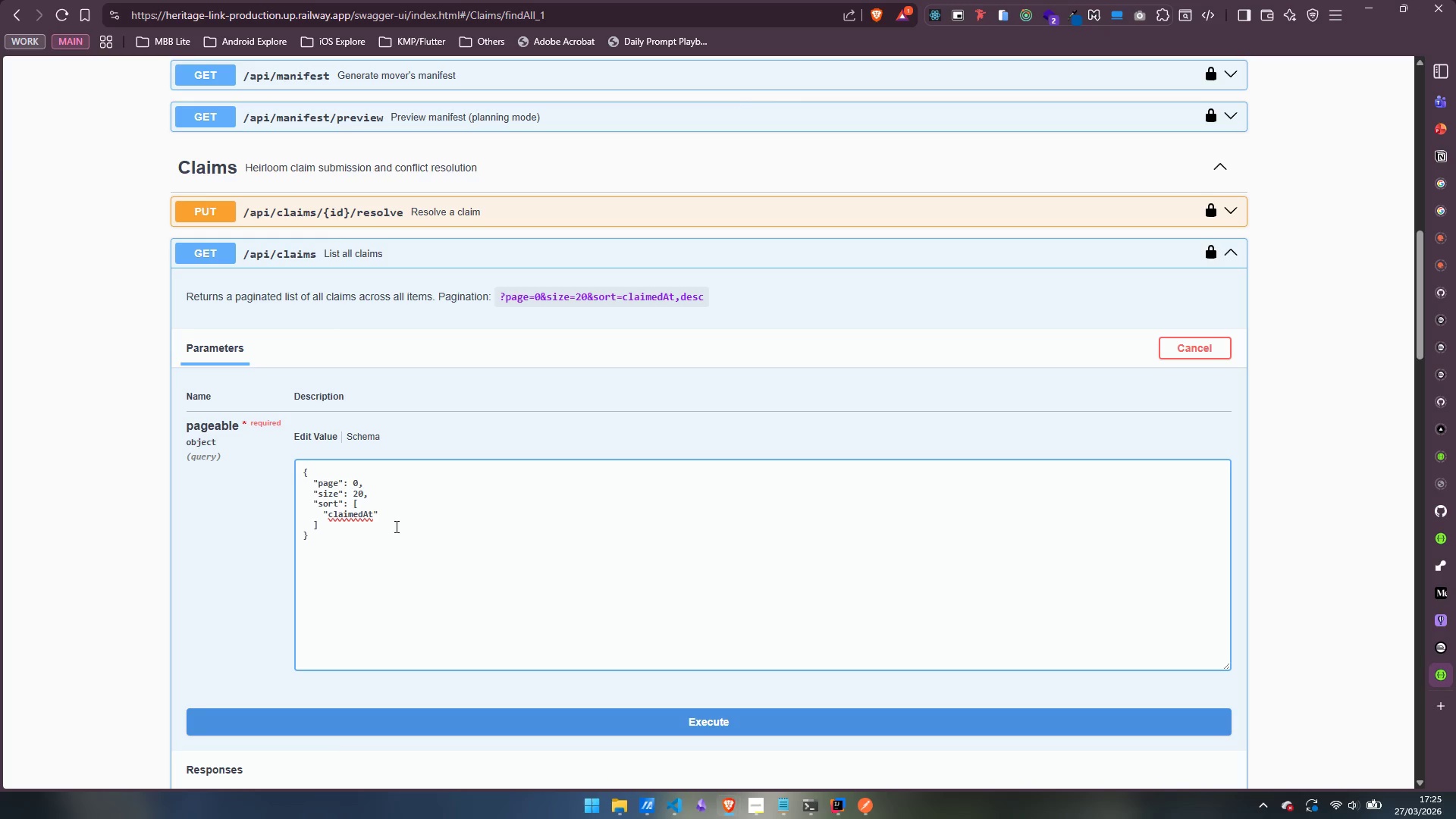 
scroll: coordinate [398, 527], scroll_direction: down, amount: 3.0
 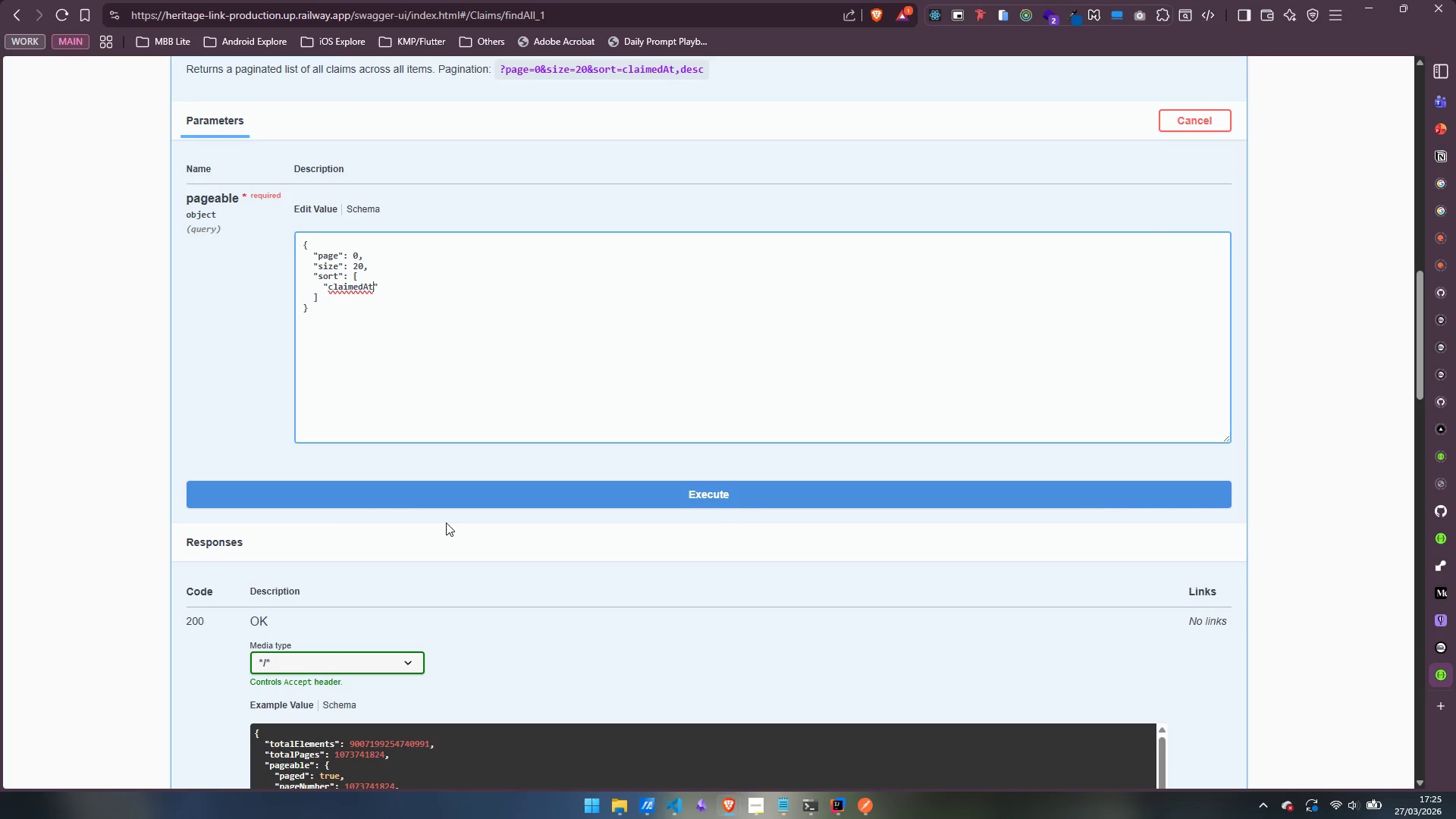 
scroll: coordinate [449, 522], scroll_direction: up, amount: 3.0
 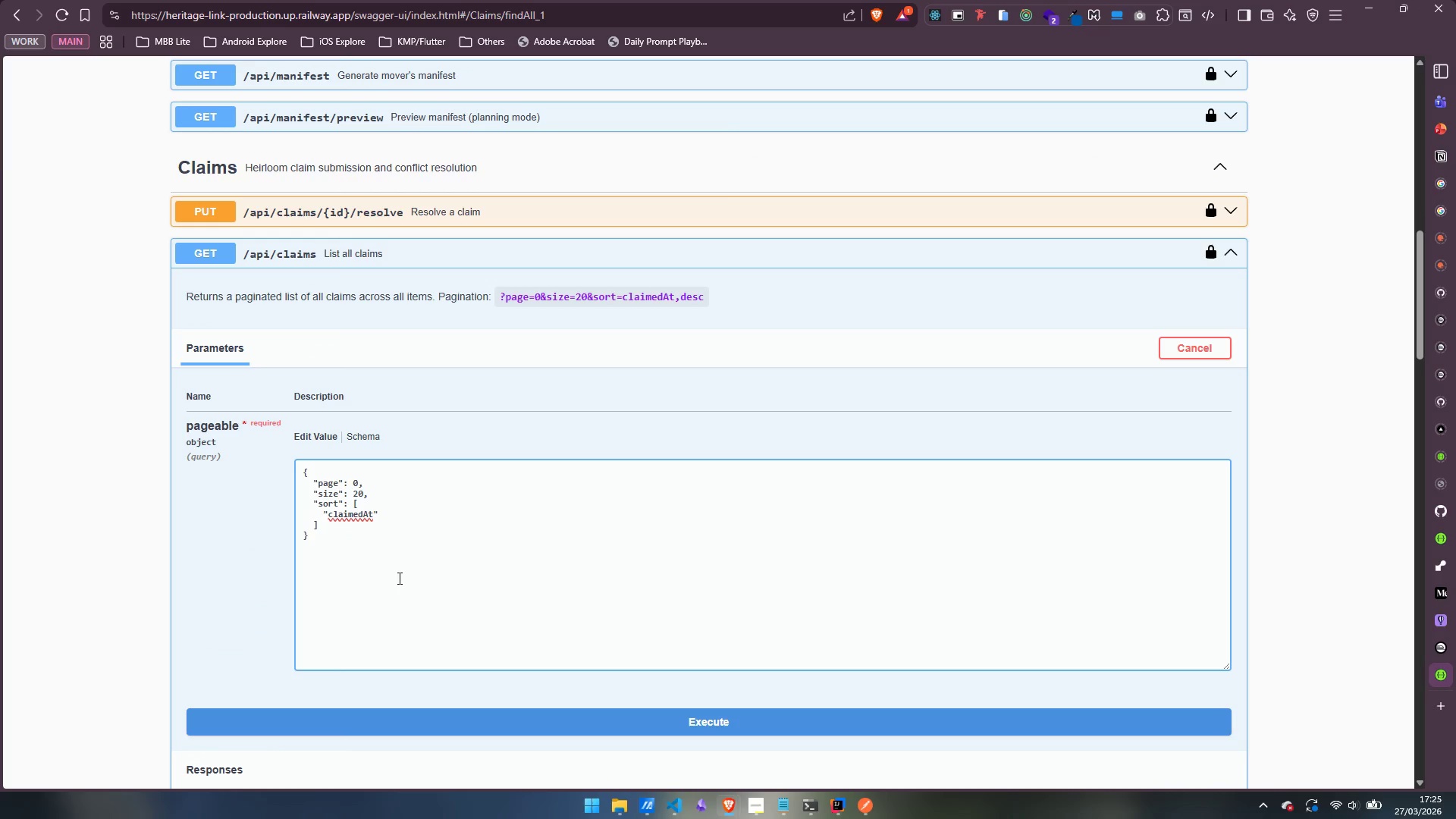 
wait(9.12)
 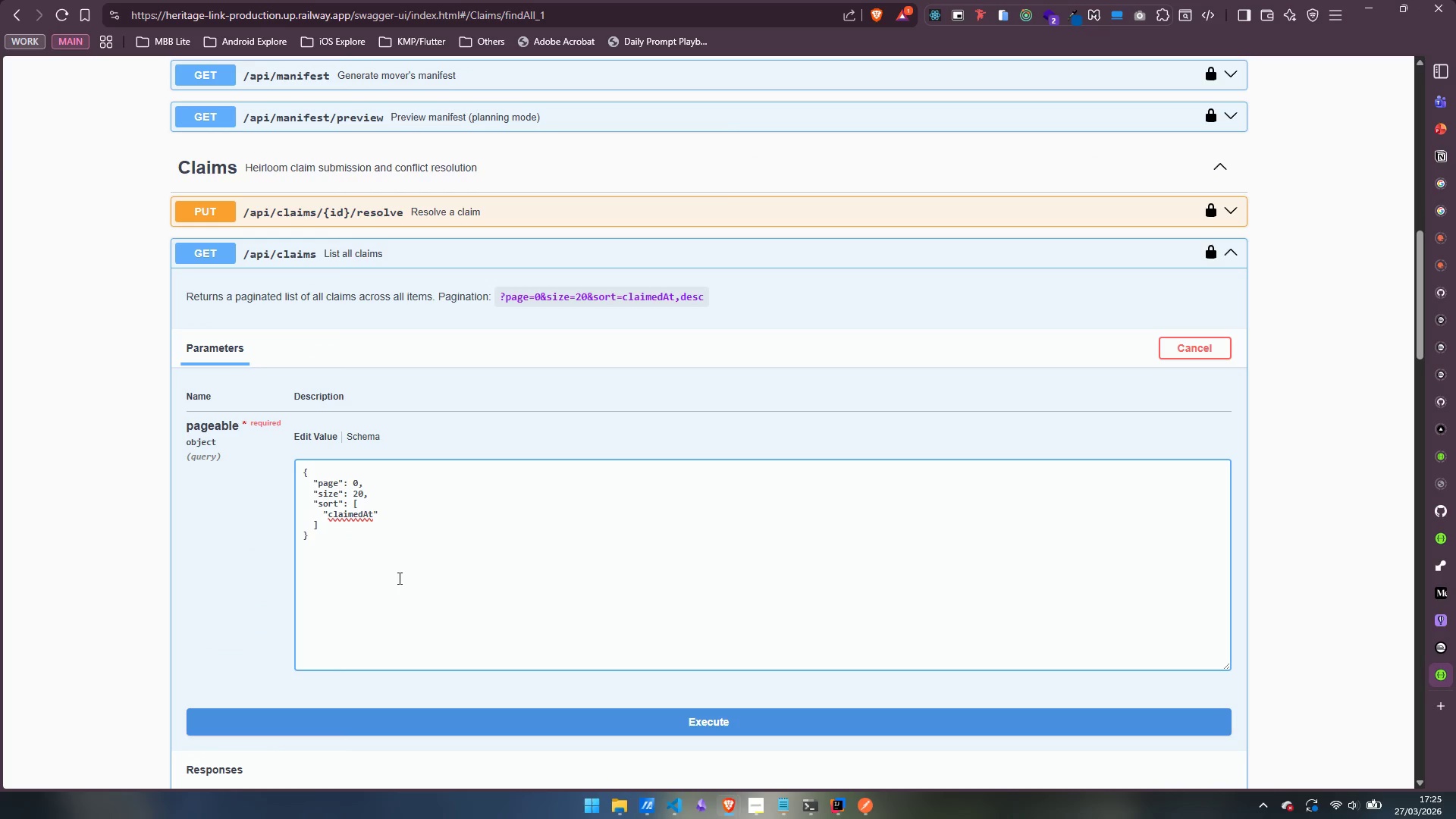 
left_click([673, 723])
 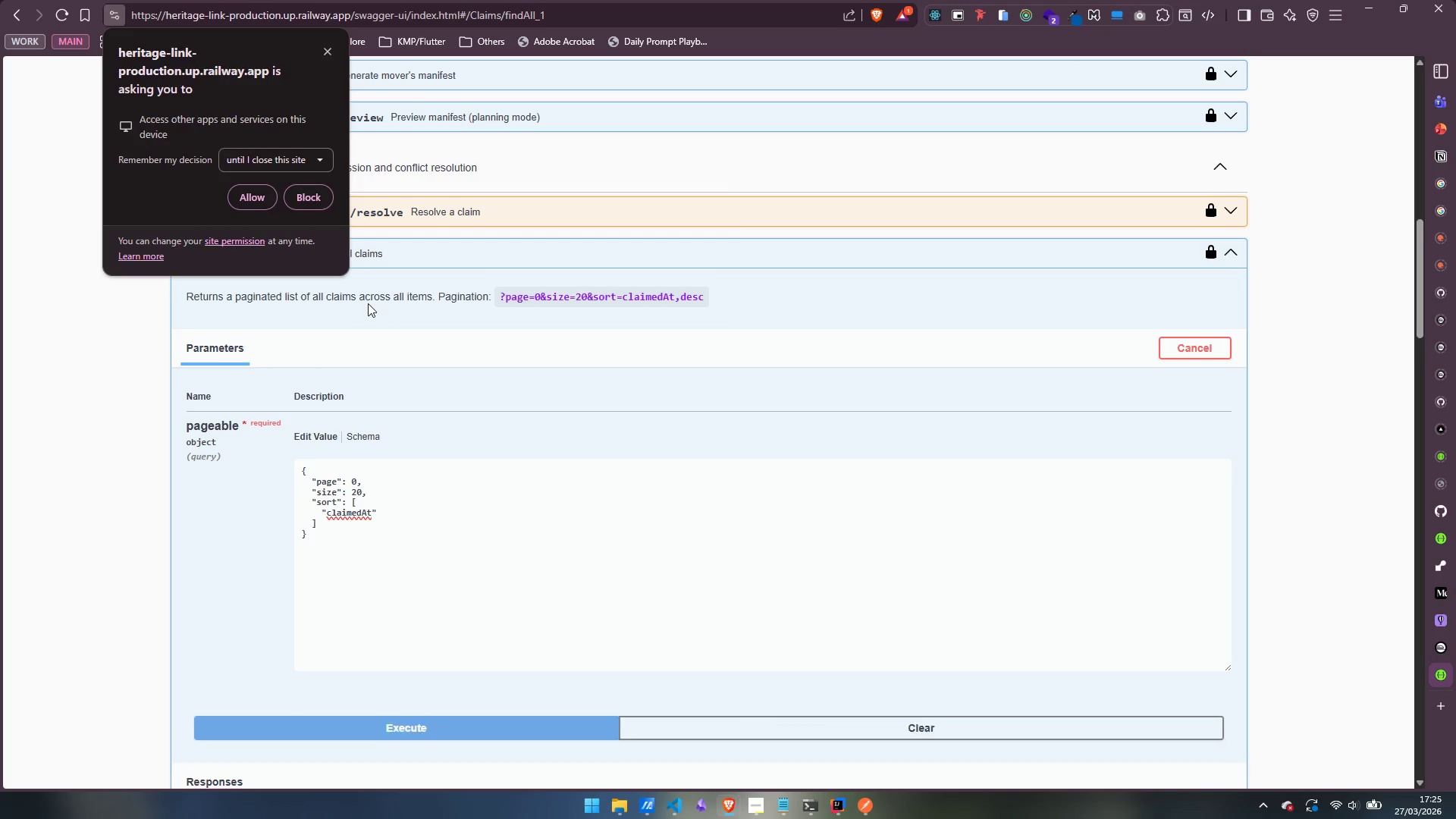 
scroll: coordinate [495, 505], scroll_direction: down, amount: 4.0
 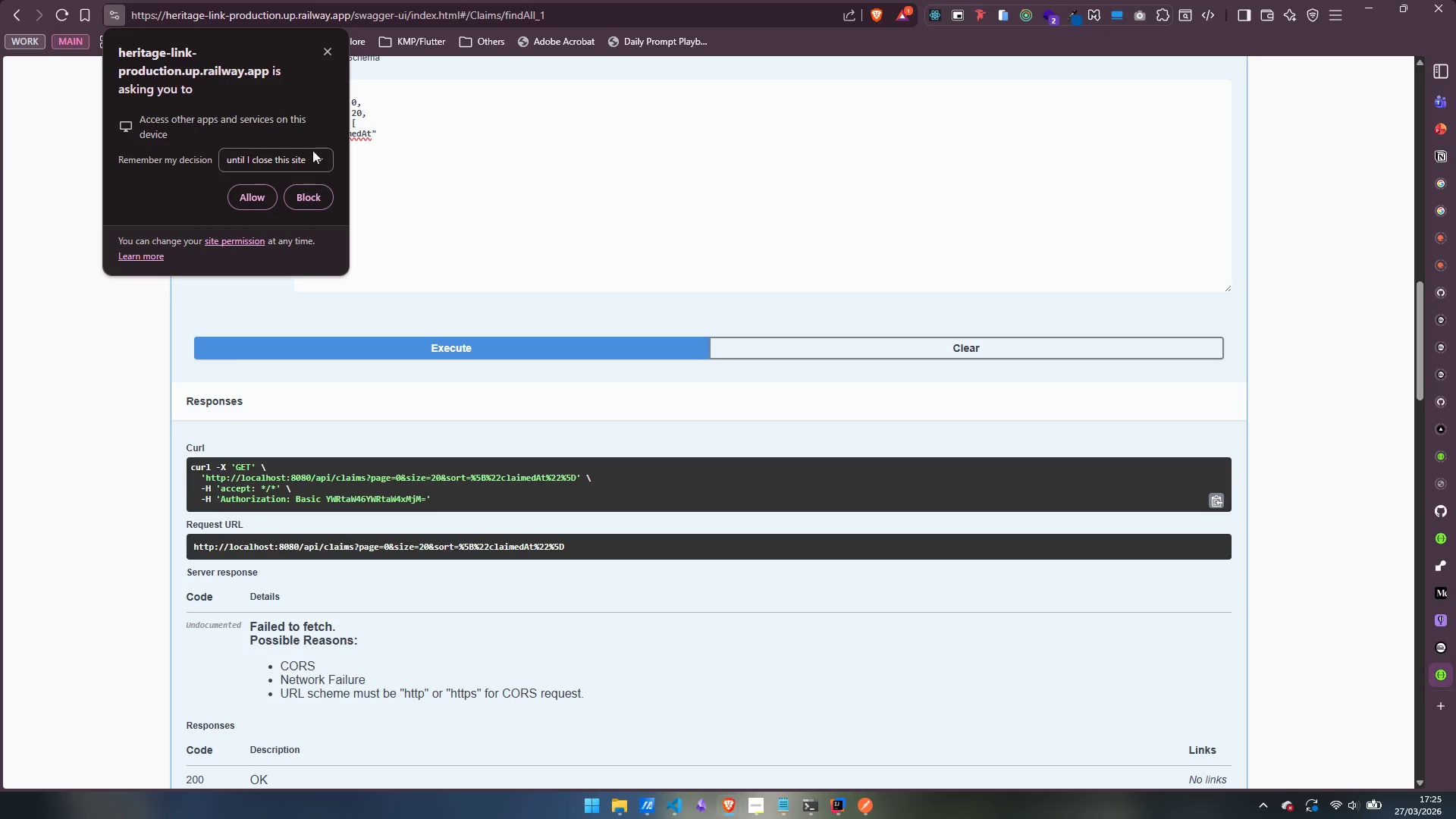 
wait(12.75)
 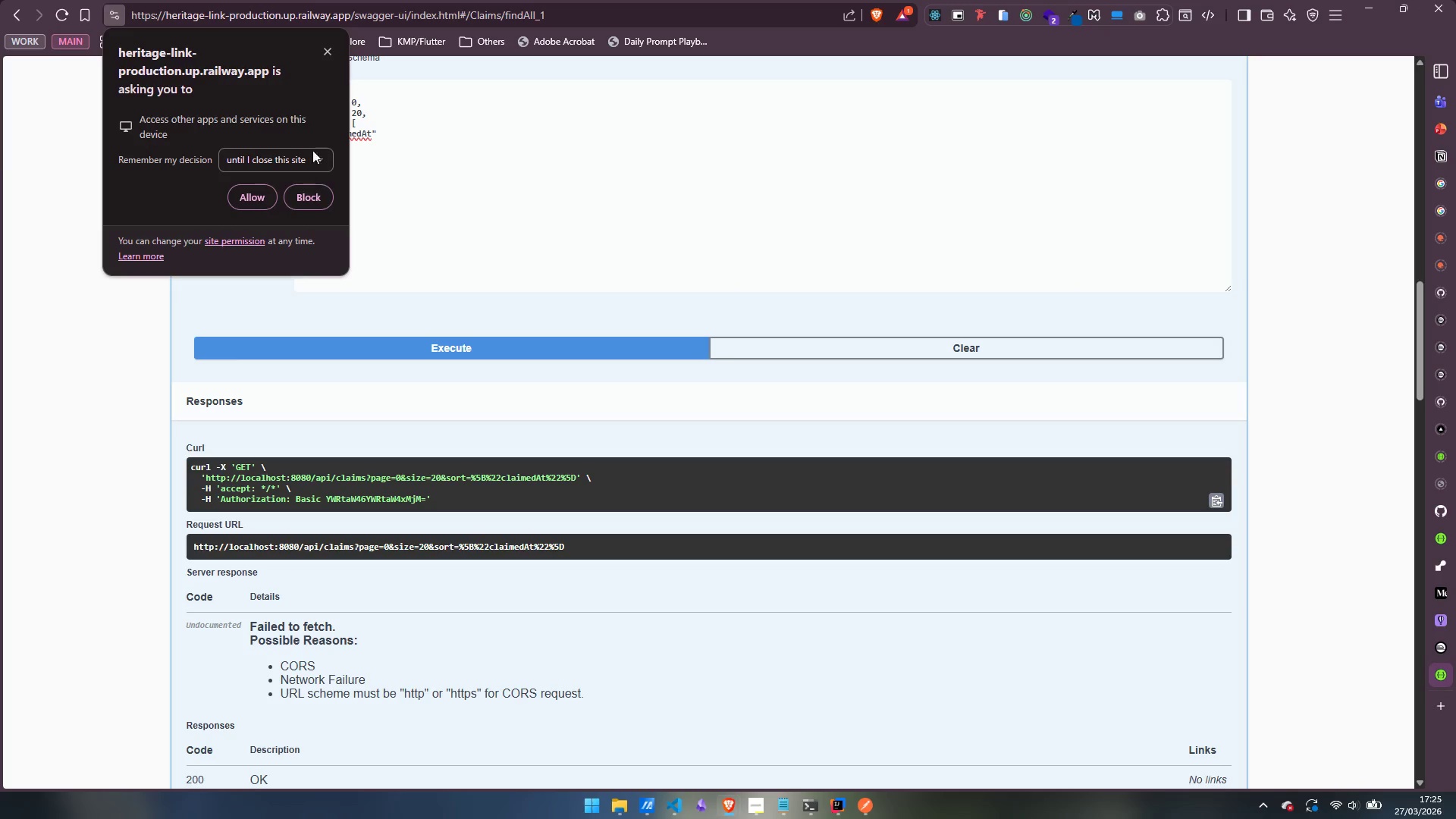 
left_click([250, 199])
 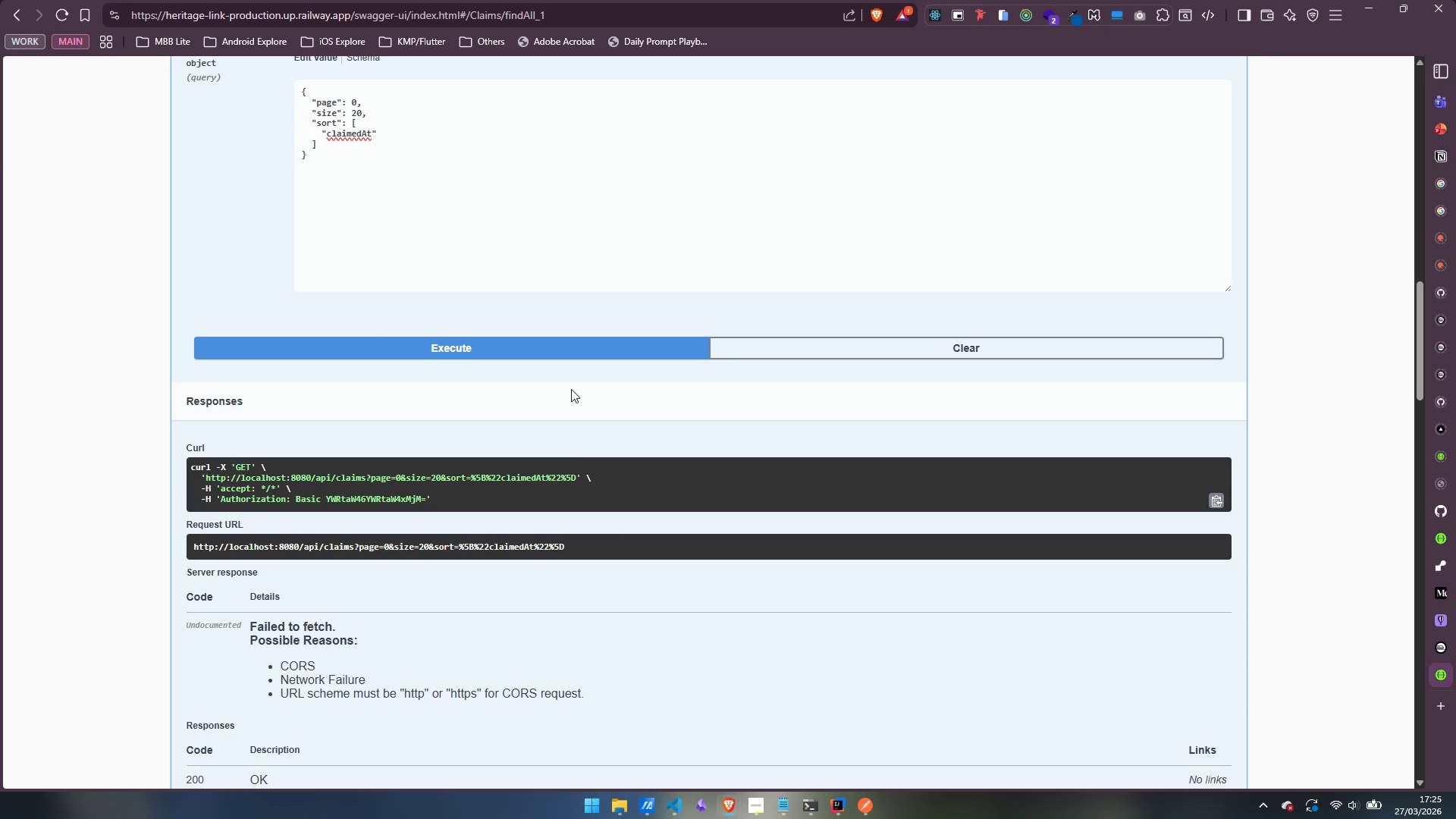 
left_click([559, 344])
 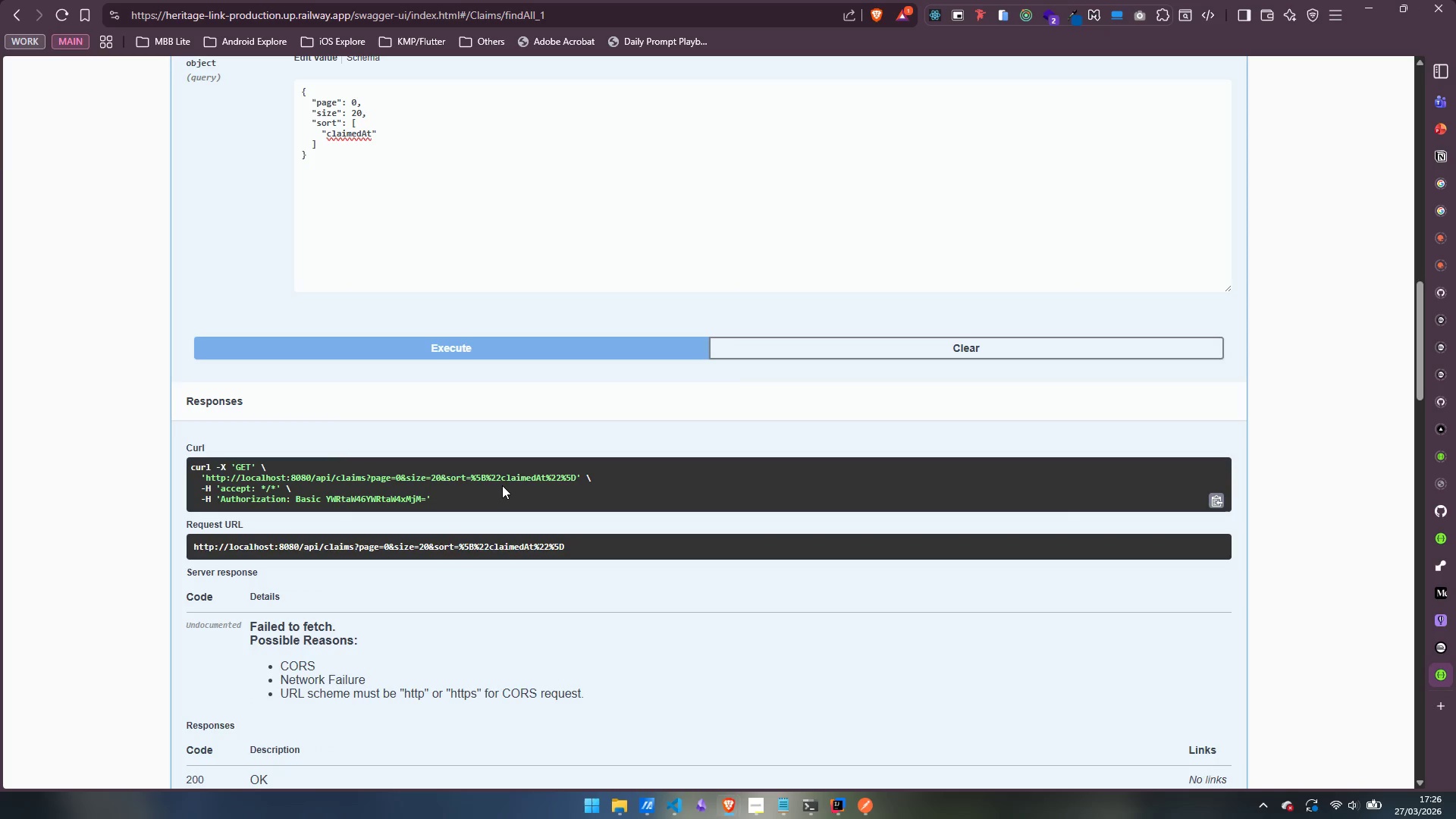 
scroll: coordinate [502, 485], scroll_direction: down, amount: 3.0
 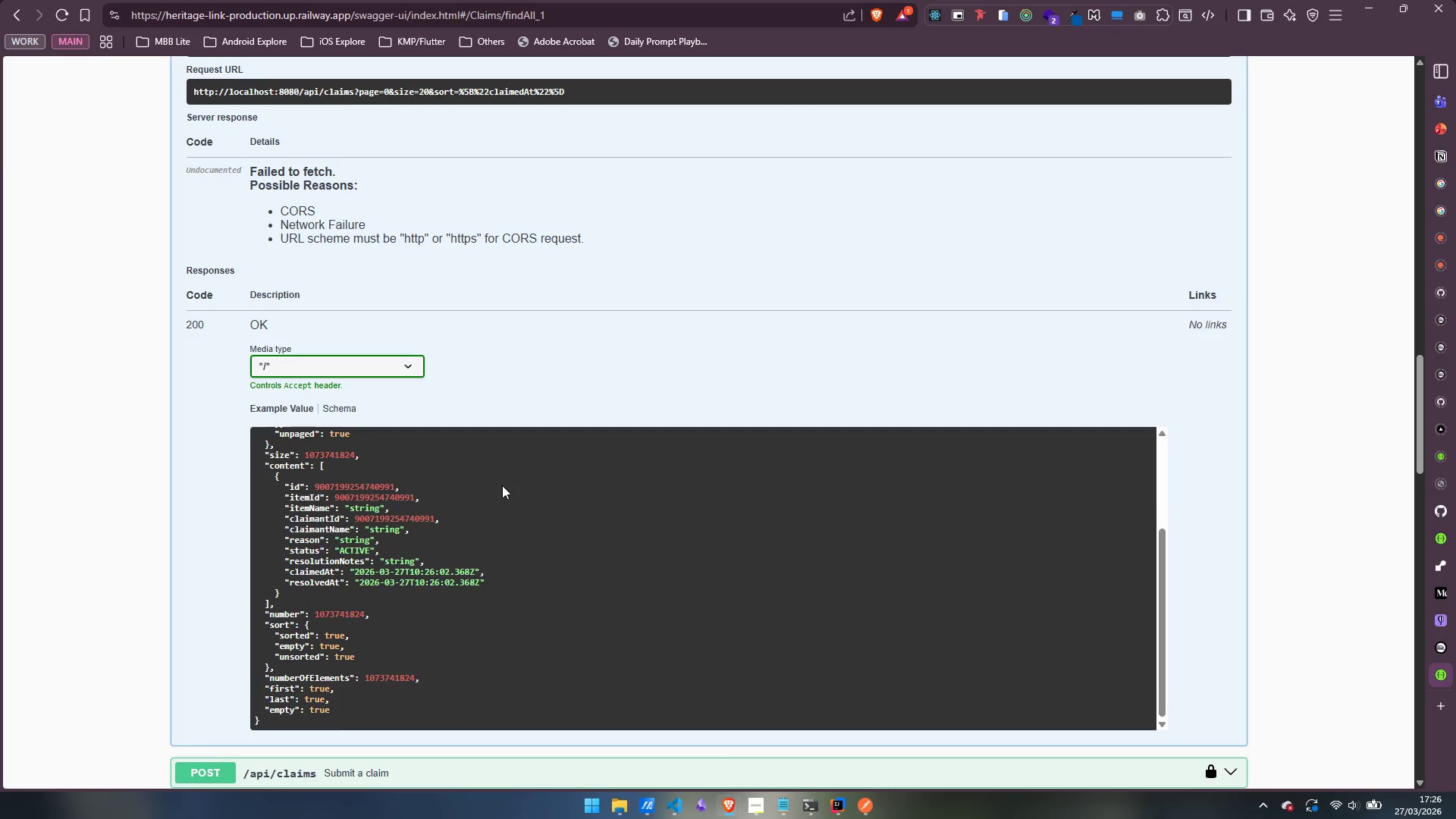 
scroll: coordinate [502, 496], scroll_direction: up, amount: 3.0
 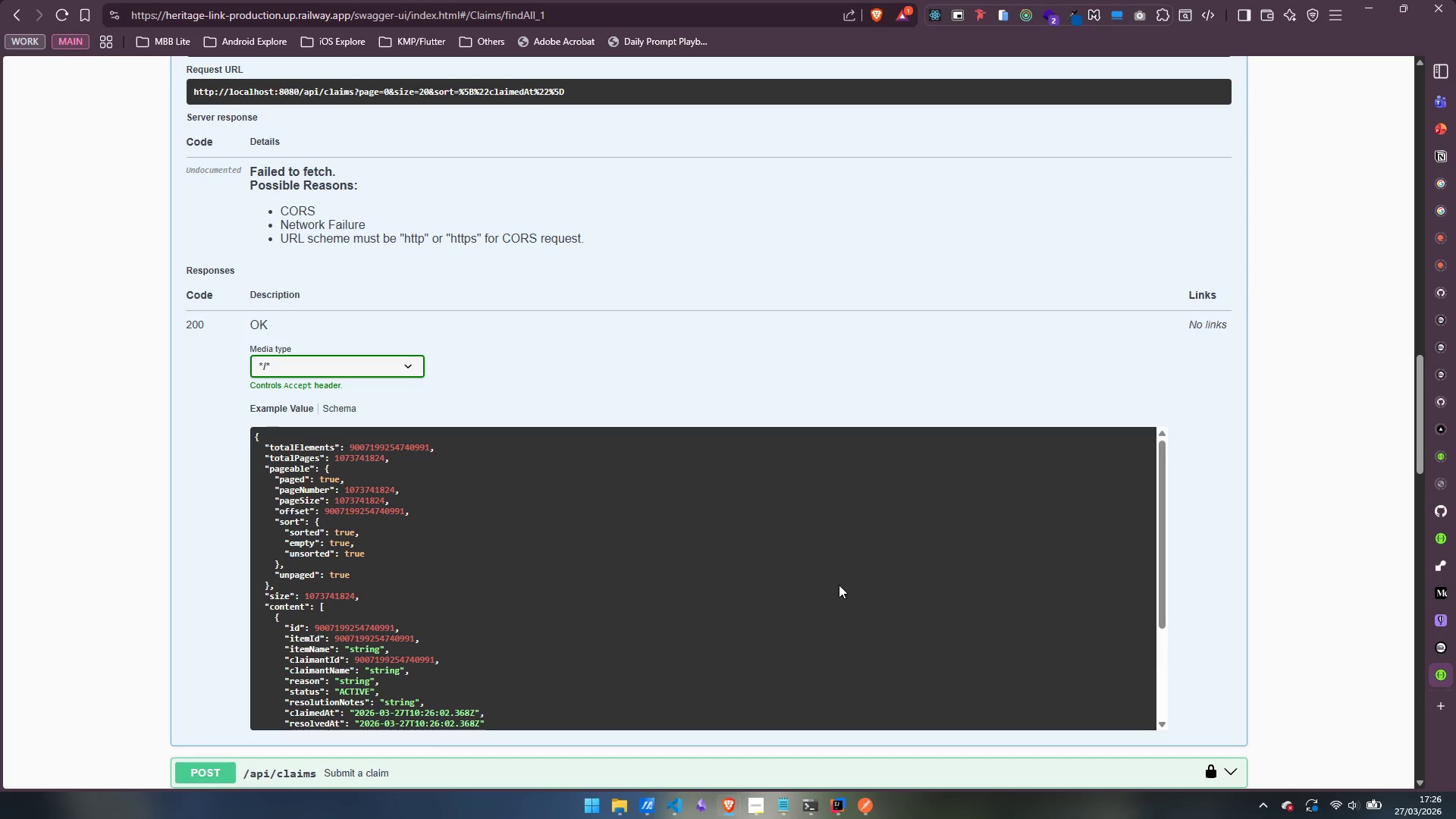 
scroll: coordinate [1225, 539], scroll_direction: down, amount: 9.0
 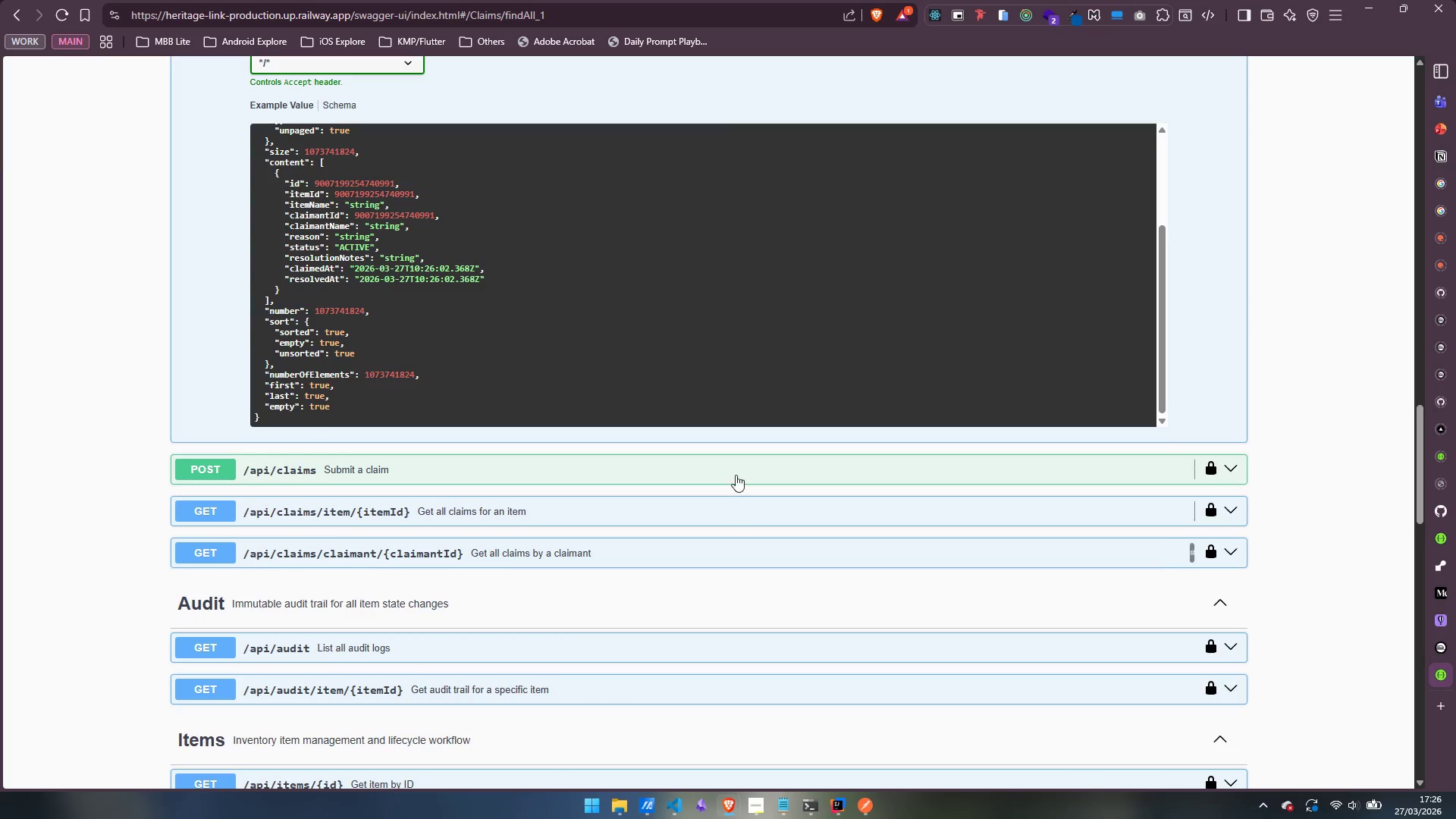 
scroll: coordinate [972, 606], scroll_direction: up, amount: 18.0
 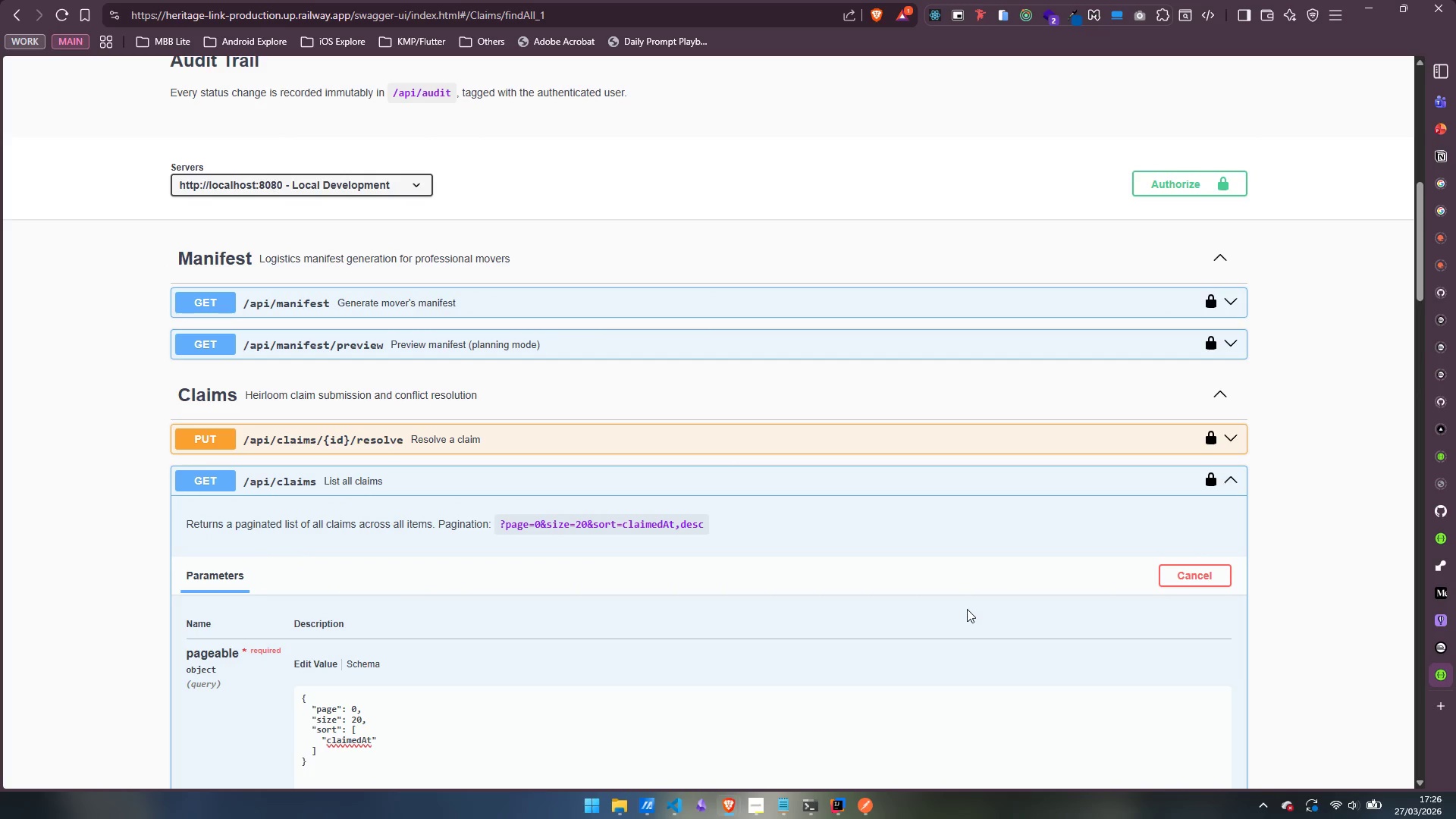 
scroll: coordinate [967, 609], scroll_direction: down, amount: 6.0
 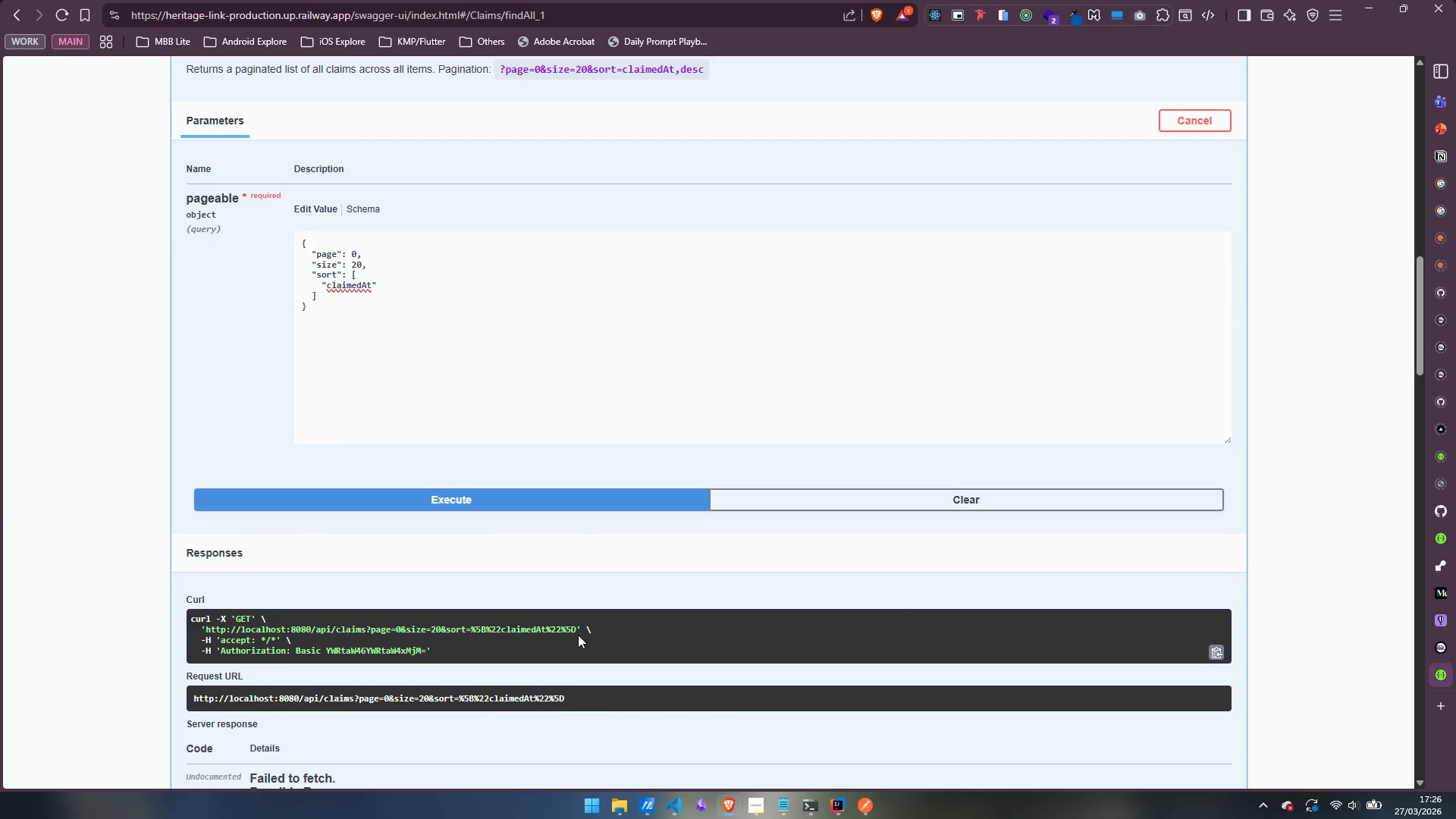 
scroll: coordinate [584, 633], scroll_direction: up, amount: 8.0
 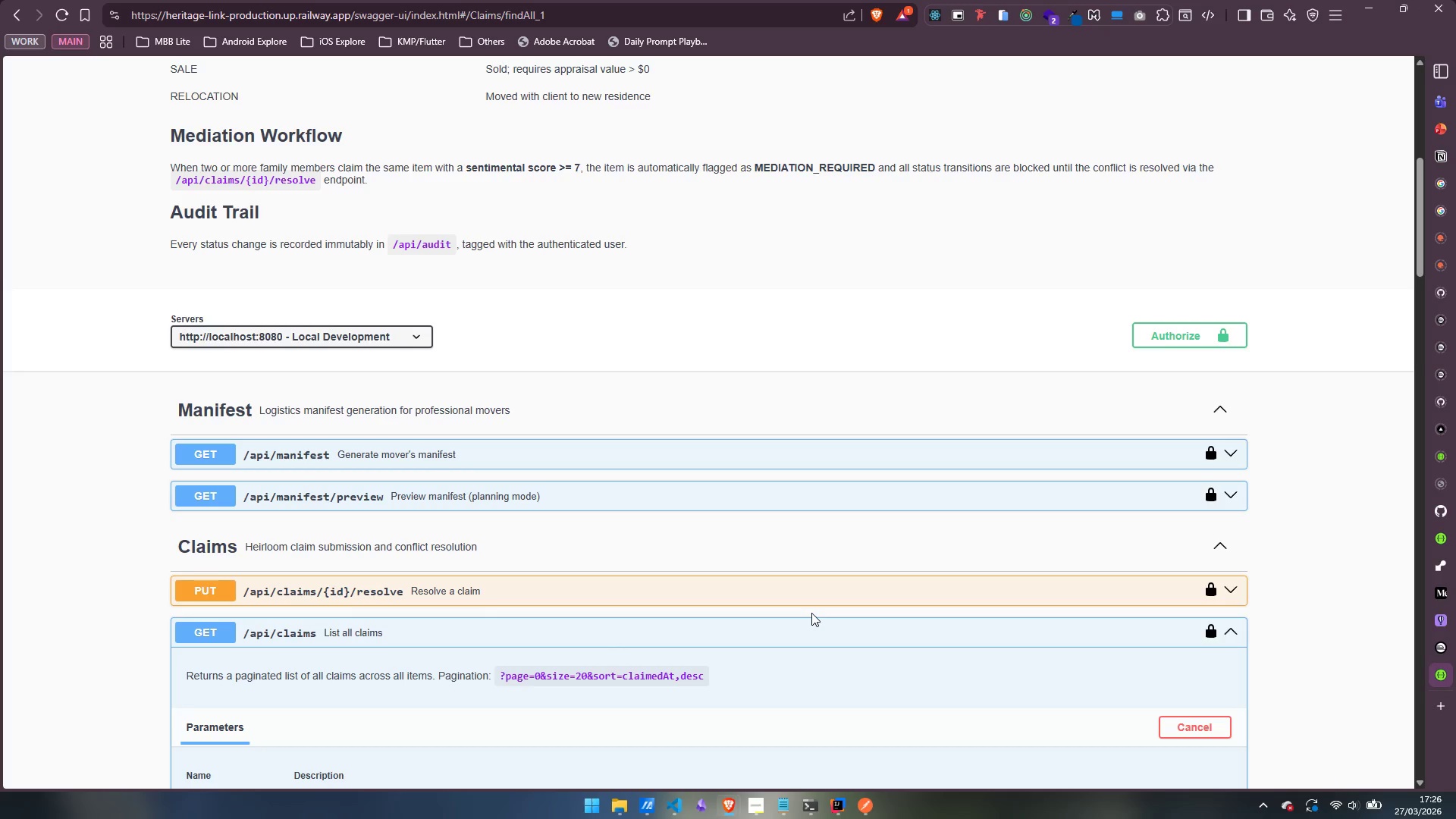 
wait(30.25)
 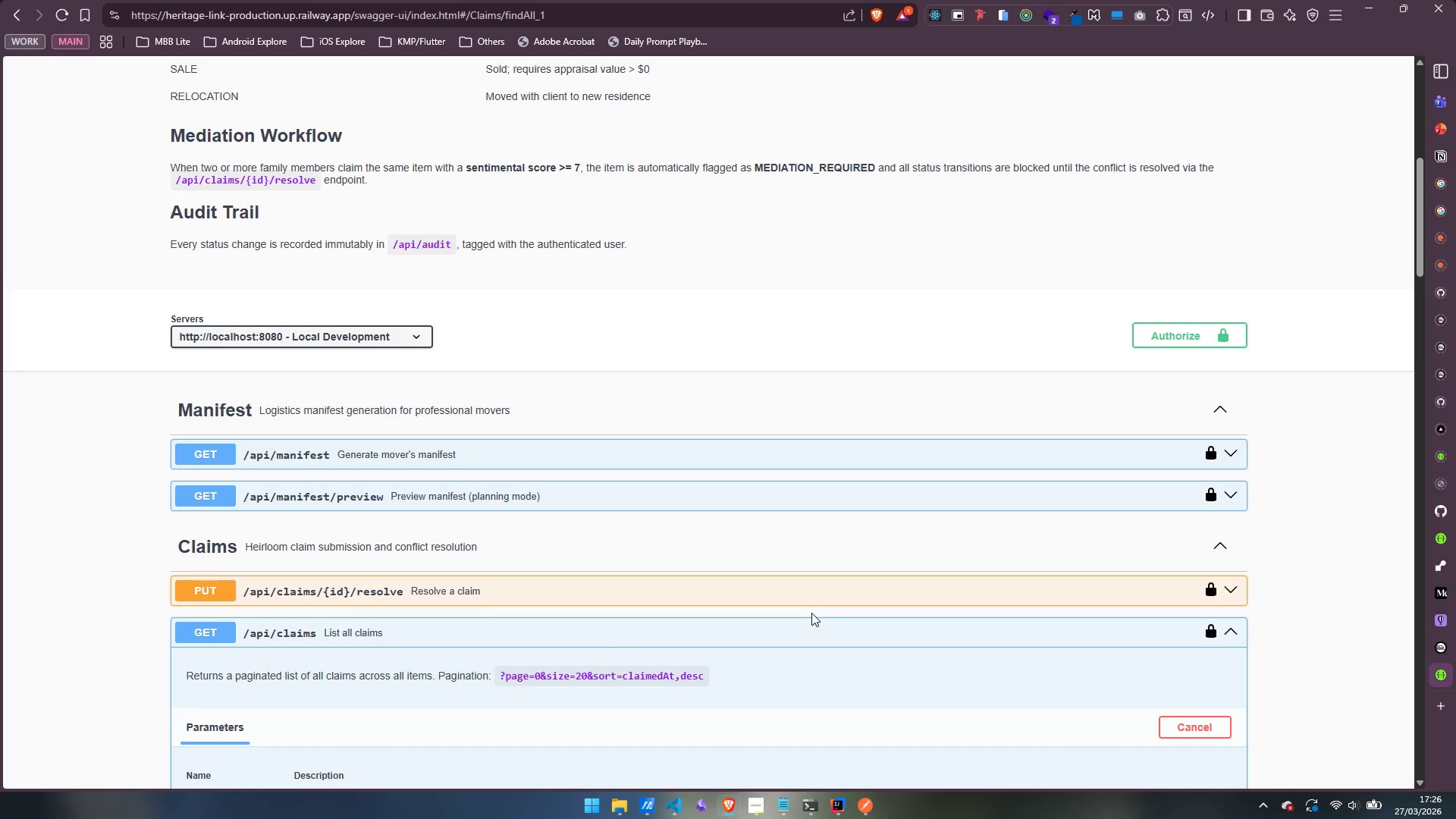 
scroll: coordinate [648, 561], scroll_direction: up, amount: 12.0
 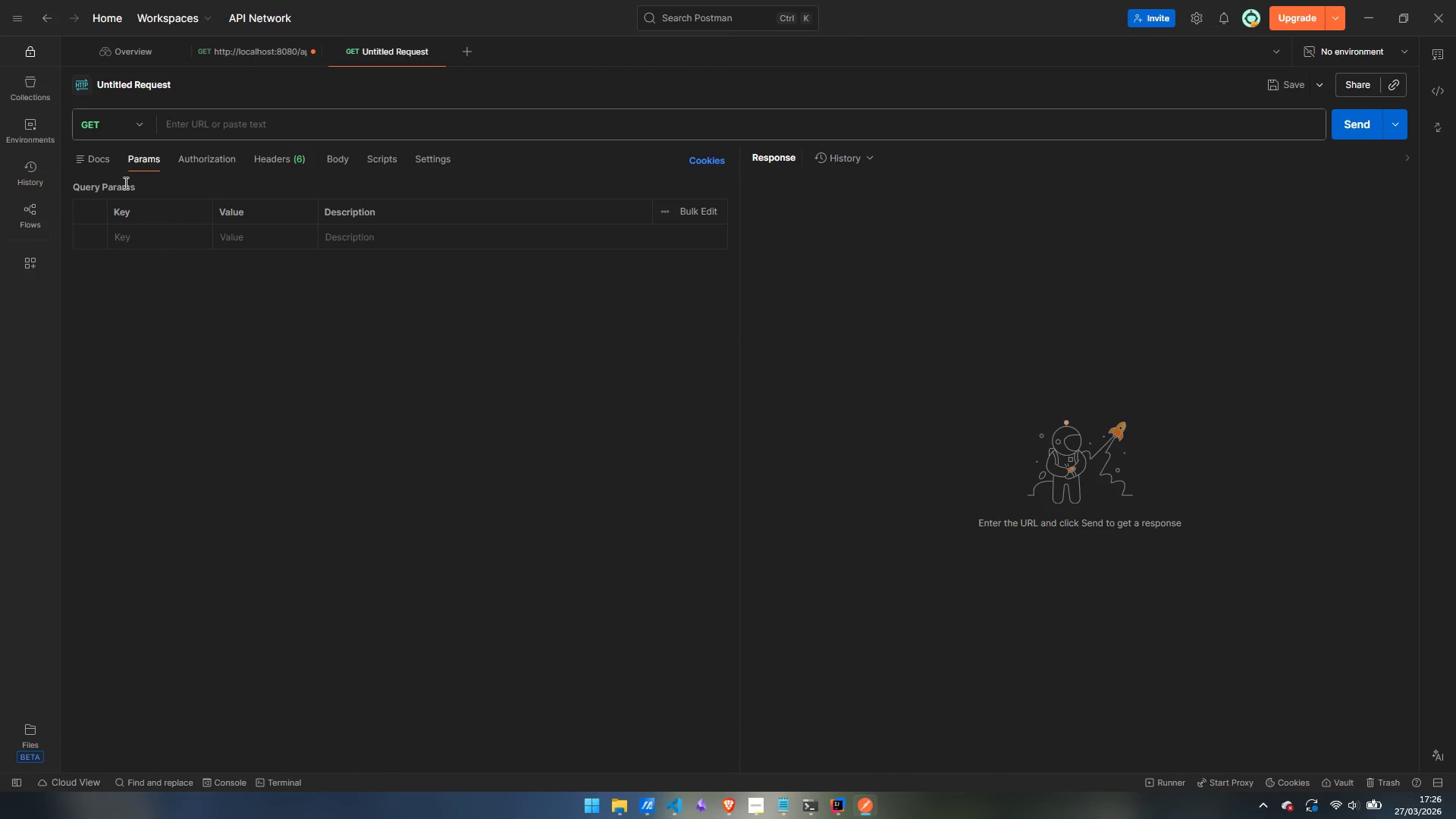 
wait(7.53)
 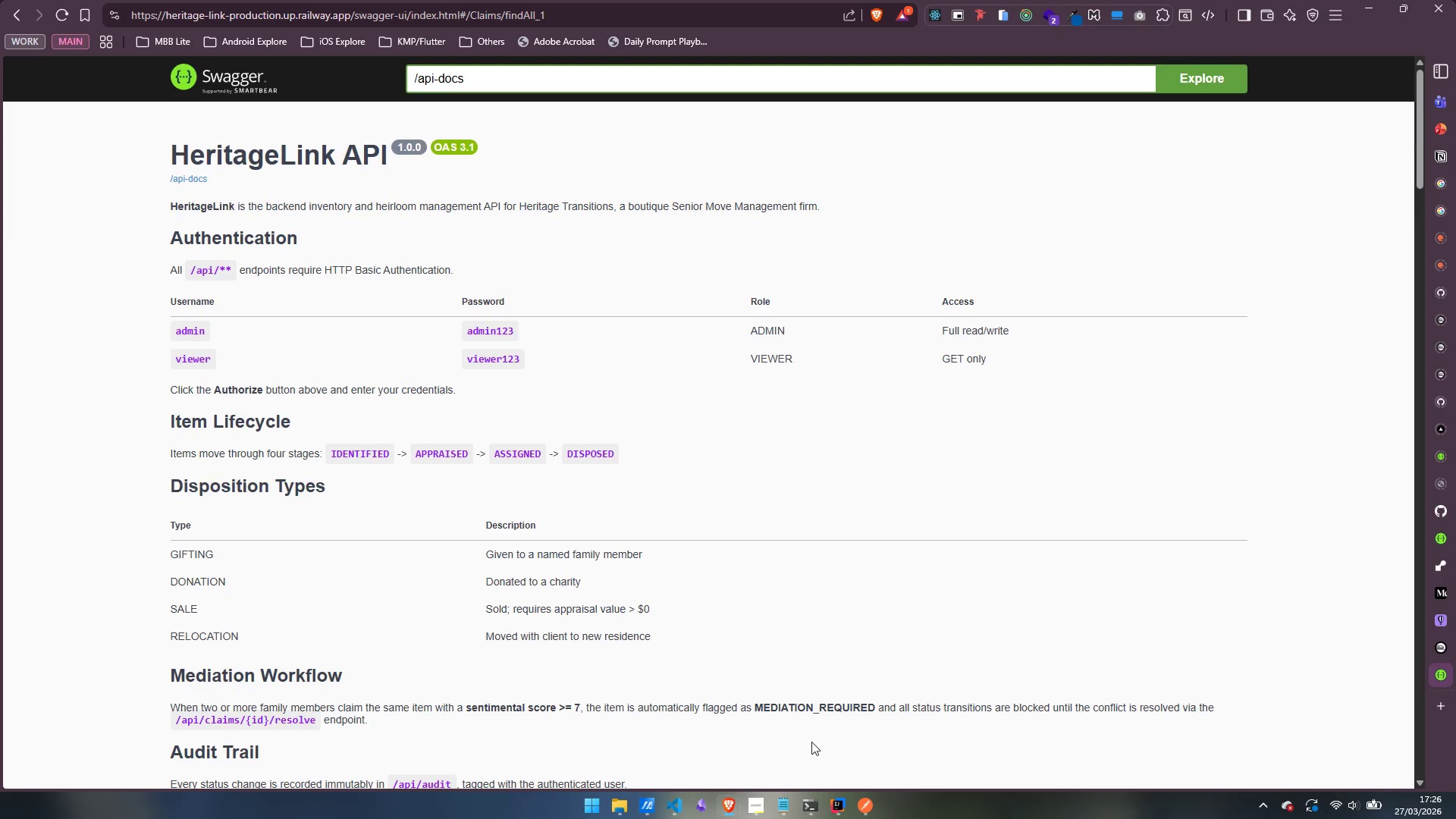 
left_click([77, 85])
 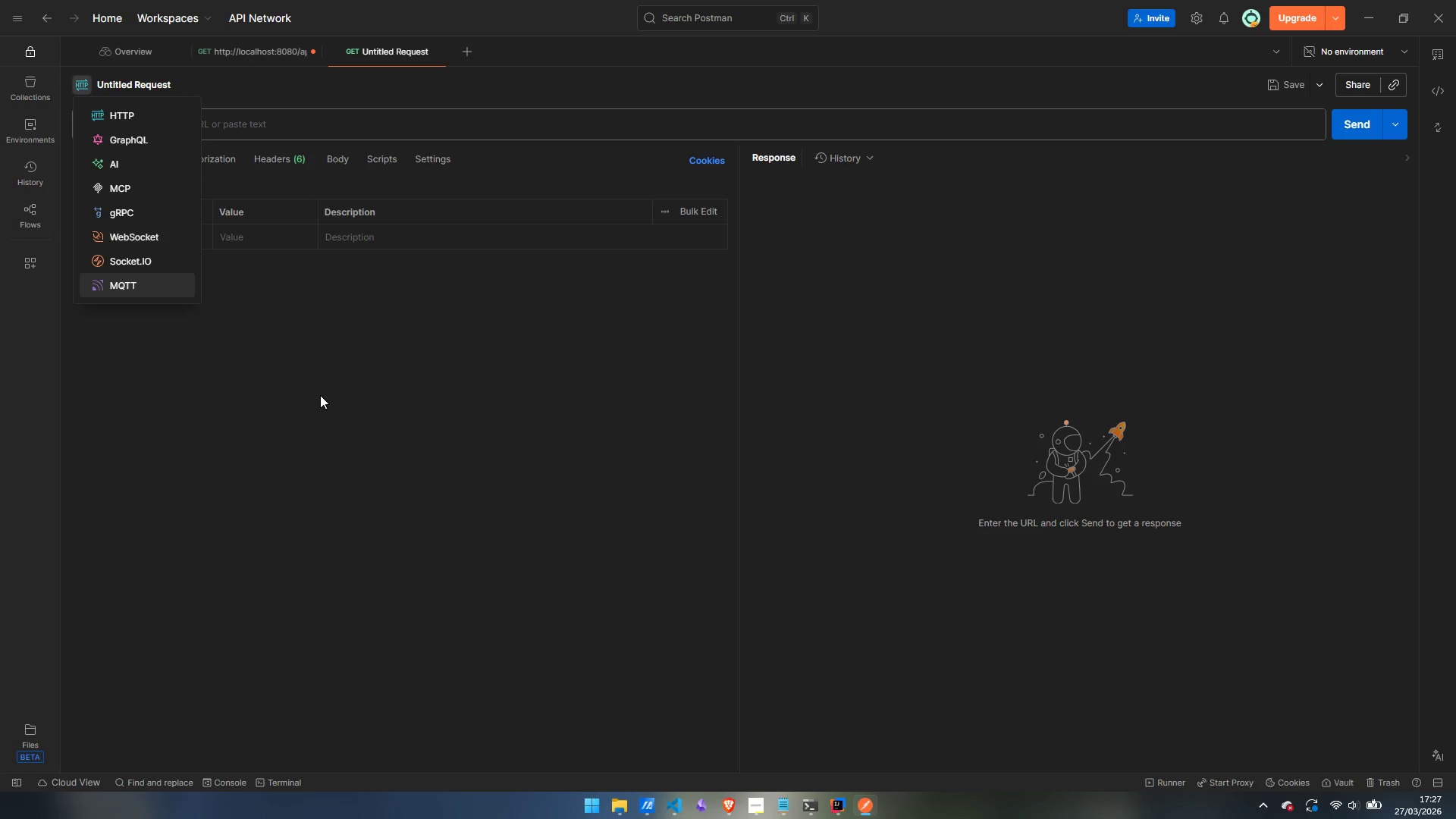 
wait(6.05)
 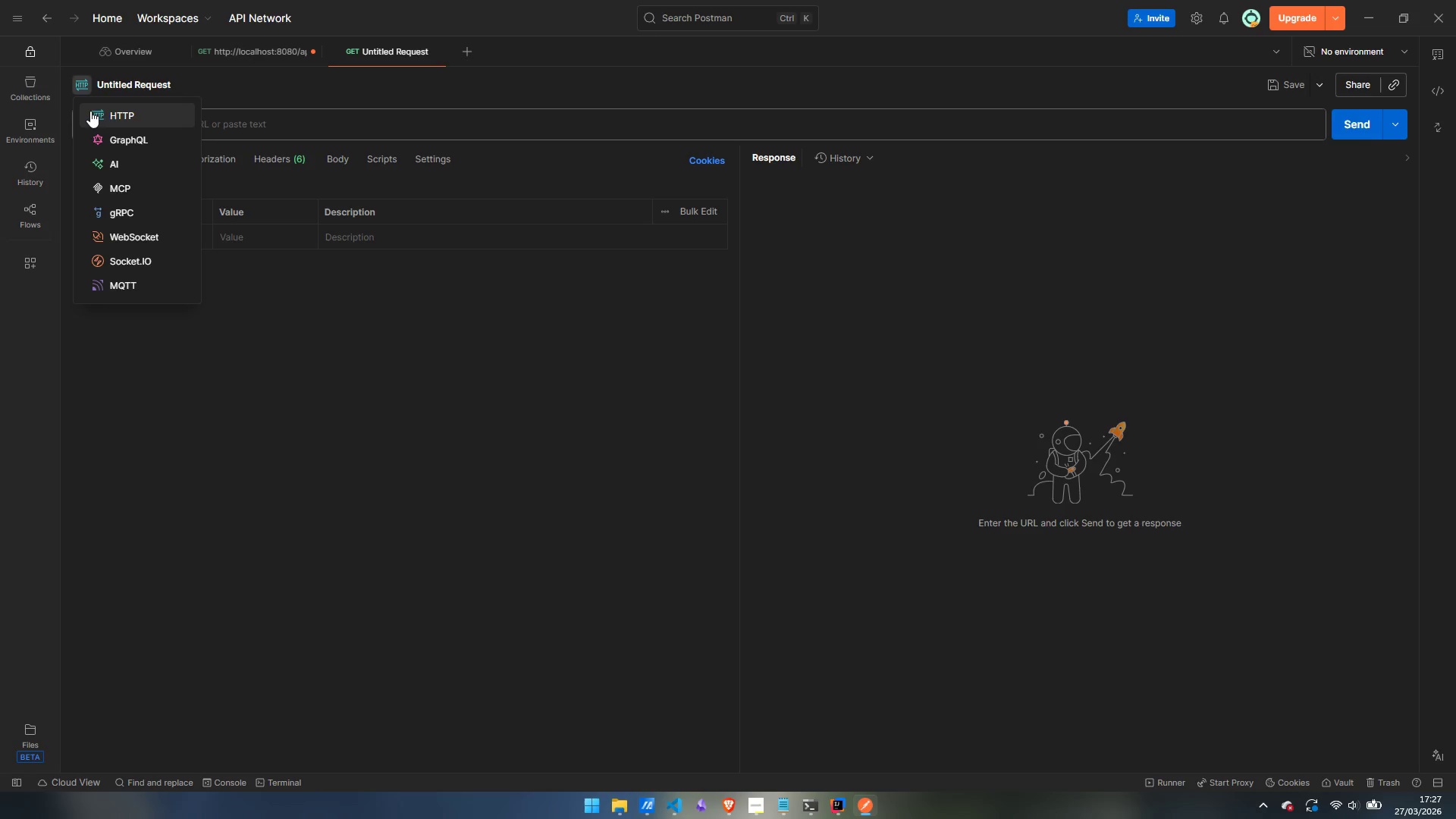 
left_click([320, 395])
 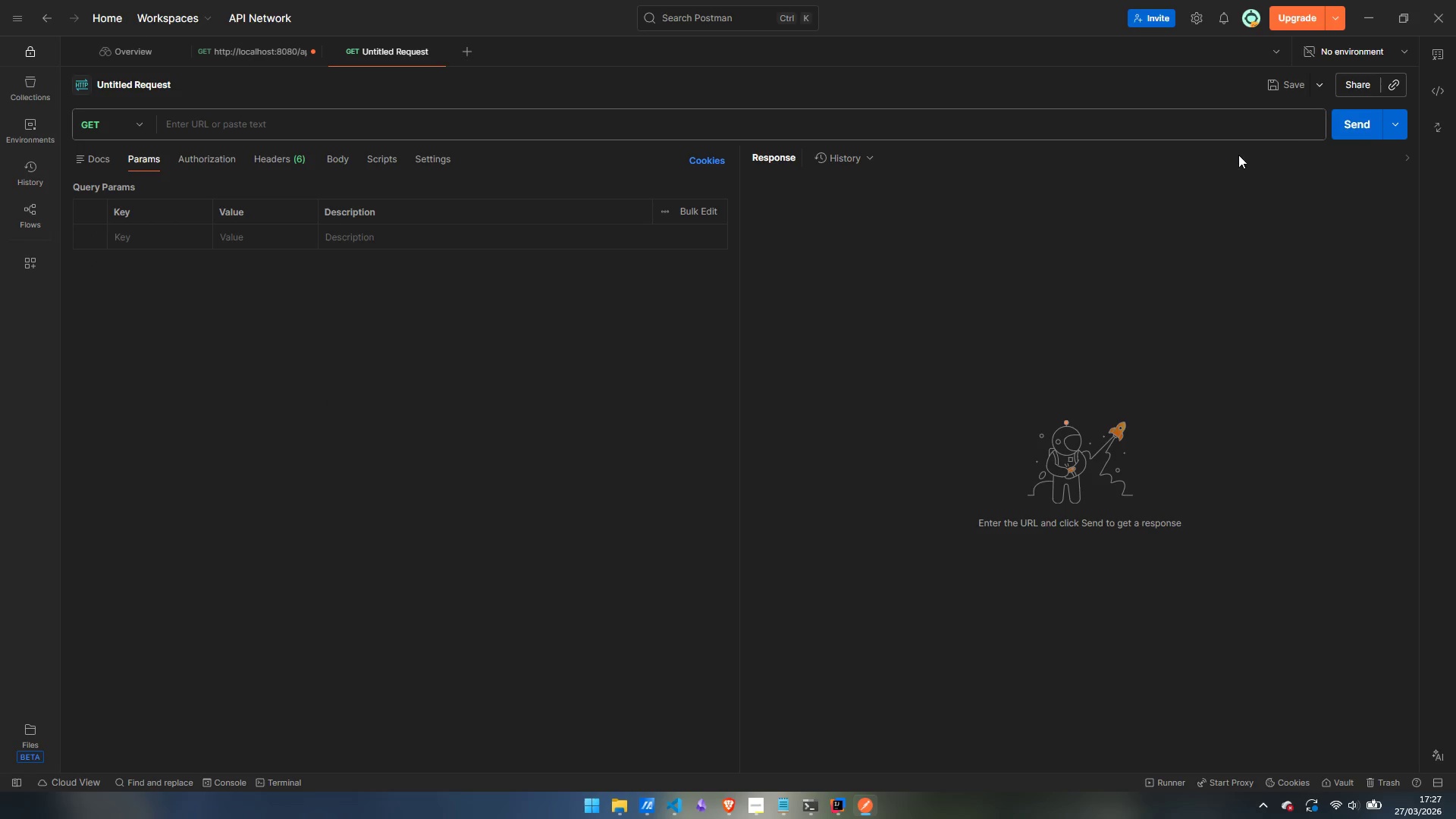 
left_click([1322, 94])
 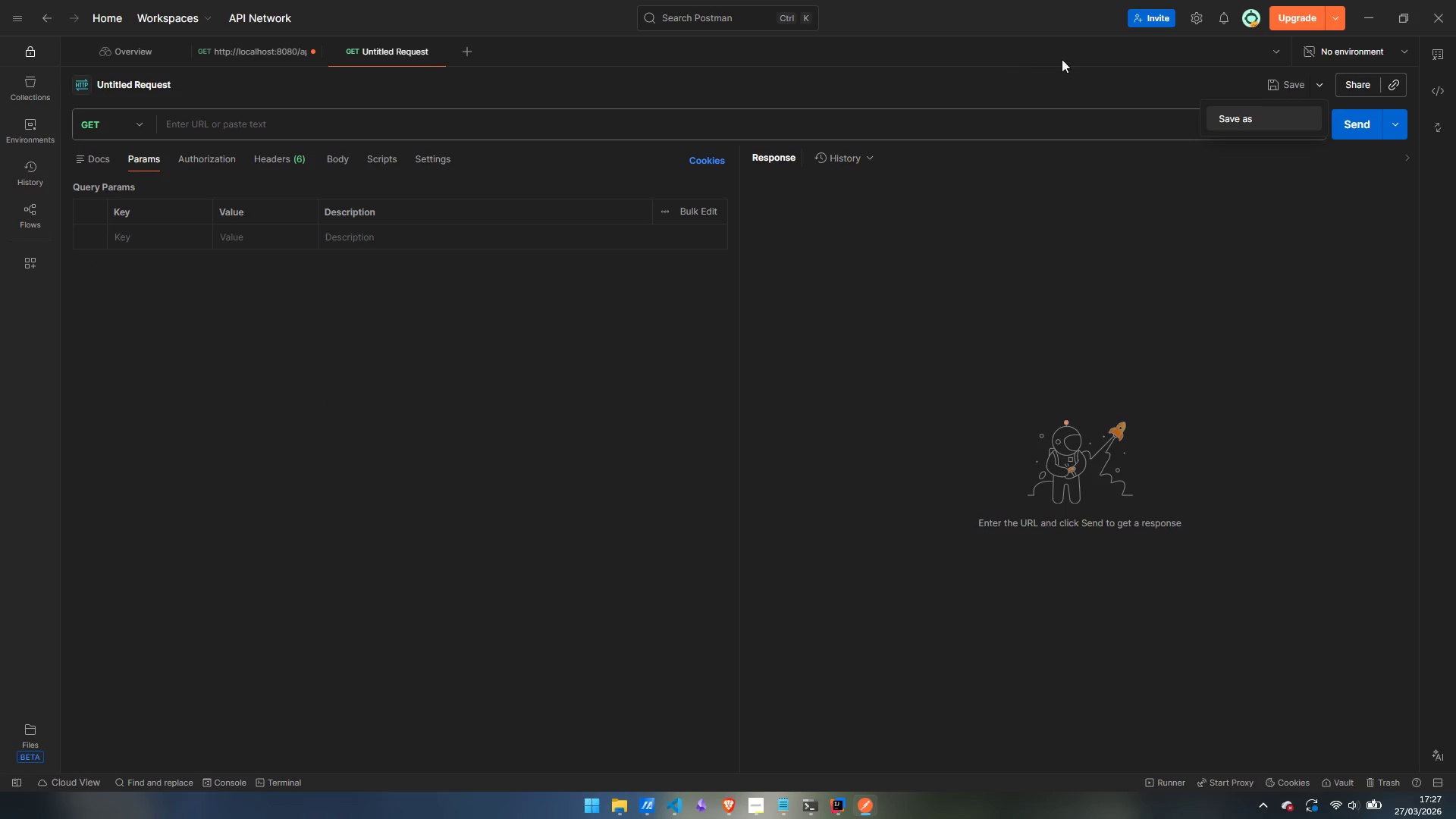 
left_click([1282, 55])
 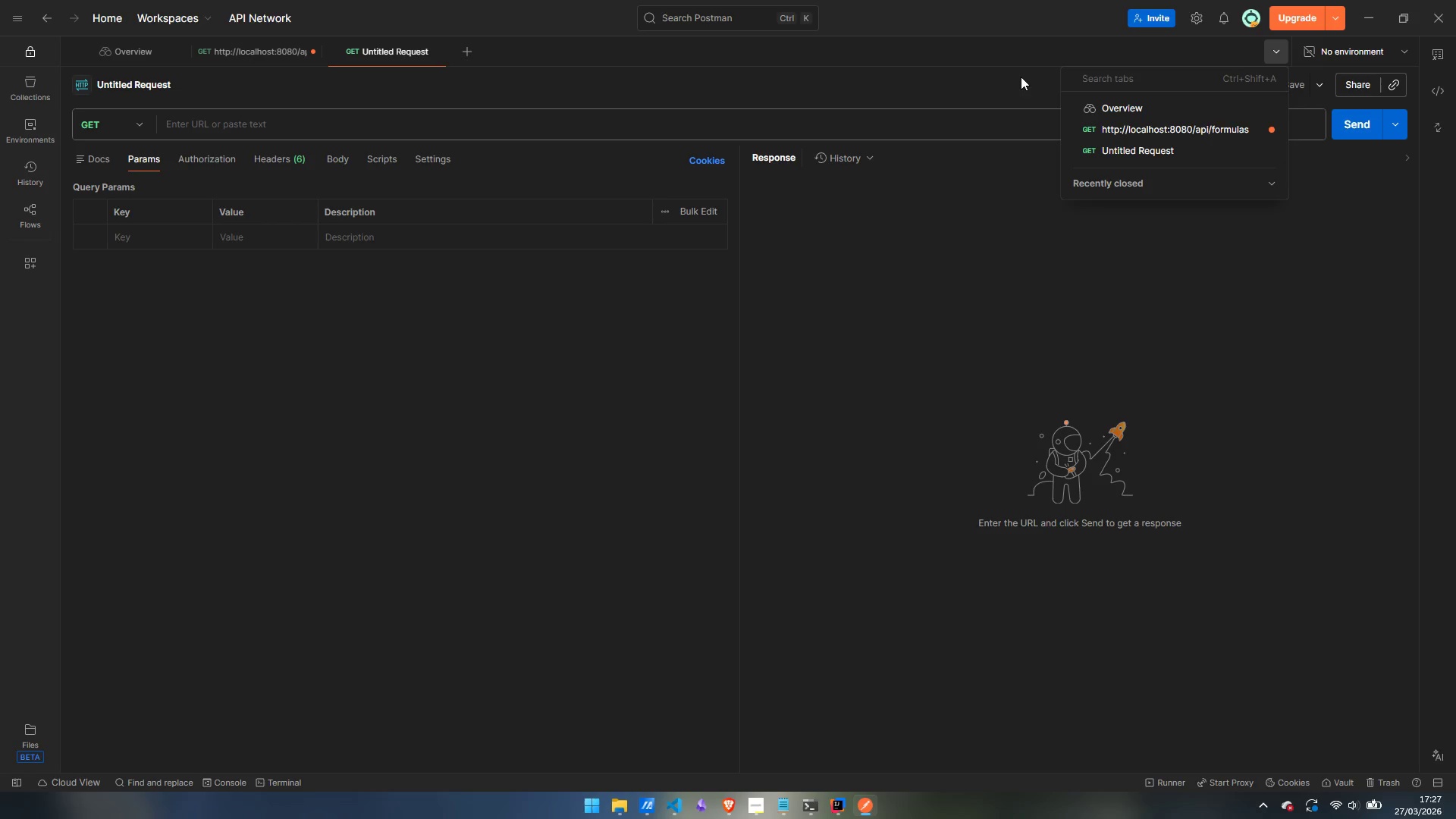 
left_click([948, 73])
 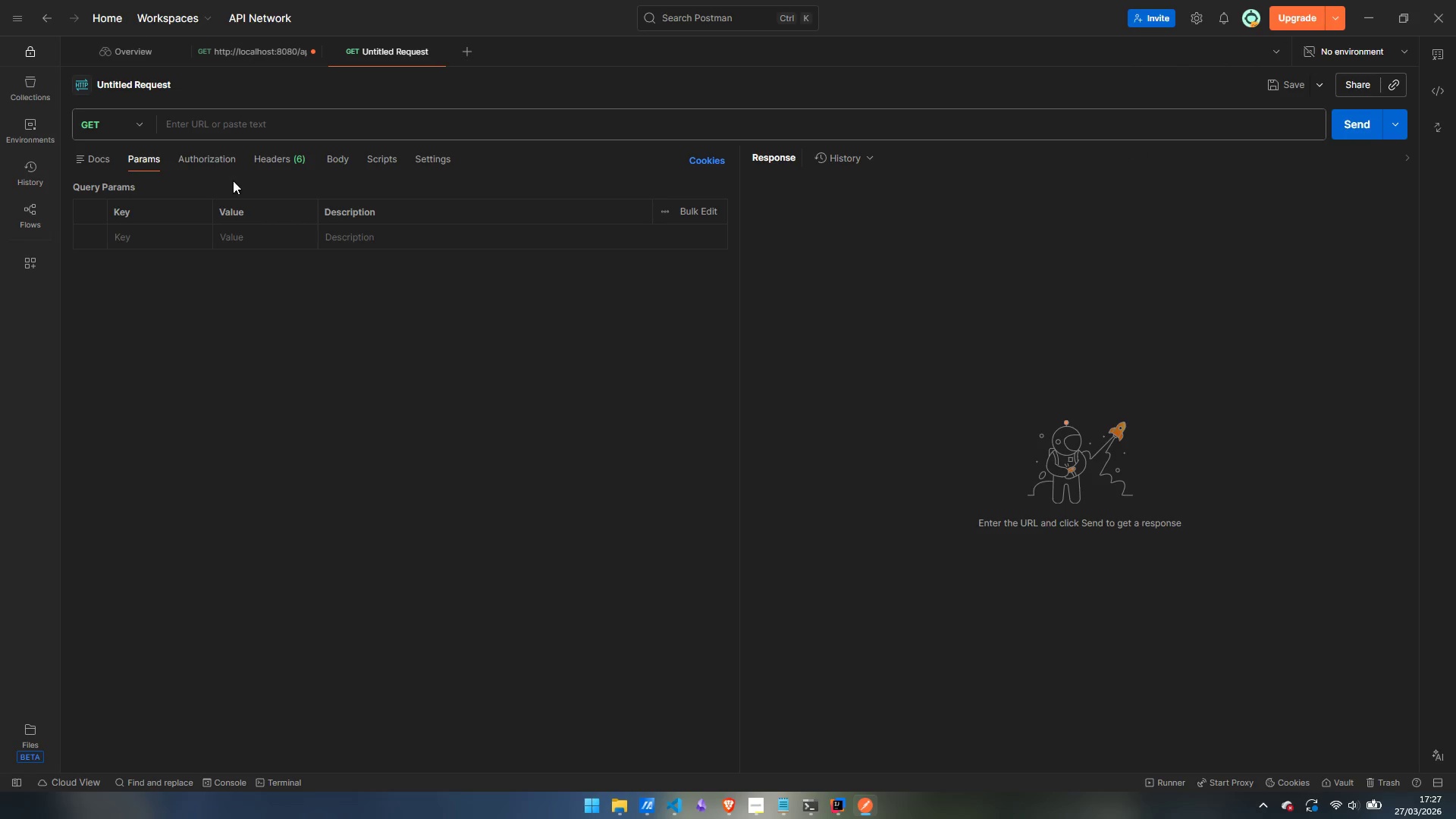 
left_click([202, 162])
 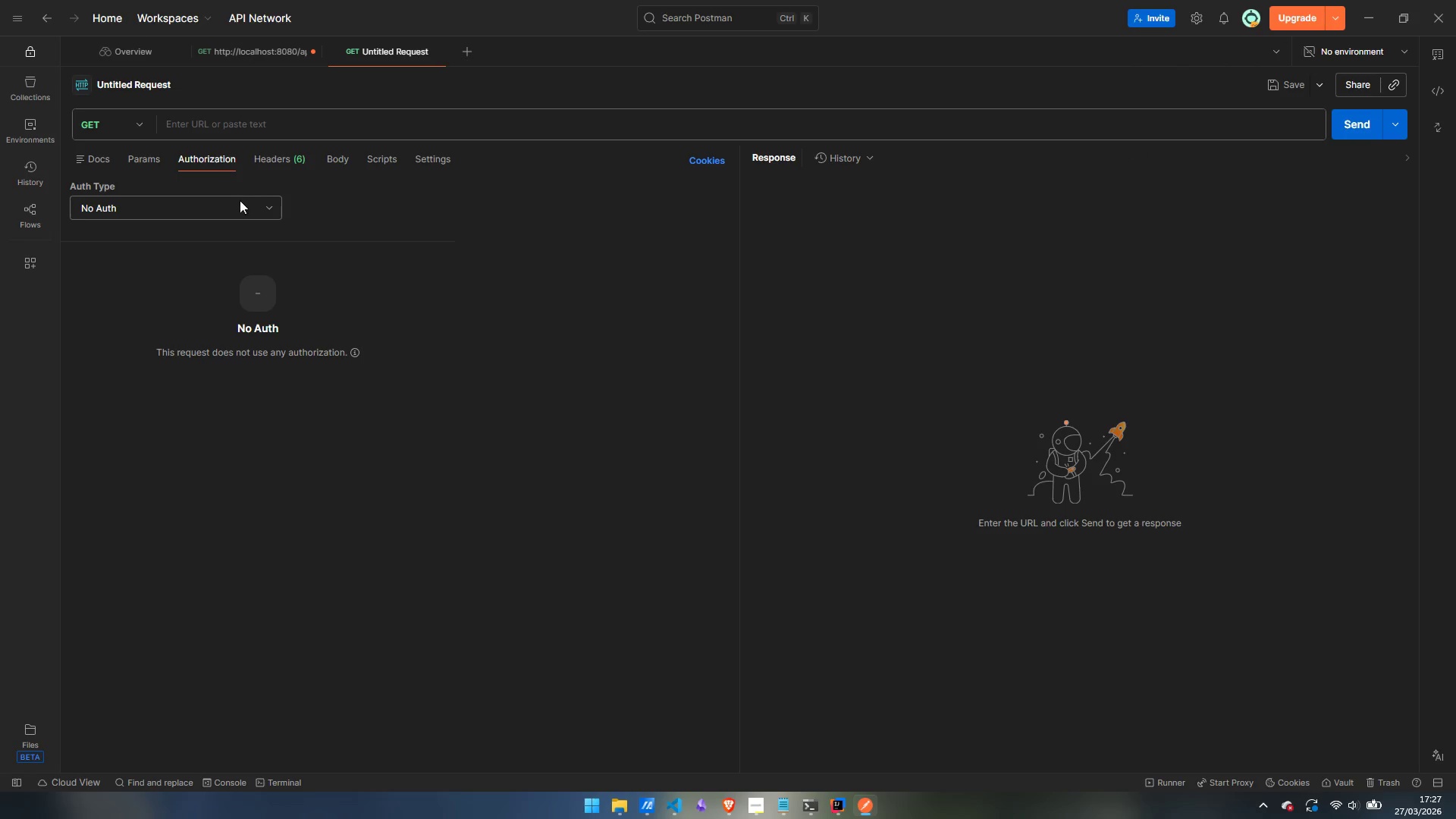 
left_click([271, 208])
 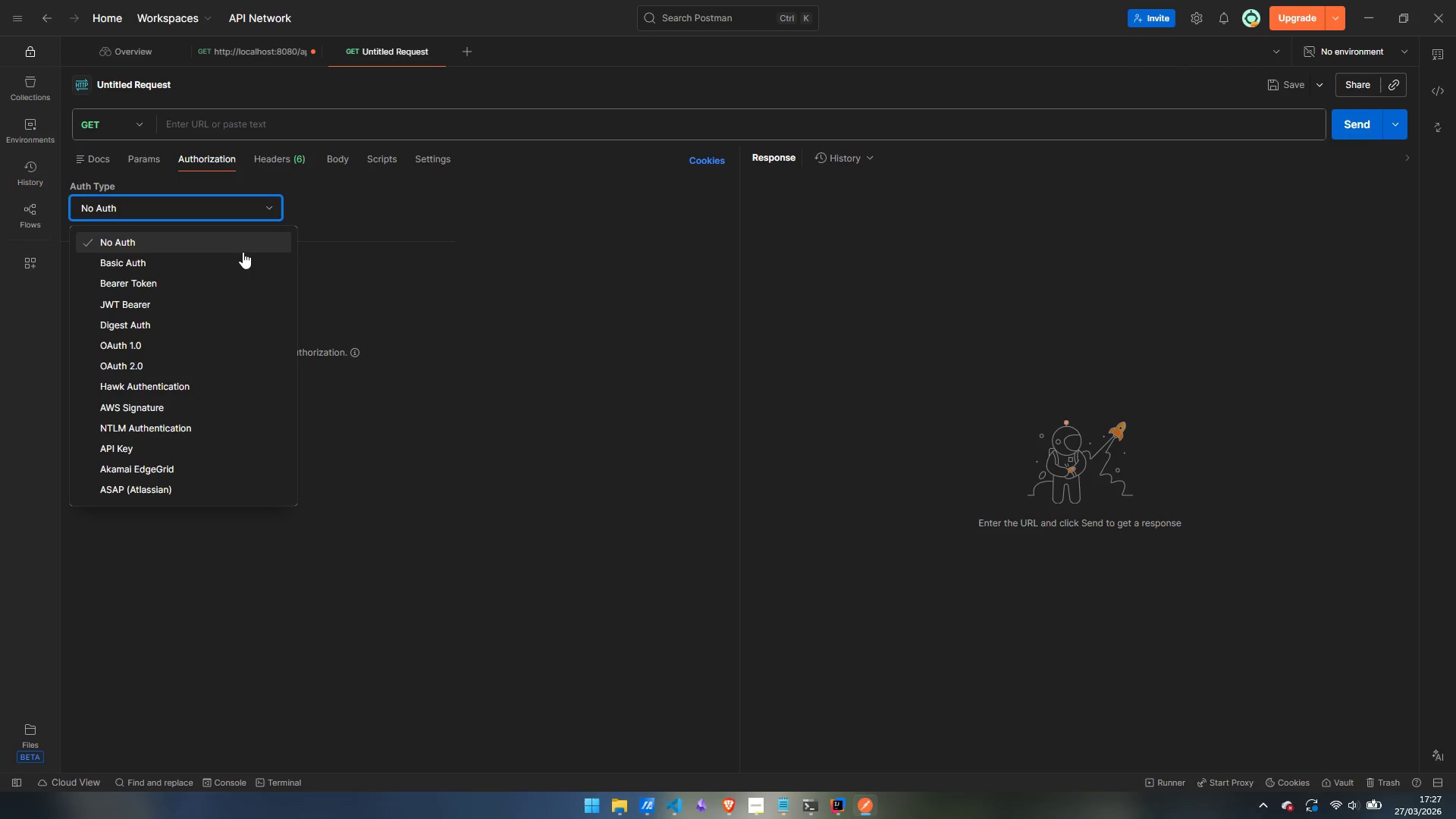 
left_click([240, 262])
 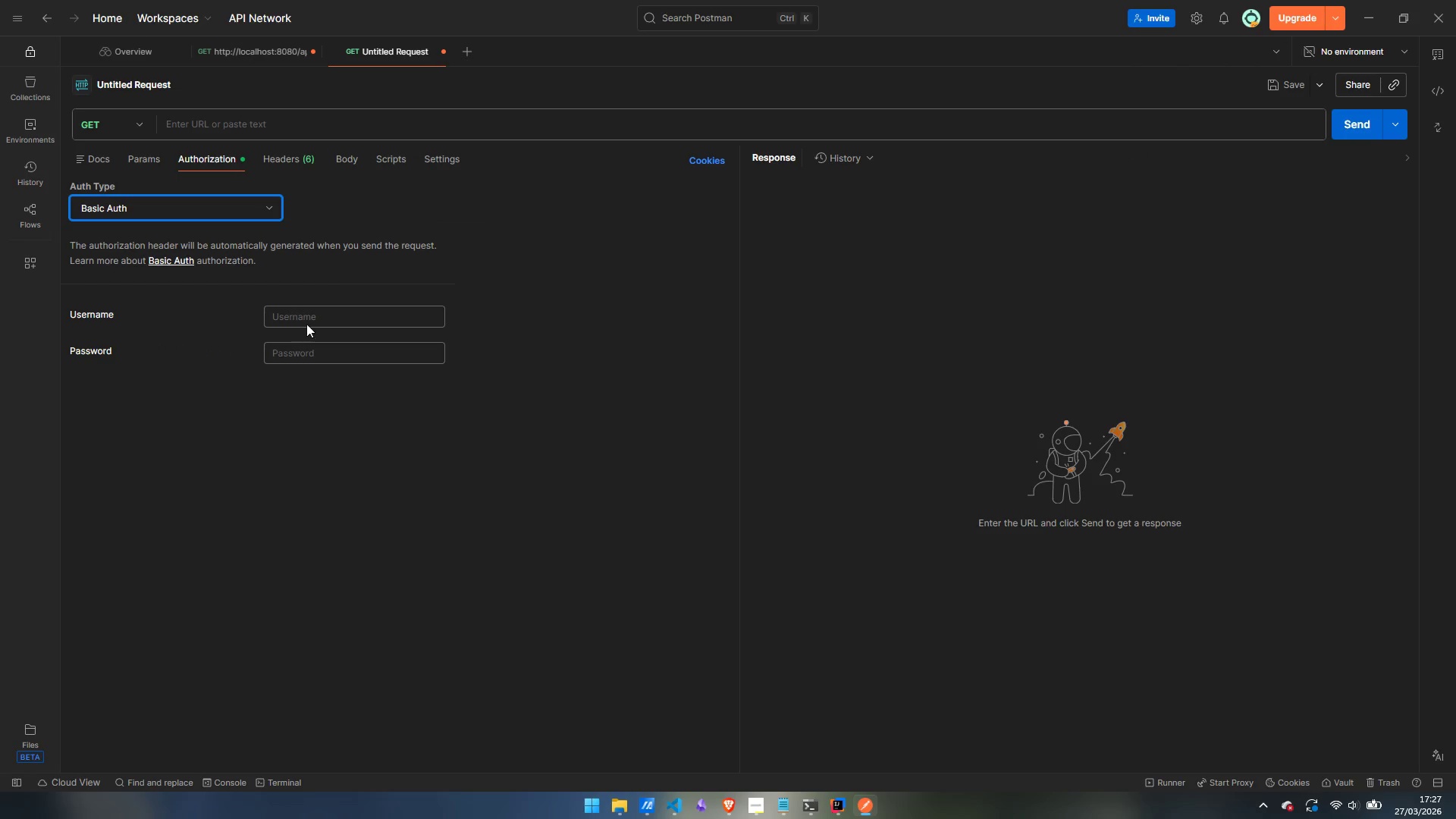 
left_click([318, 310])
 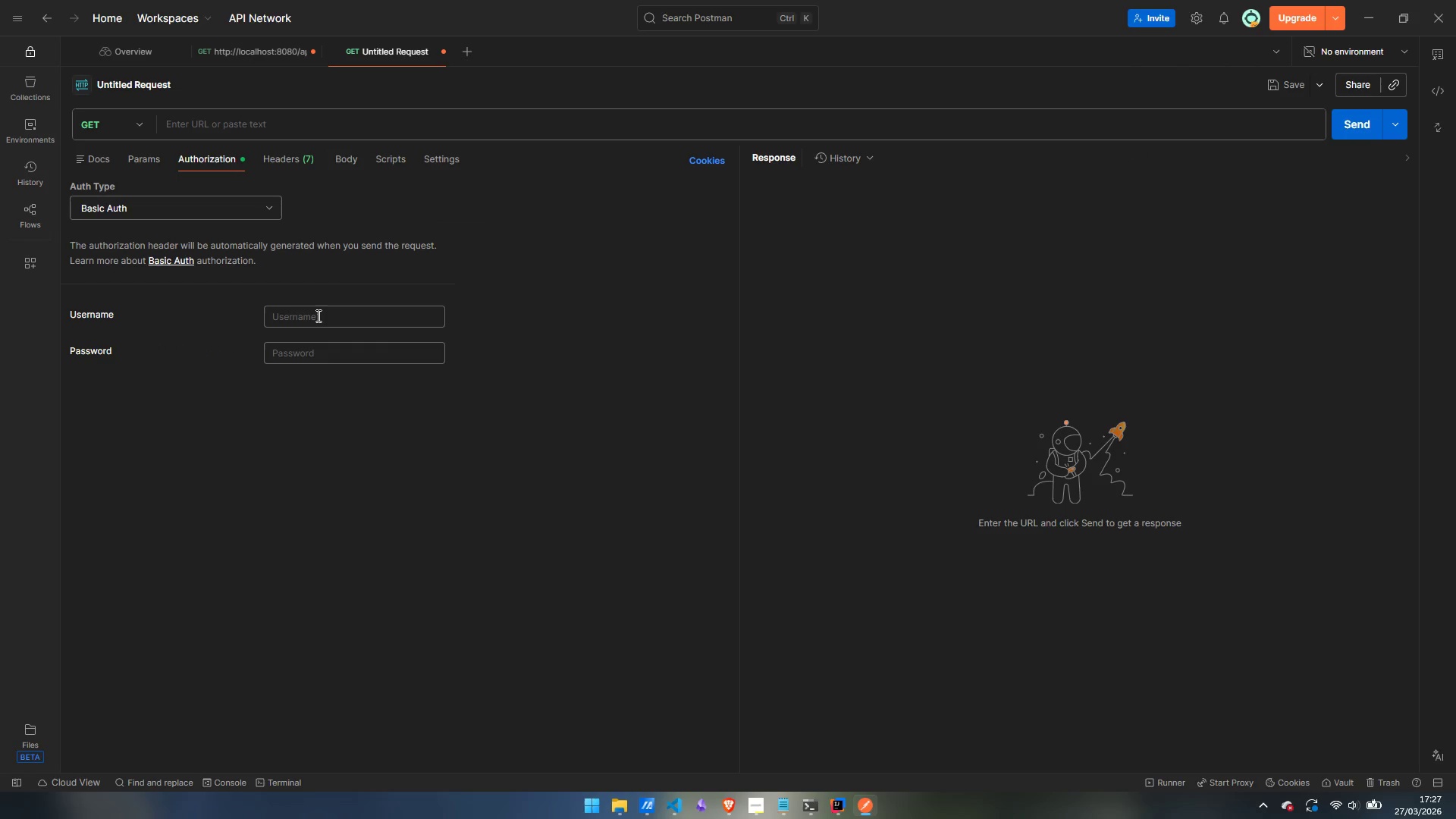 
type(admin1)
key(Tab)
 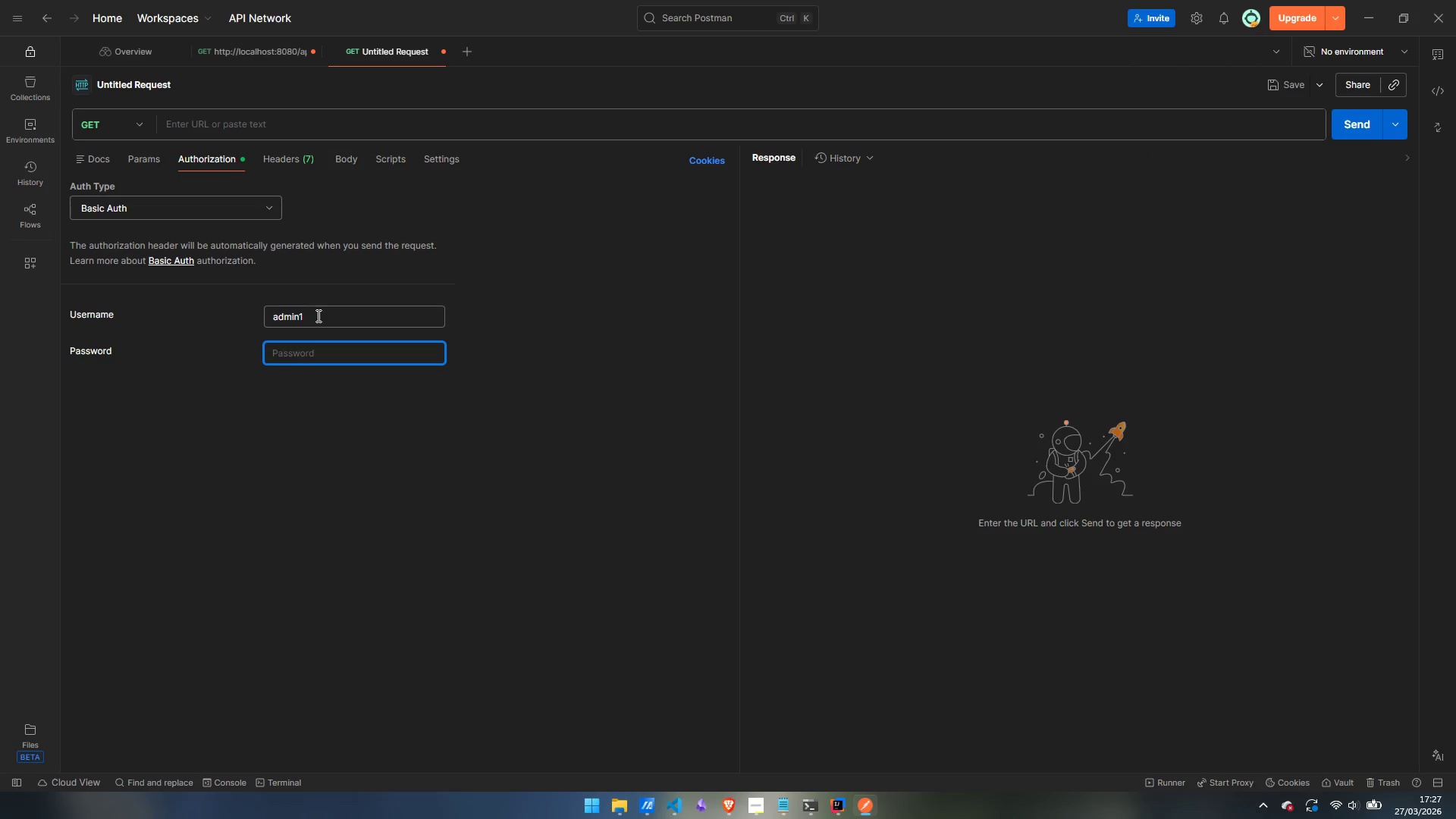 
left_click([317, 315])
 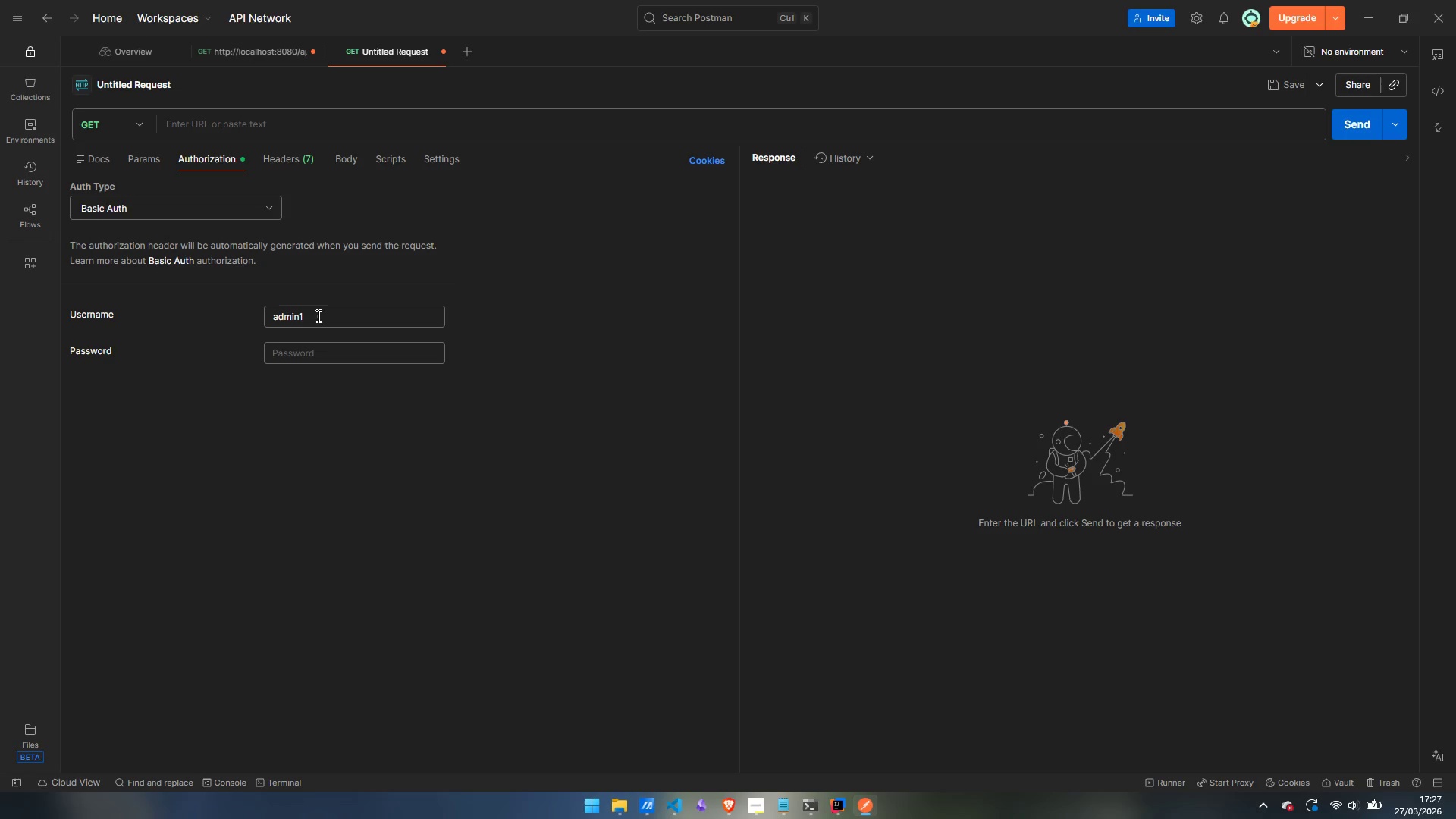 
key(Backspace)
key(Tab)
type(admin)
 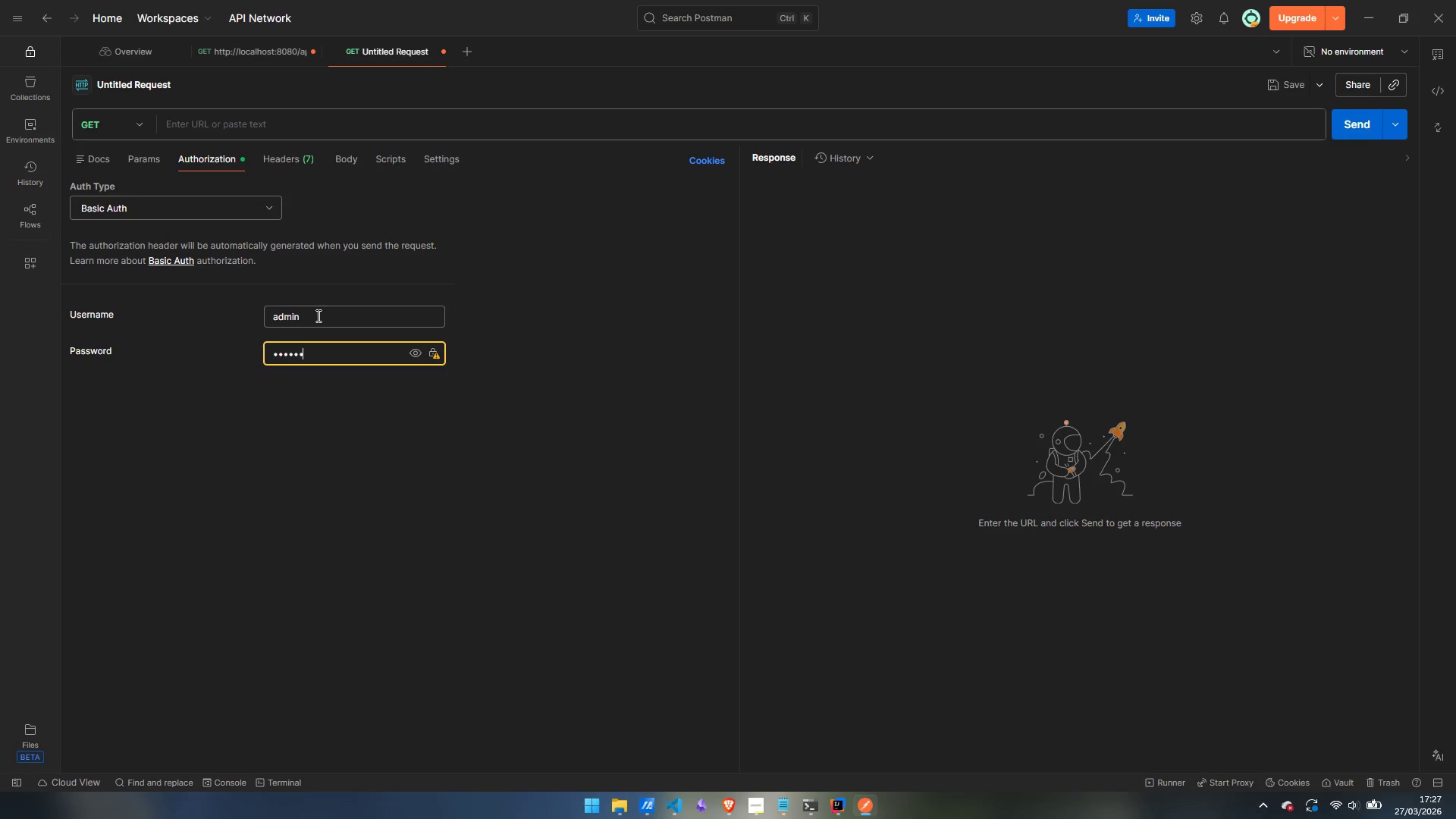 
type(123)
 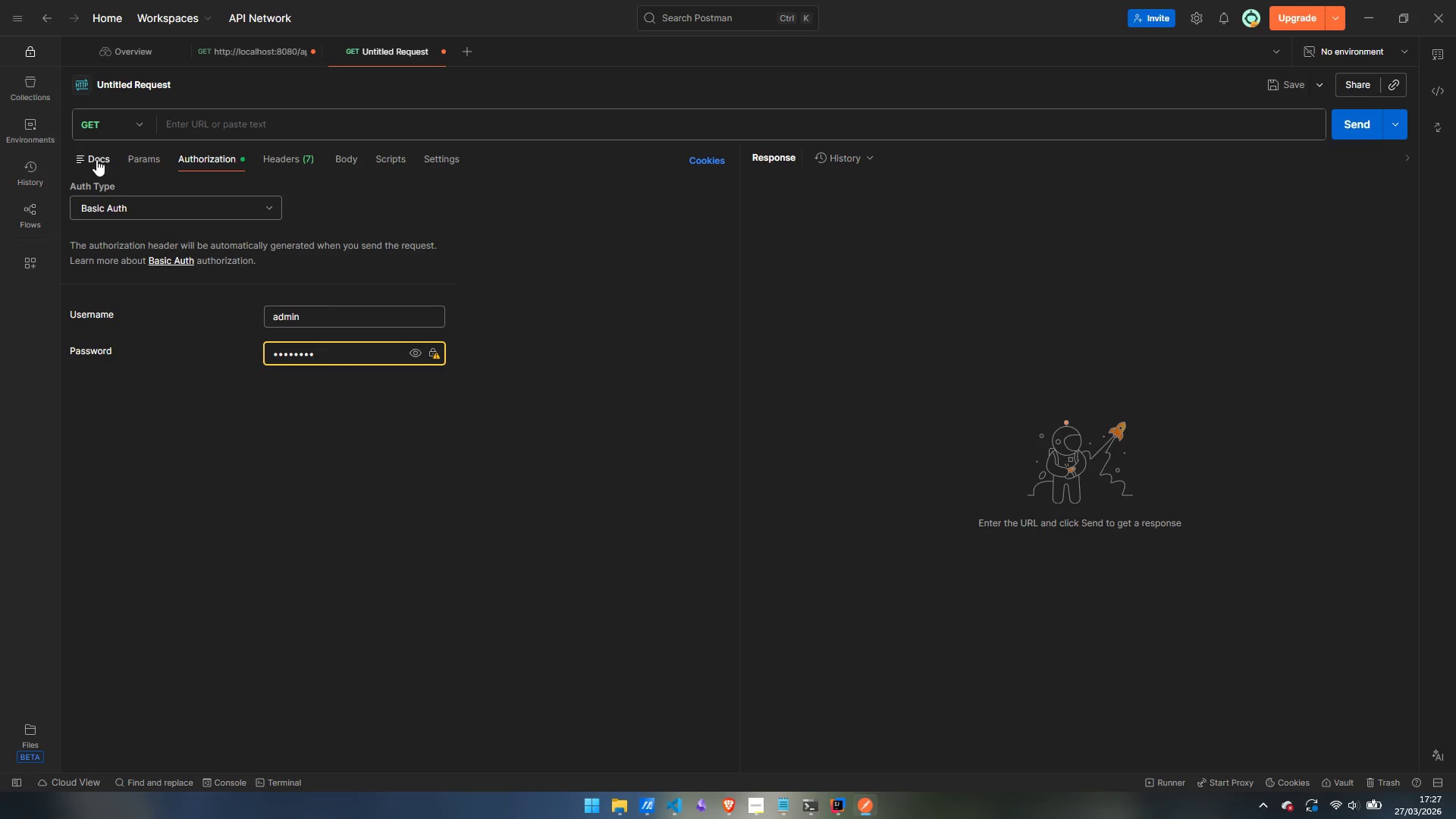 
wait(5.08)
 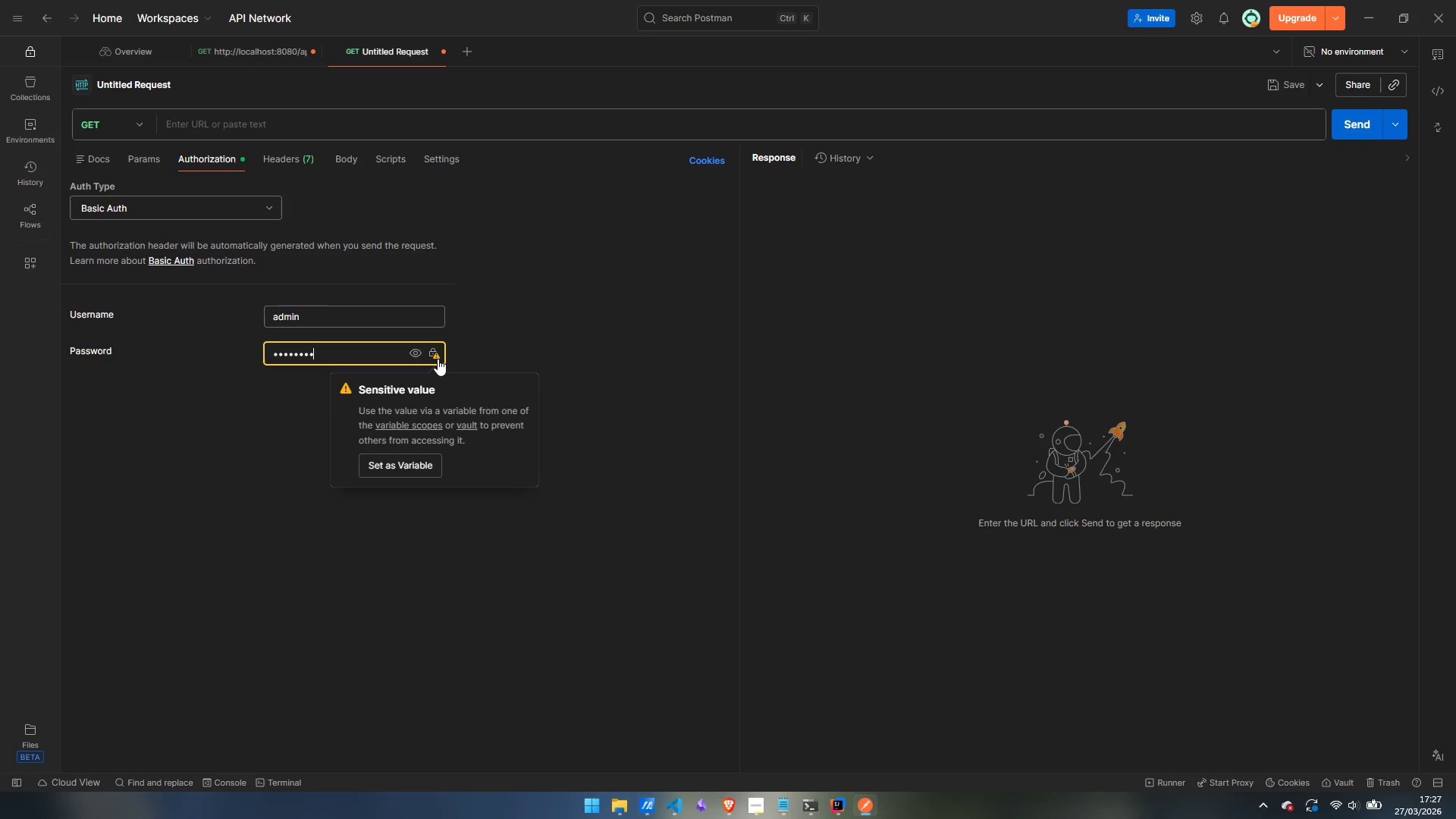 
left_click([229, 118])
 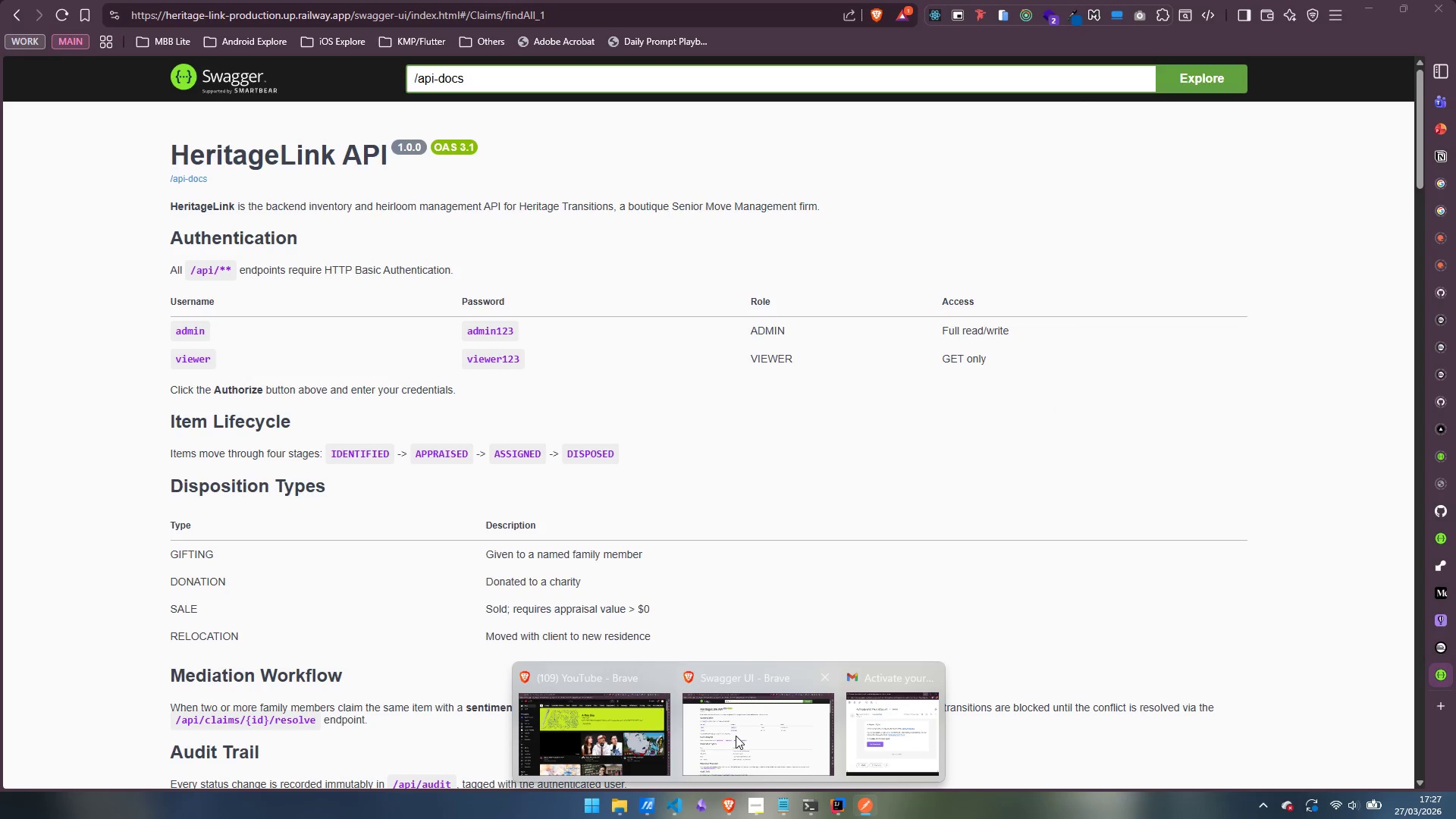 
wait(7.81)
 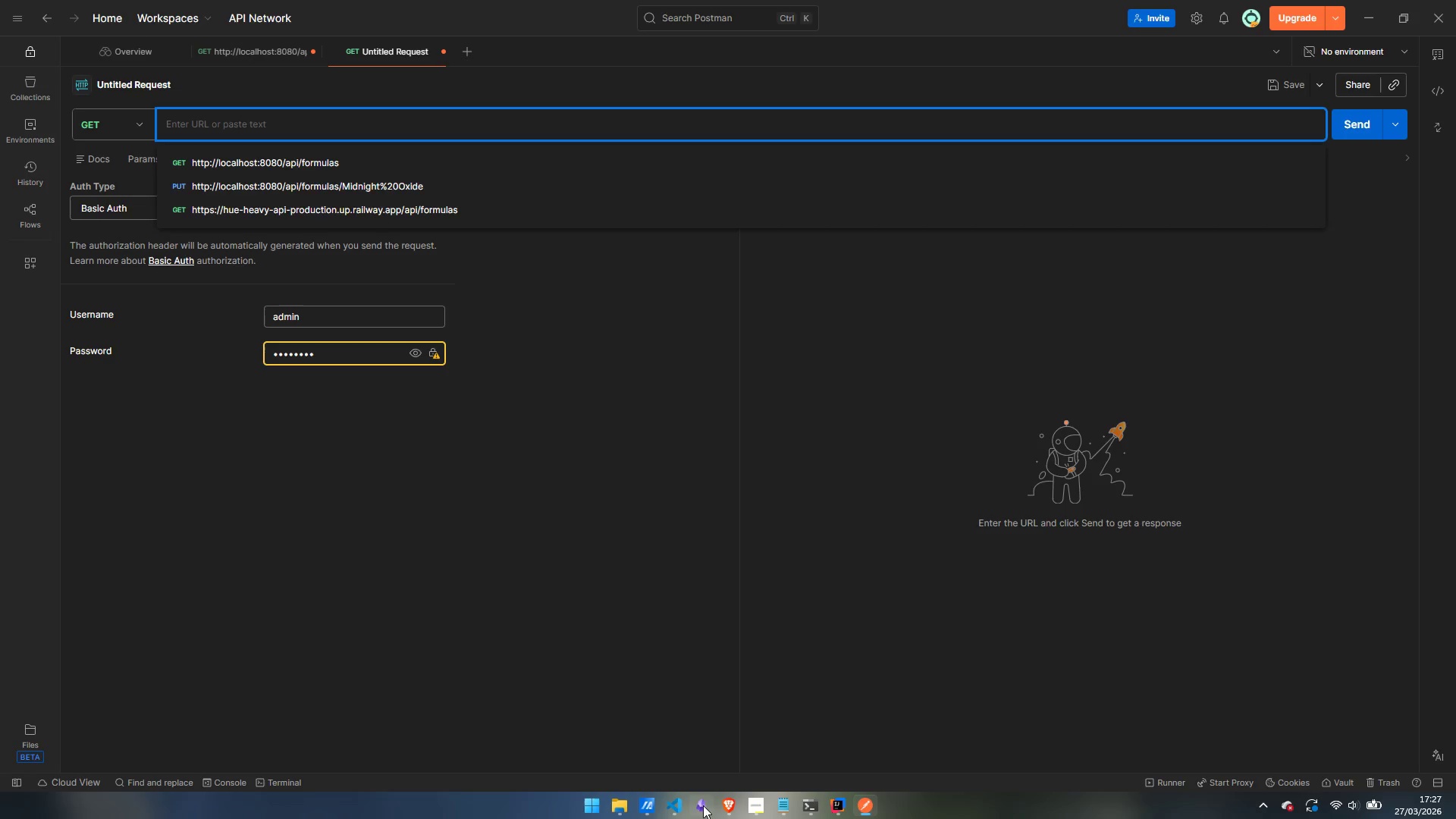 
left_click([831, 746])
 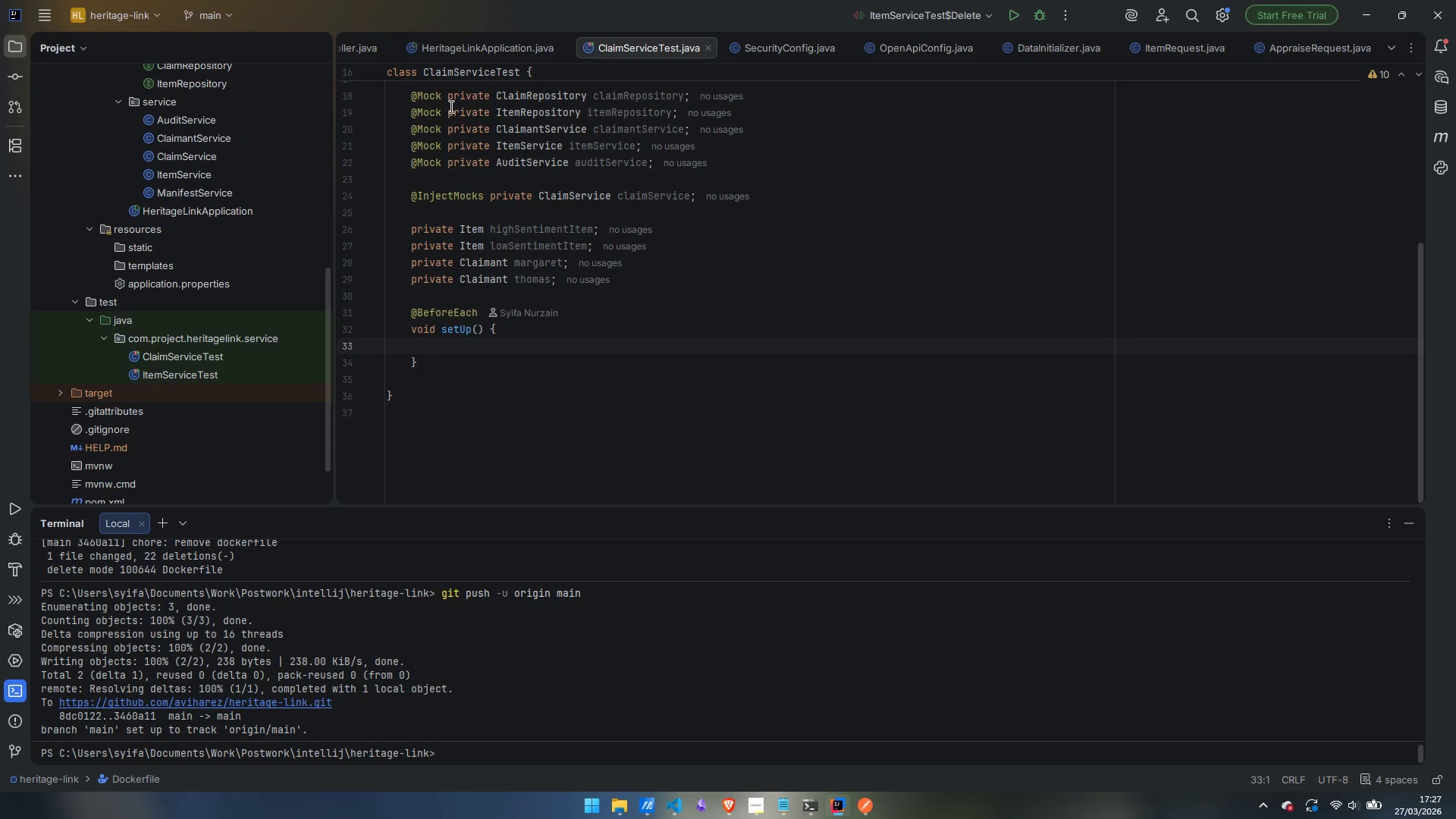 
left_click([492, 36])
 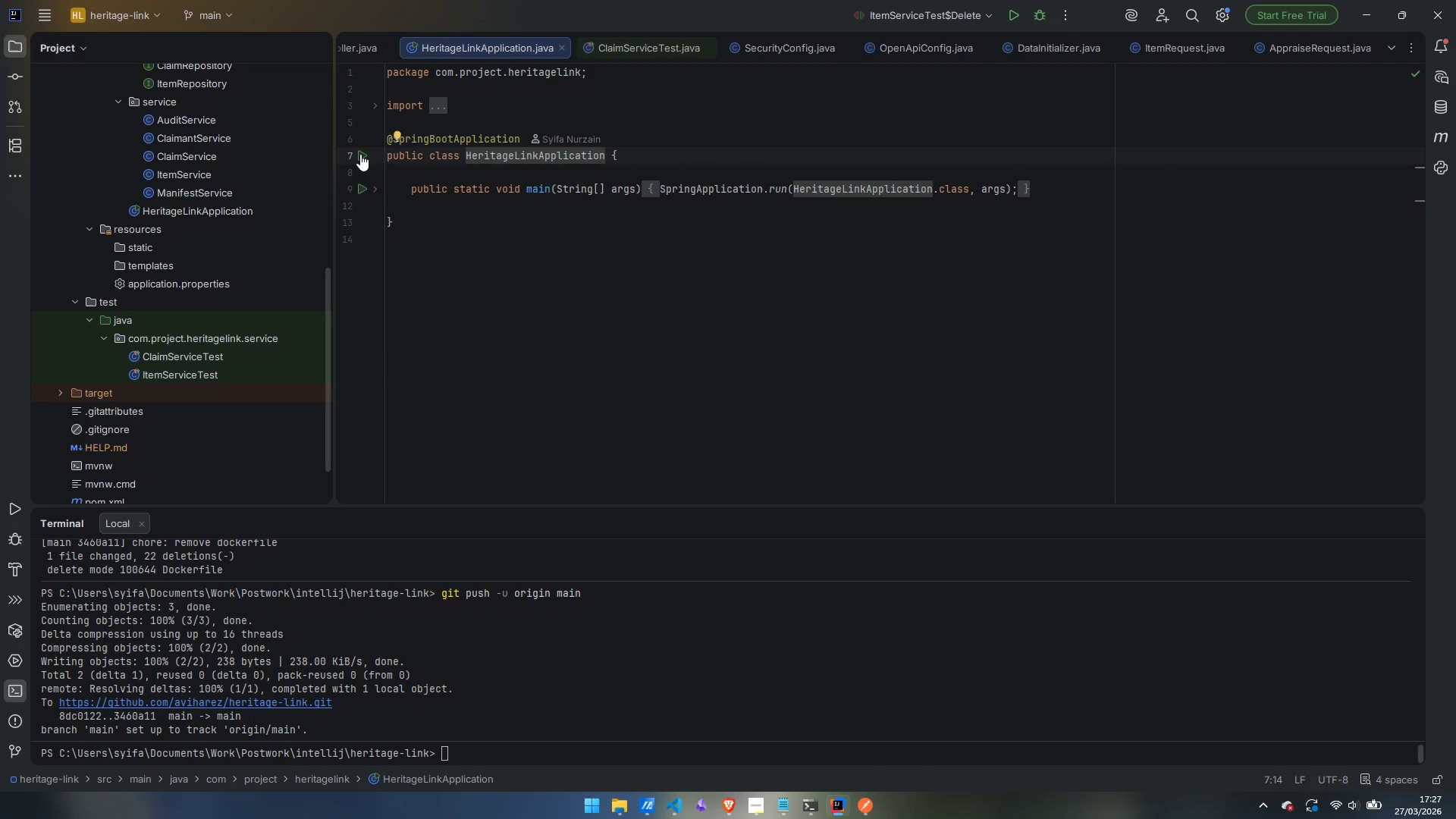 
double_click([419, 163])
 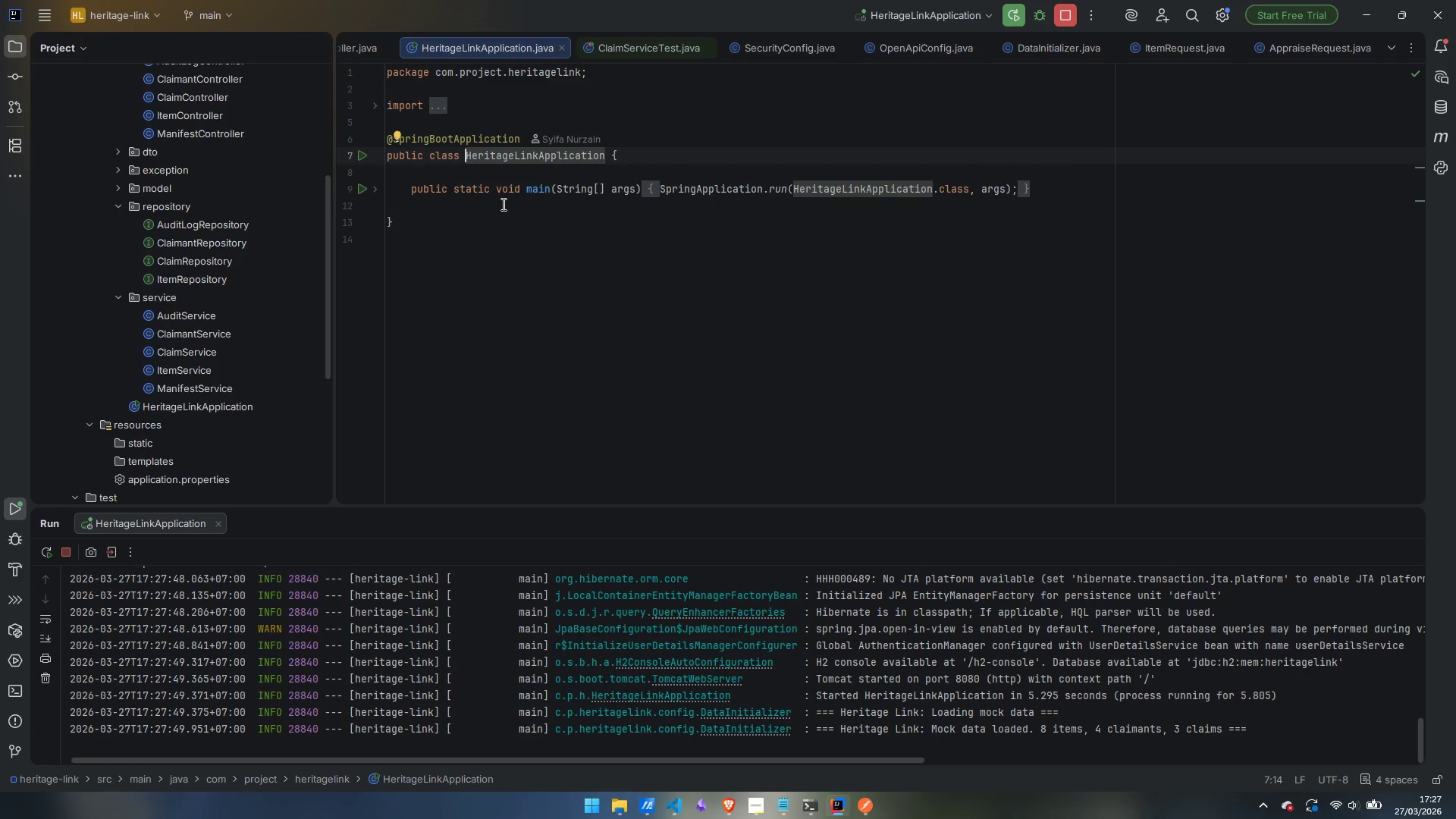 
wait(12.5)
 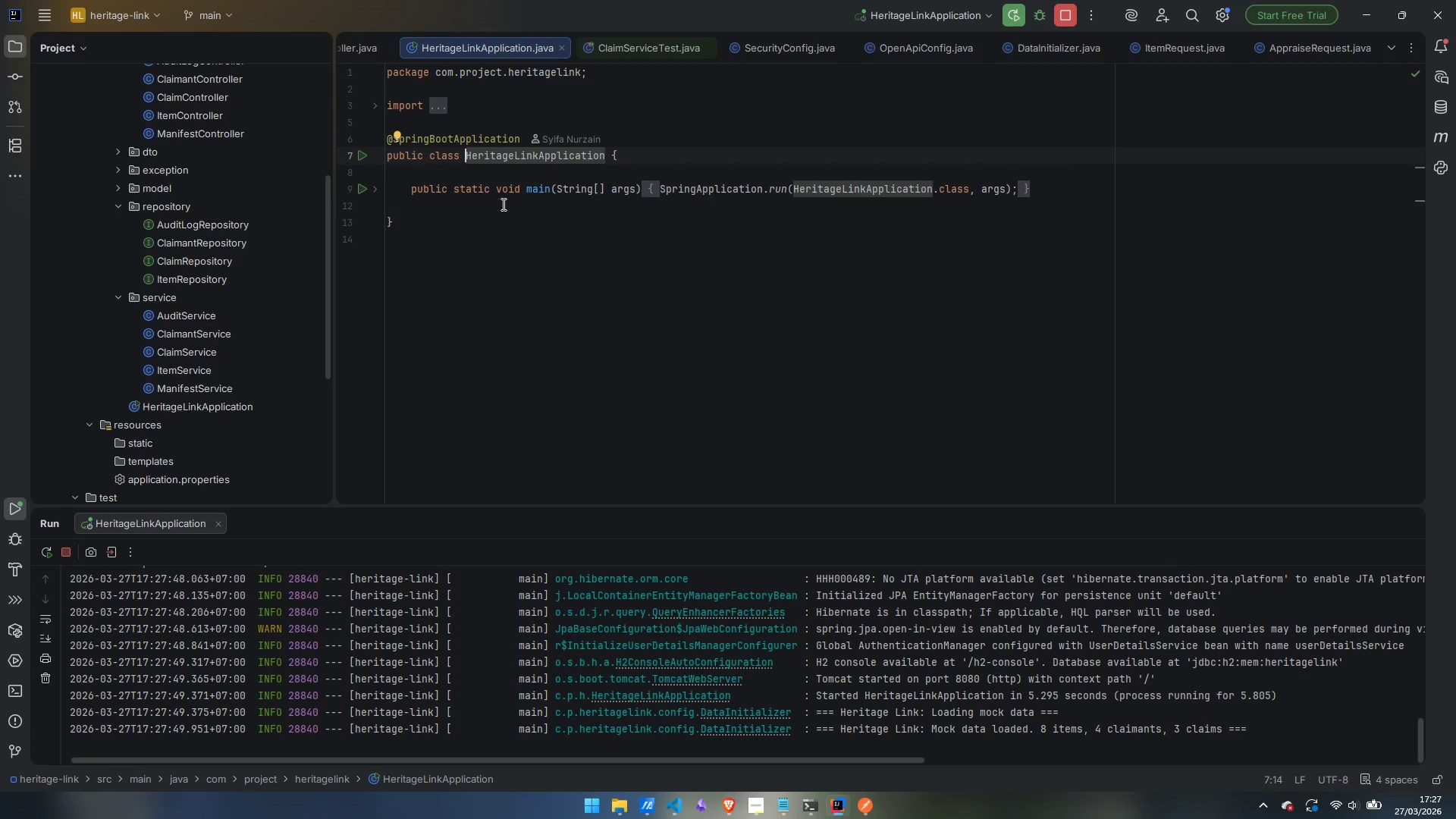 
left_click([870, 804])
 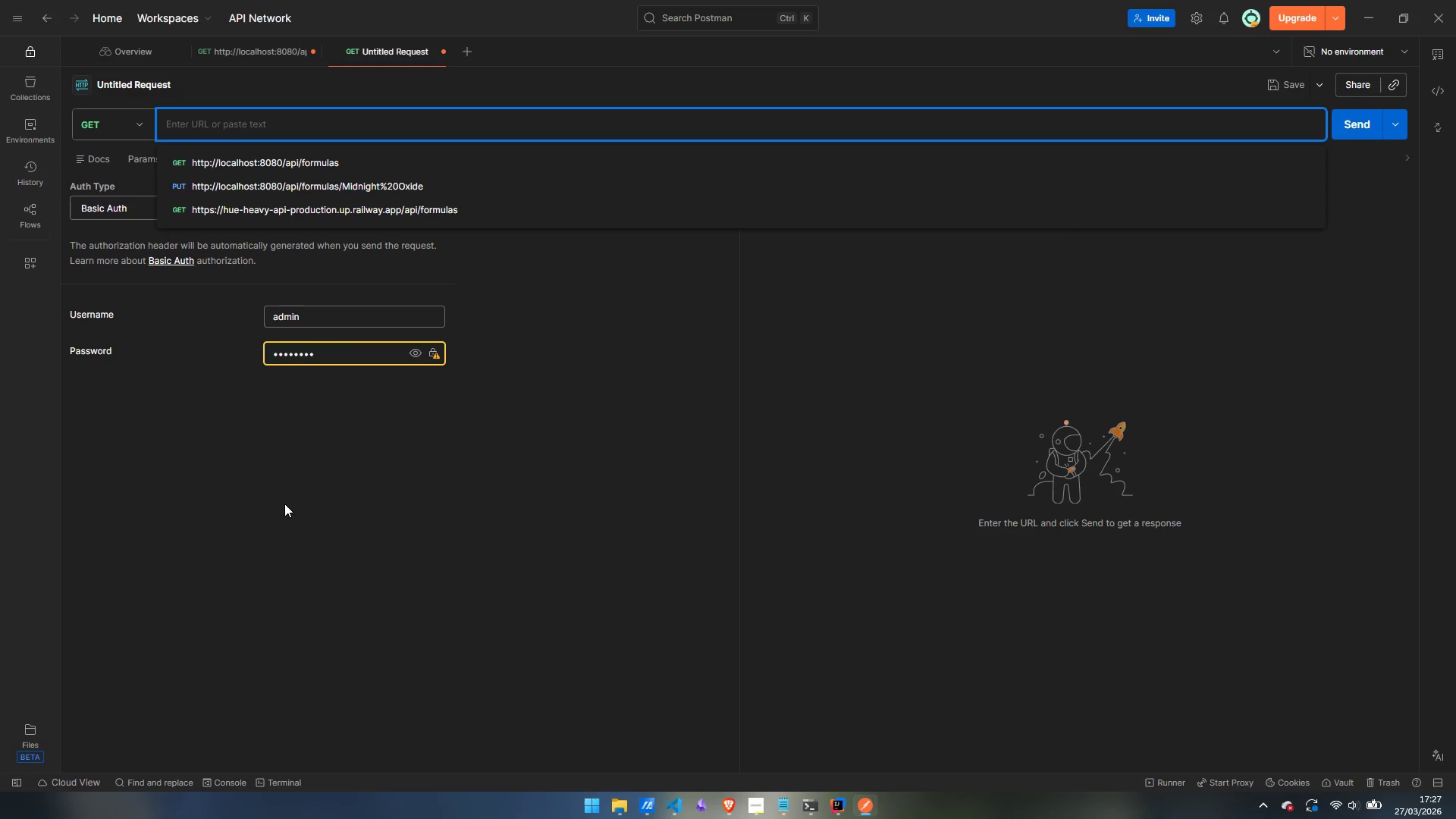 
key(ArrowDown)
 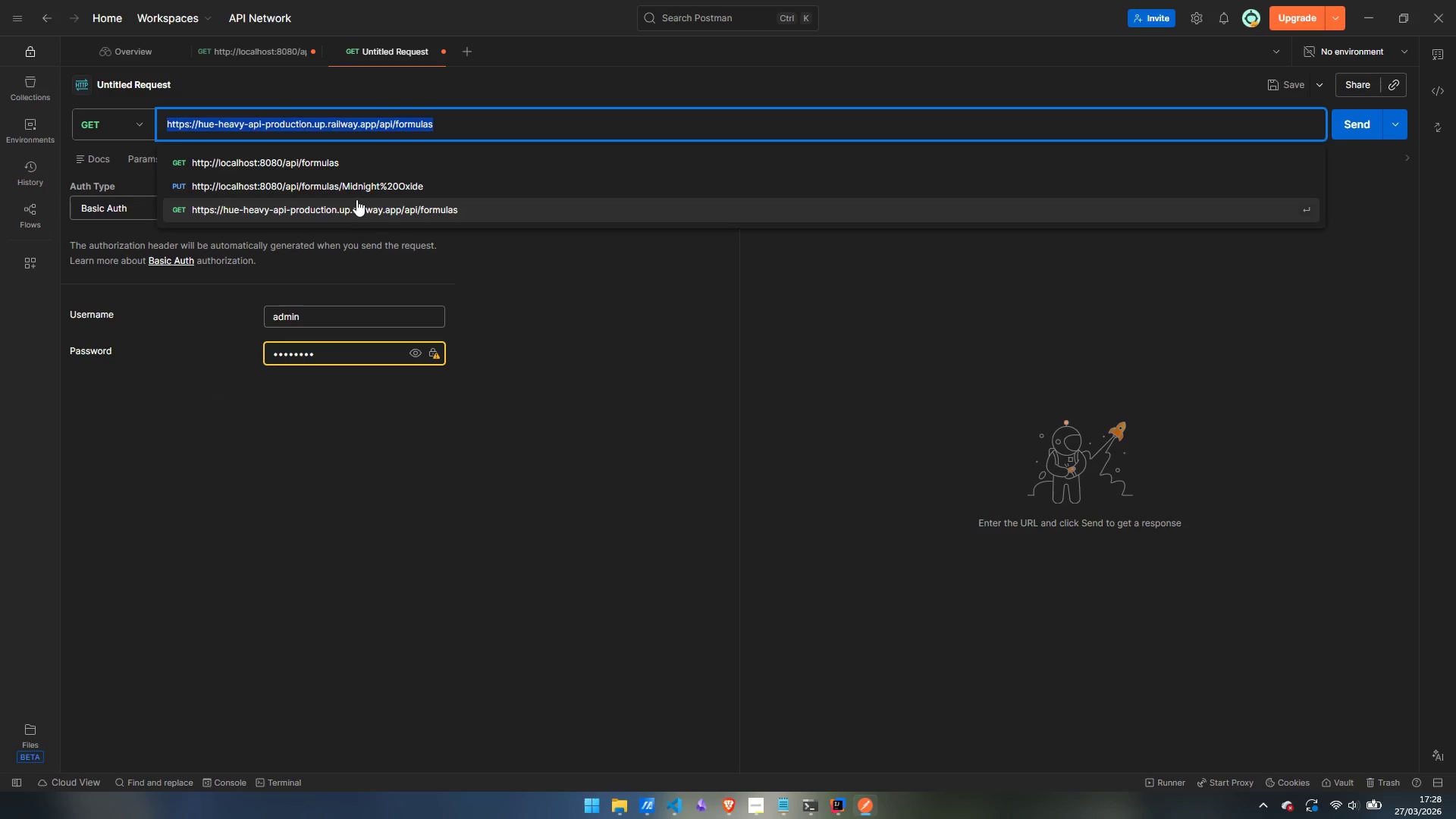 
left_click([331, 158])
 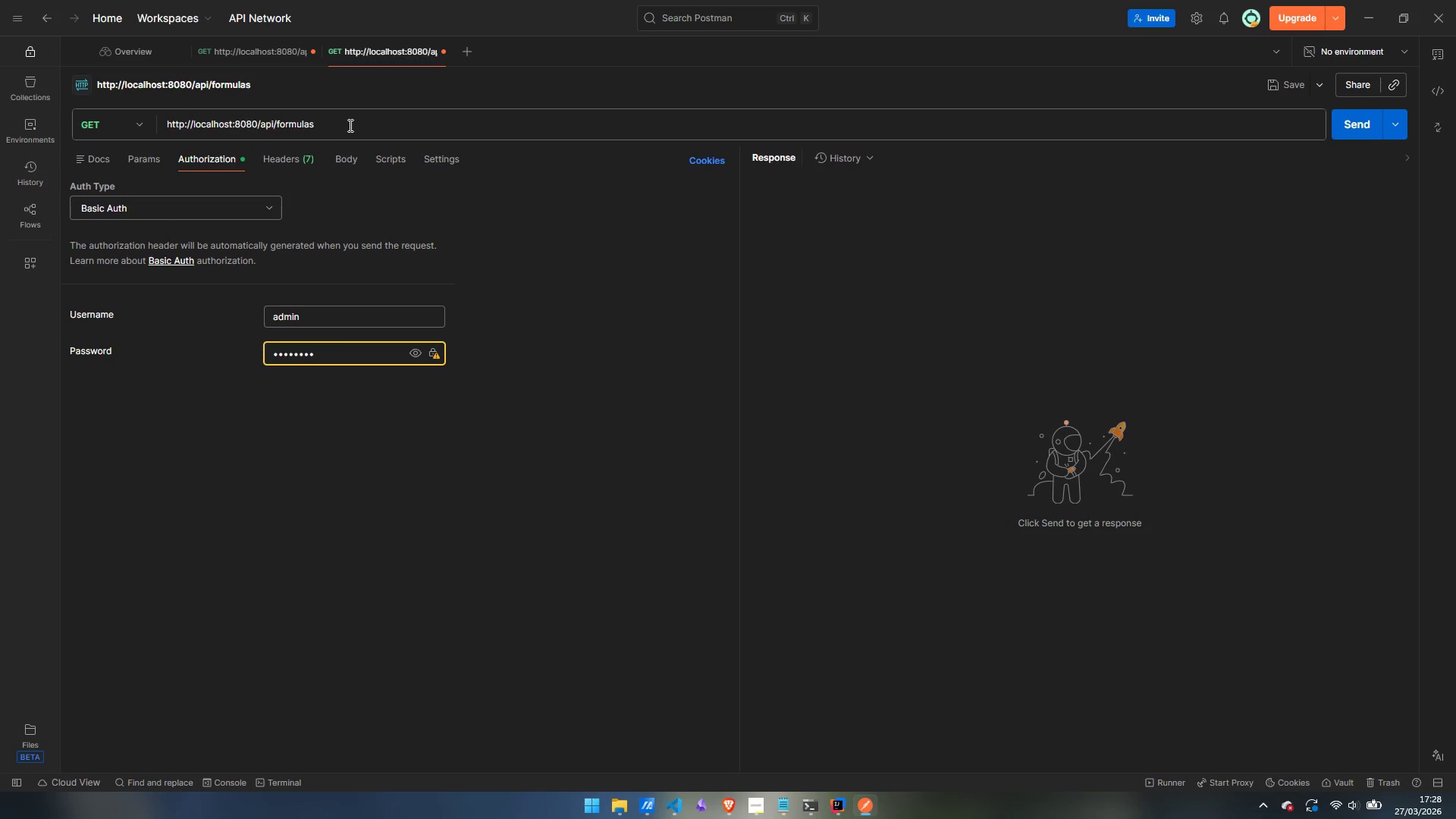 
left_click([349, 125])
 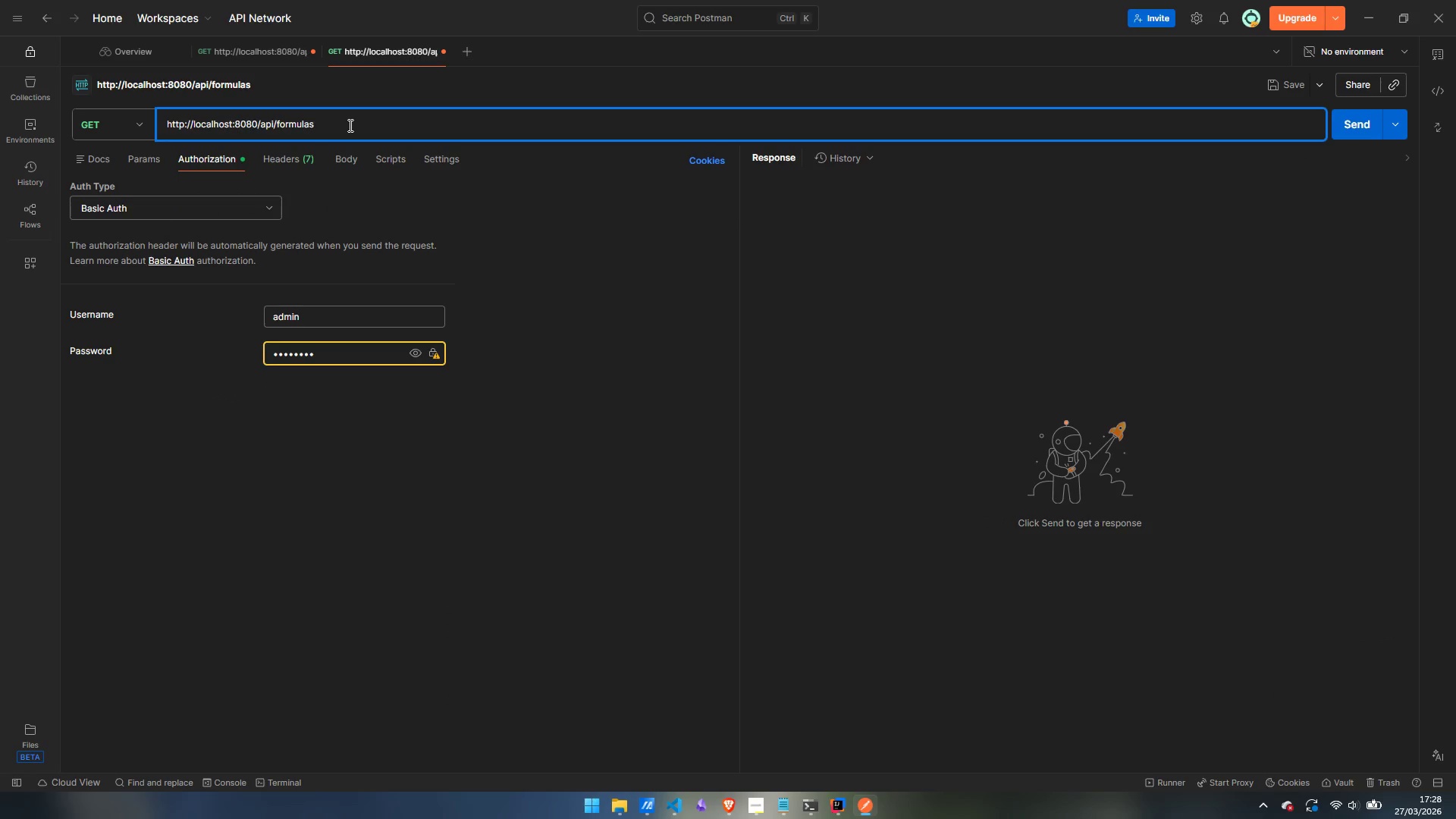 
key(Control+Backspace)
 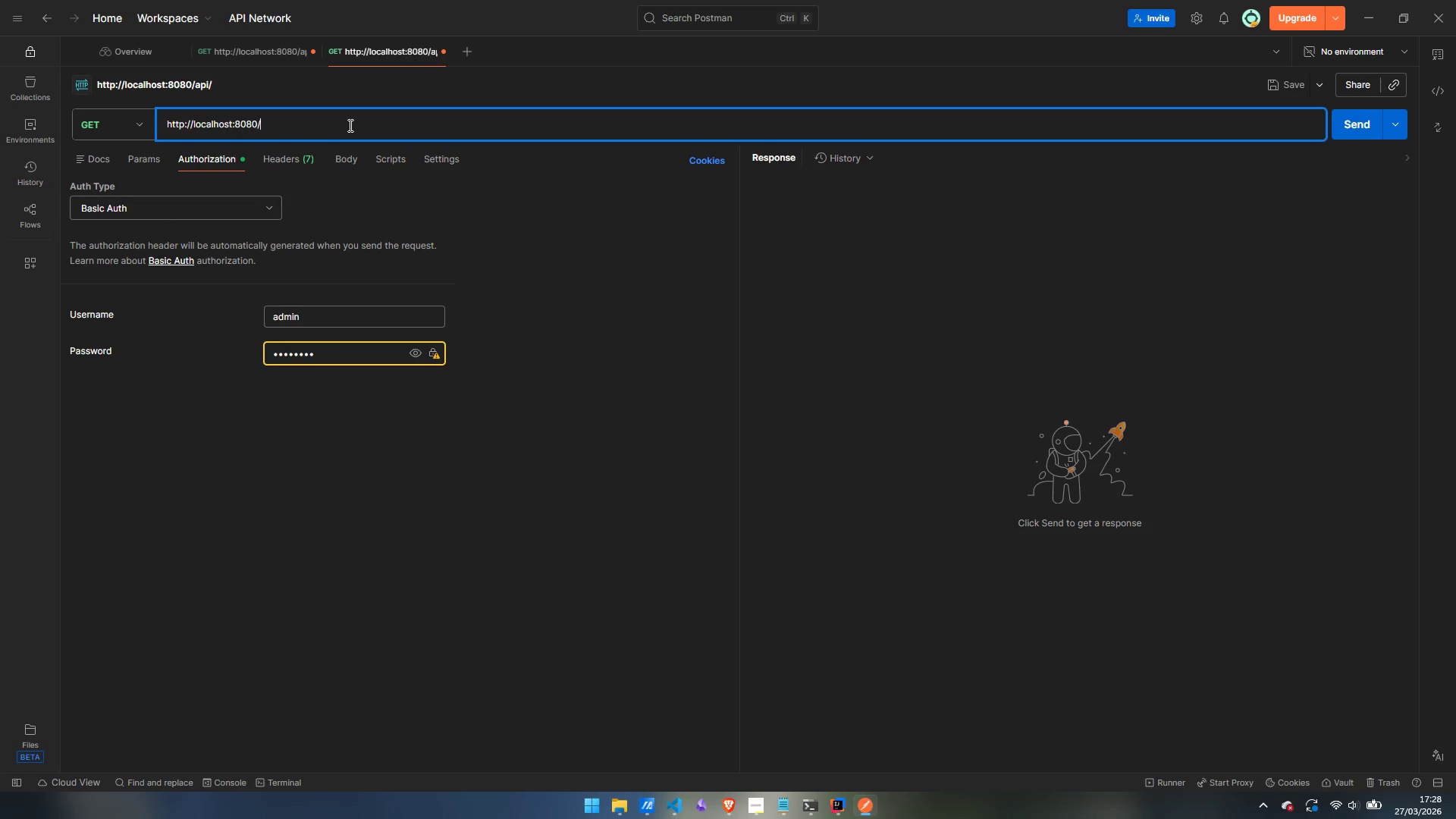 
key(Control+Backspace)
 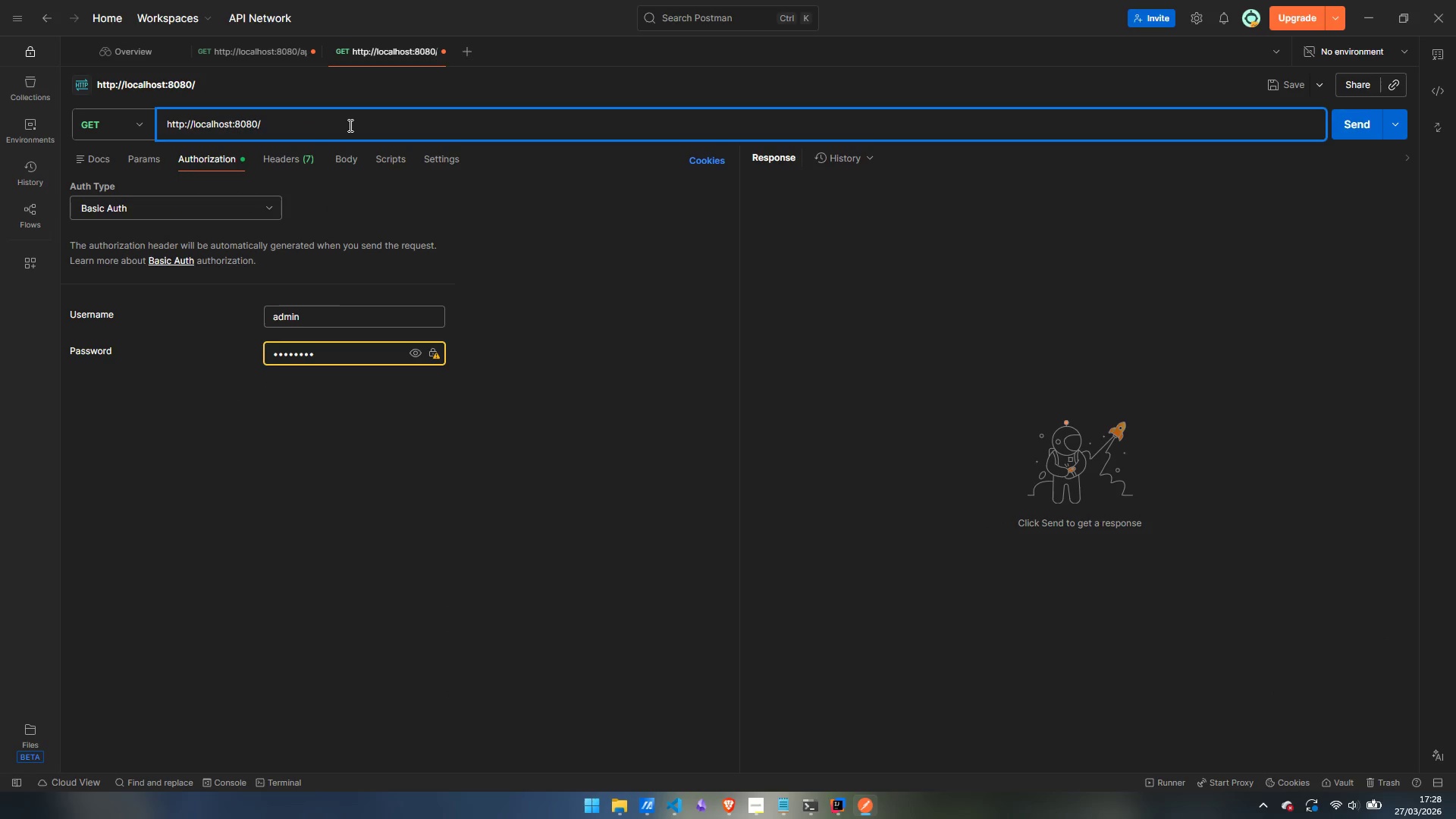 
type(ao)
key(Backspace)
type(pi/)
 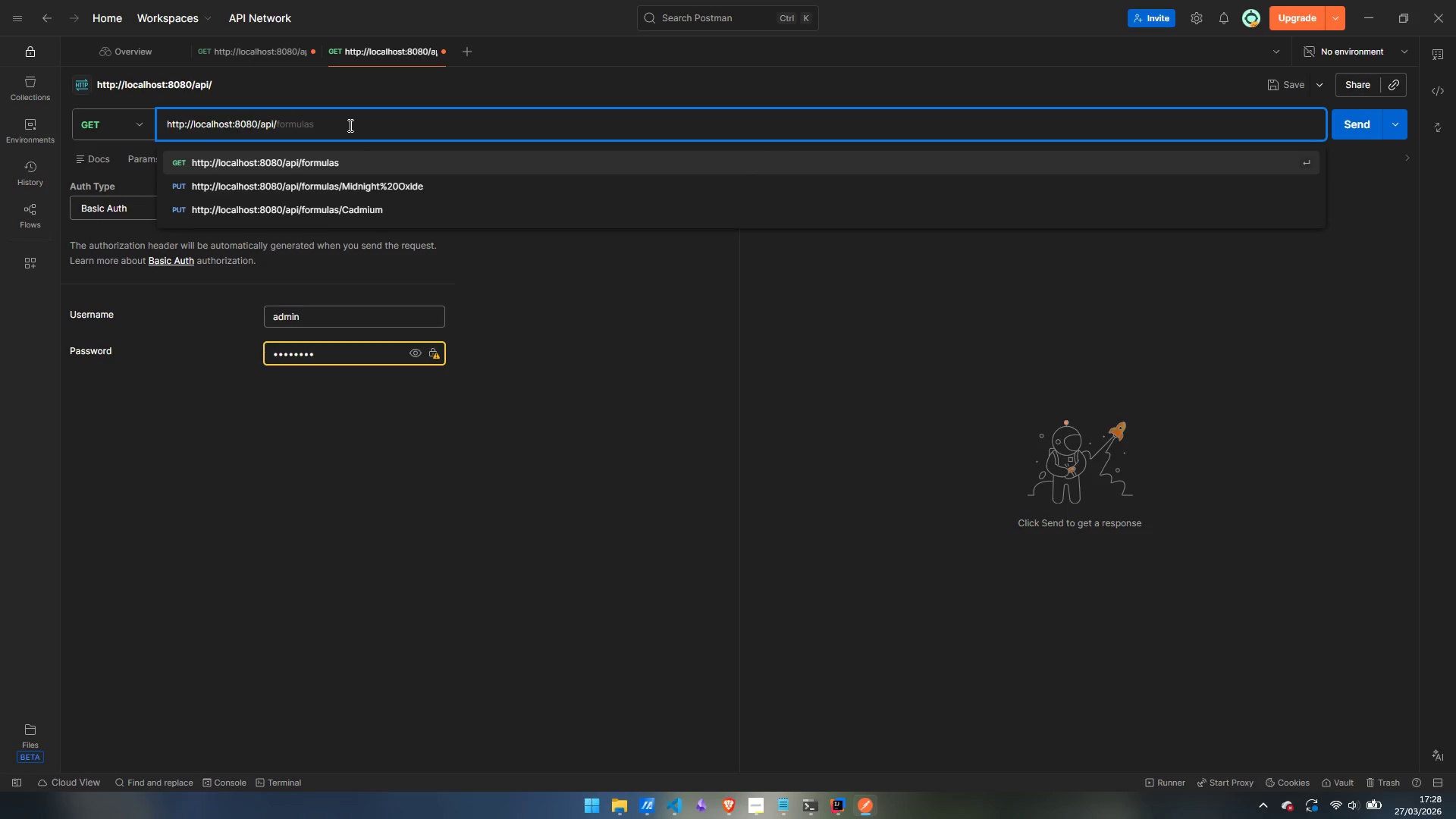 
wait(9.86)
 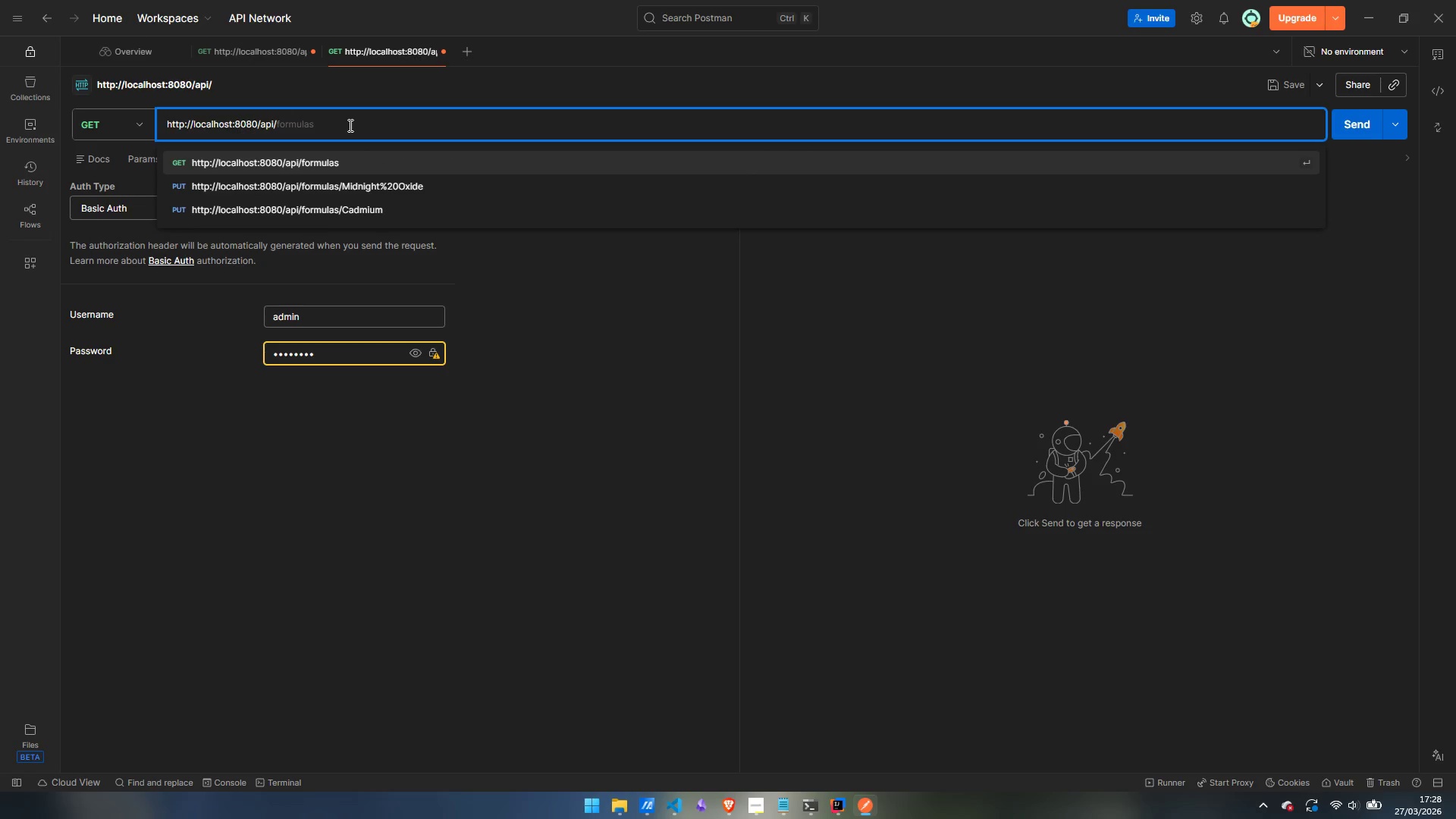 
type(items/2)
key(Backspace)
type(1)
 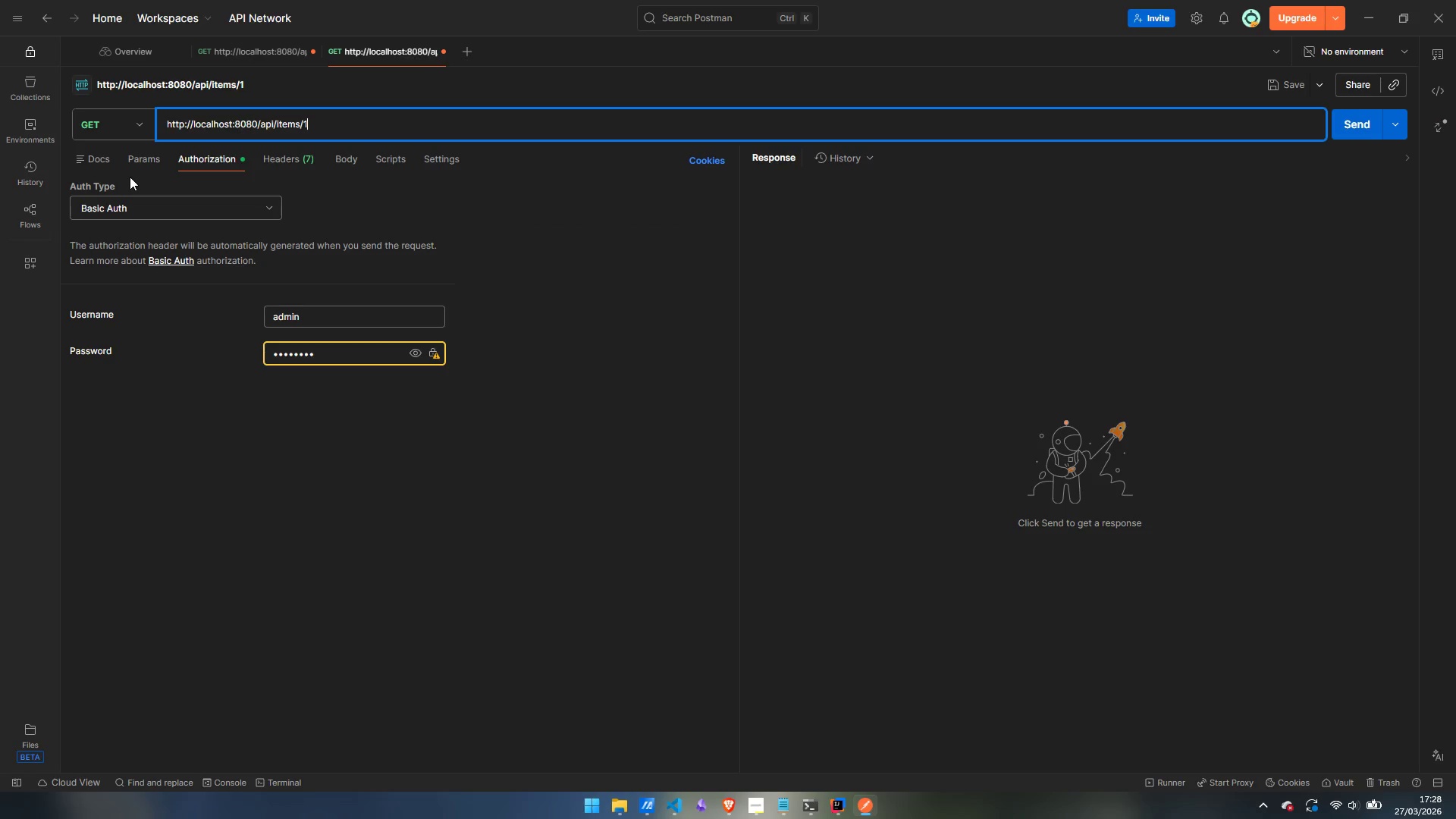 
wait(6.2)
 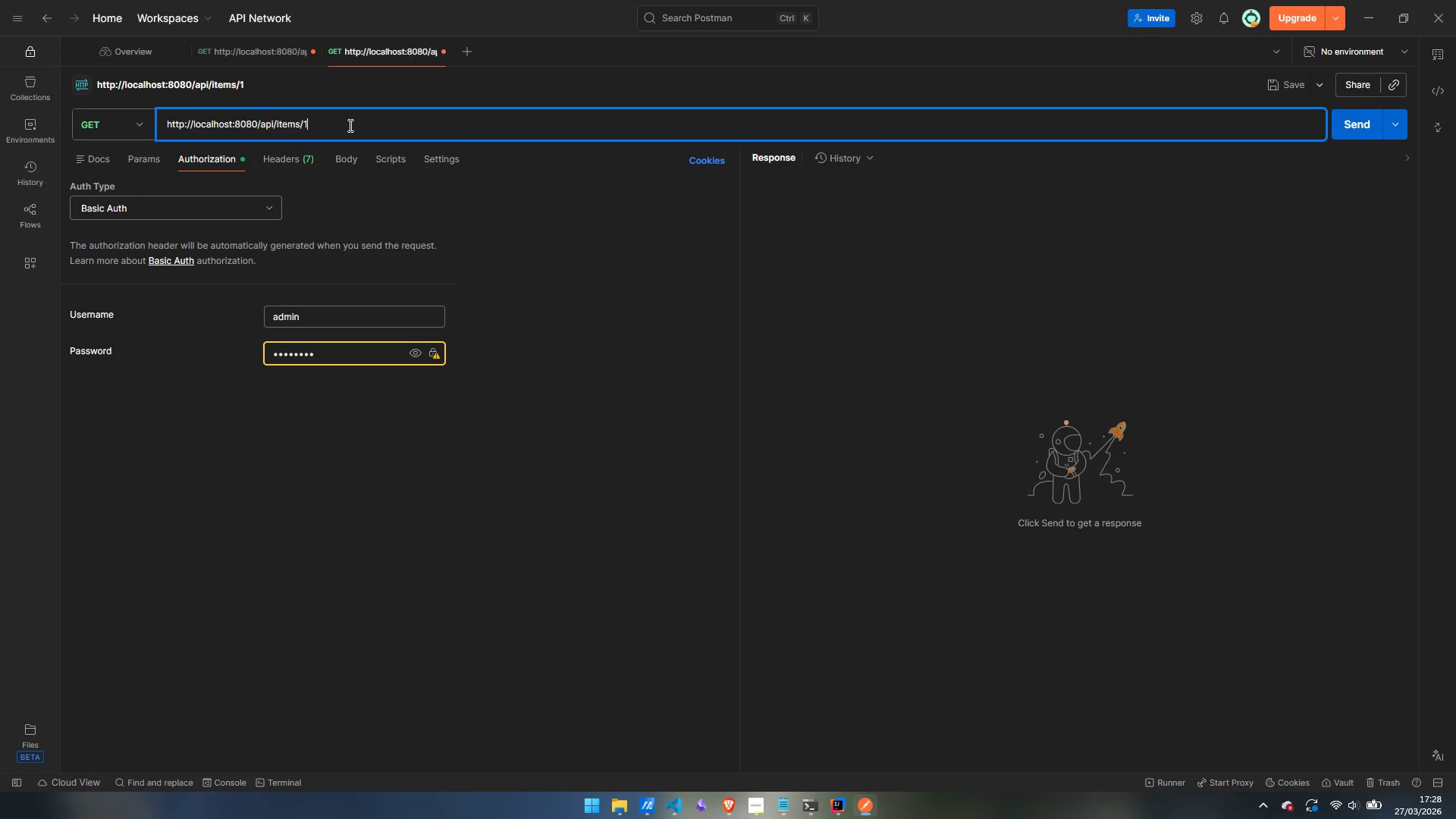 
left_click([1349, 132])
 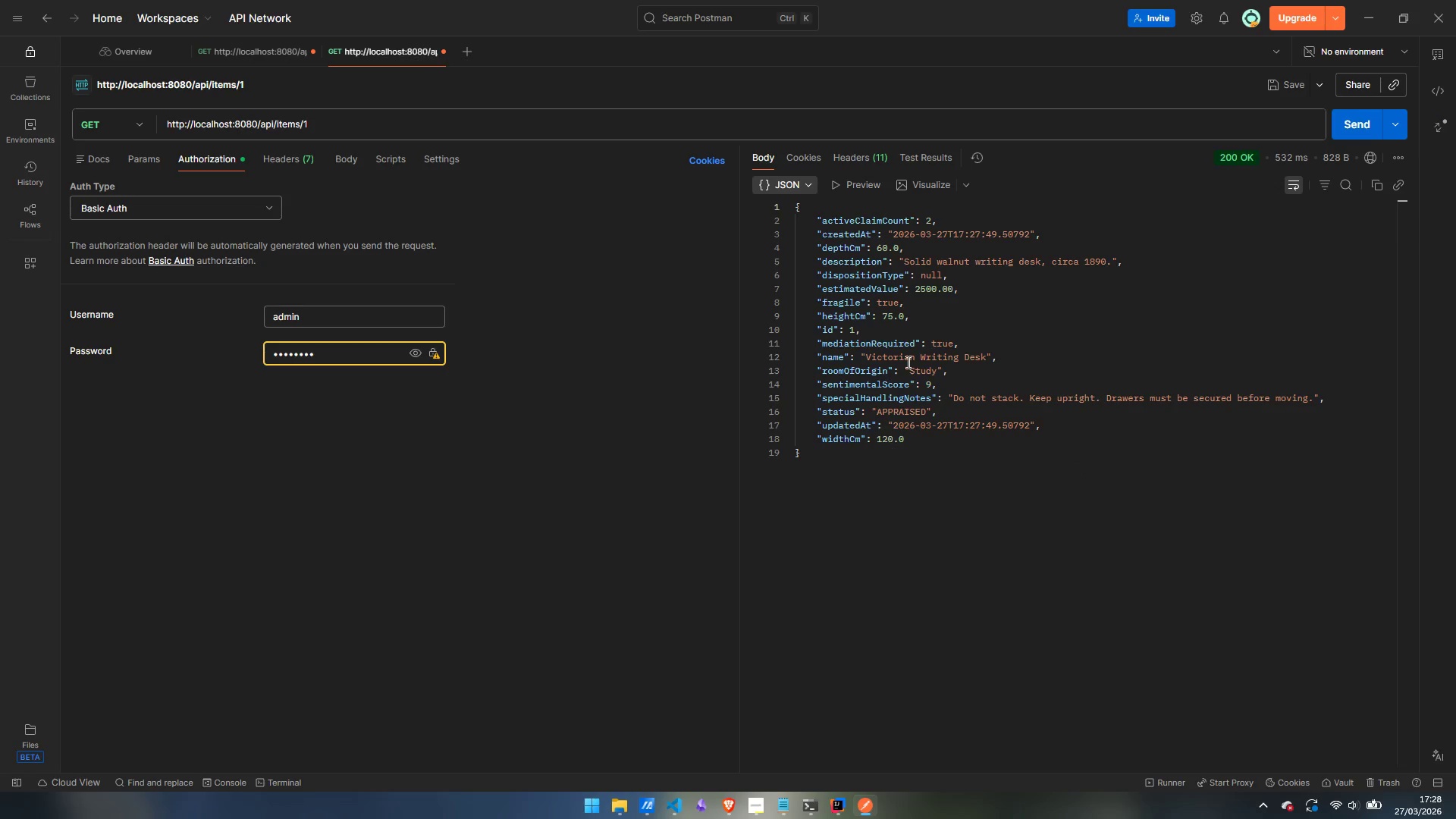 
wait(6.92)
 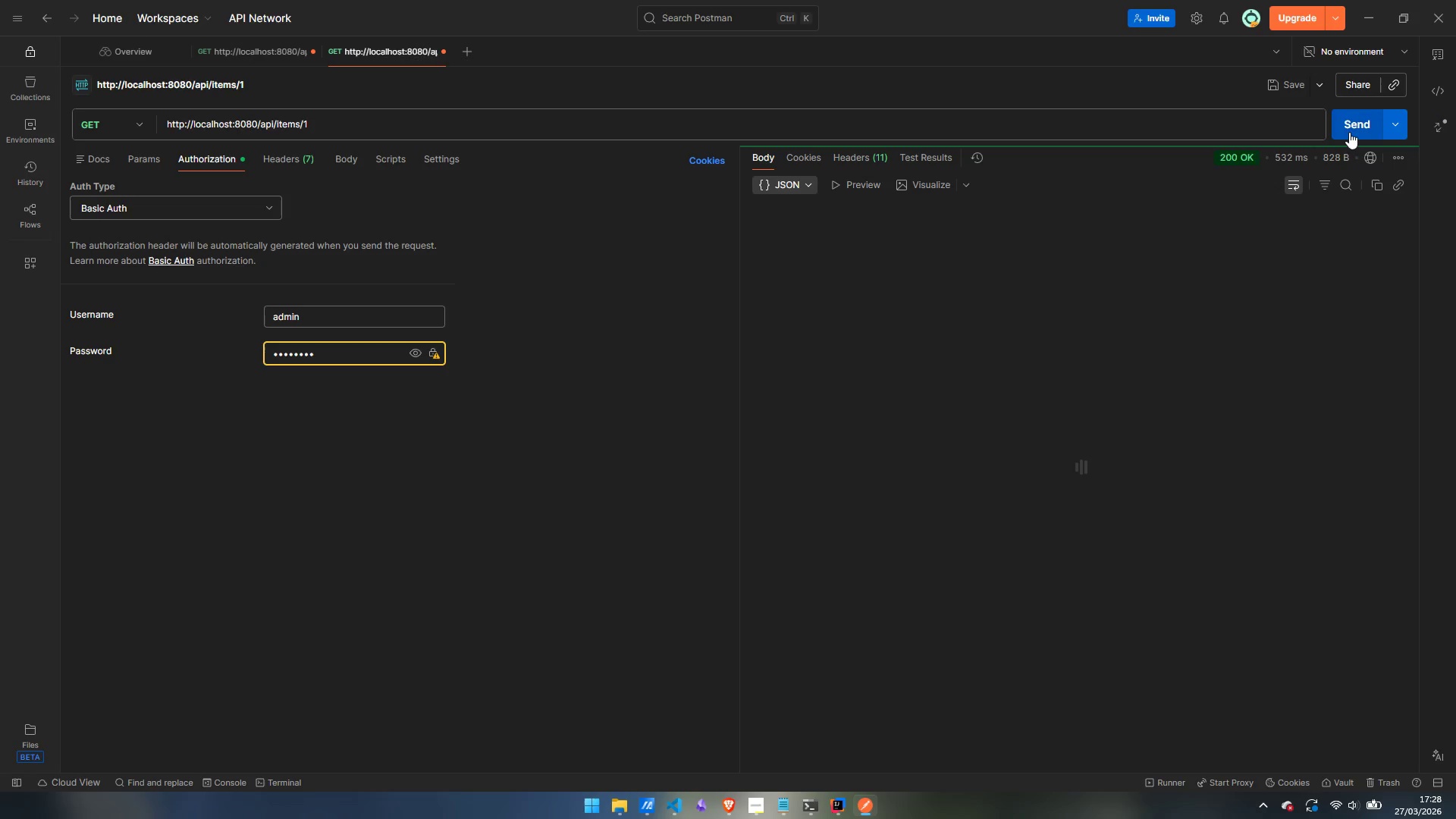 
left_click([331, 129])
 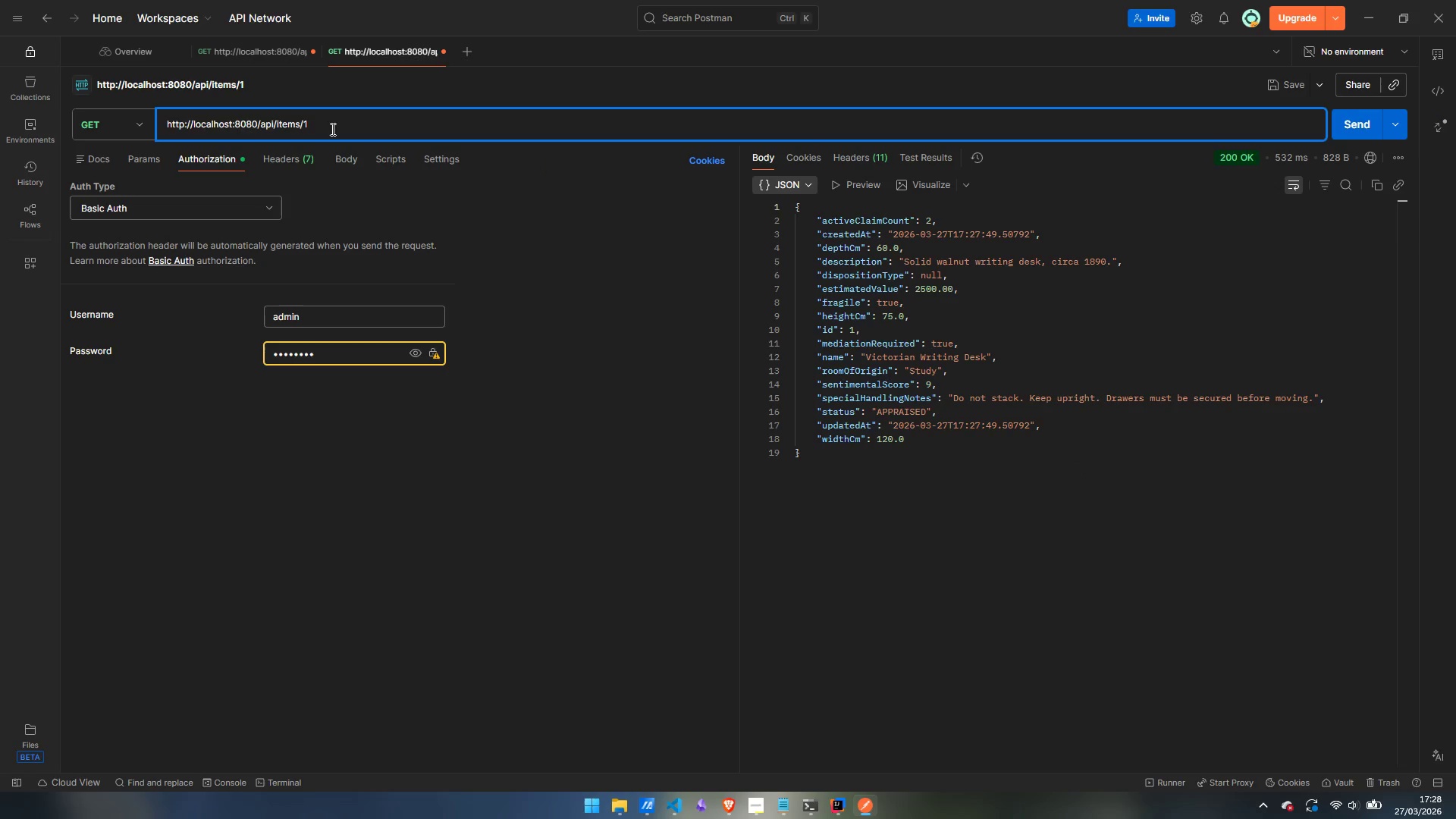 
wait(9.06)
 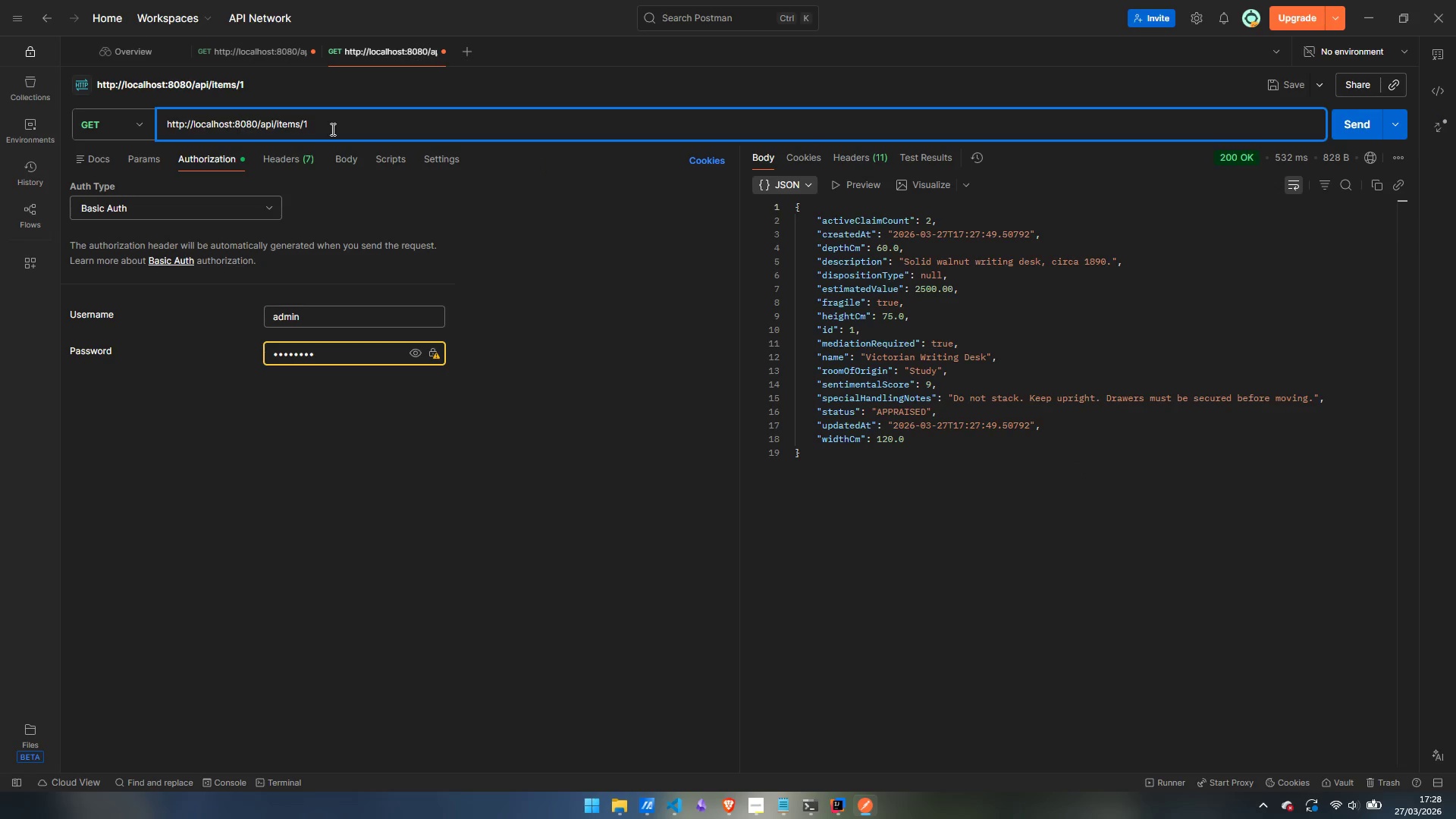 
key(Control+Backspace)
 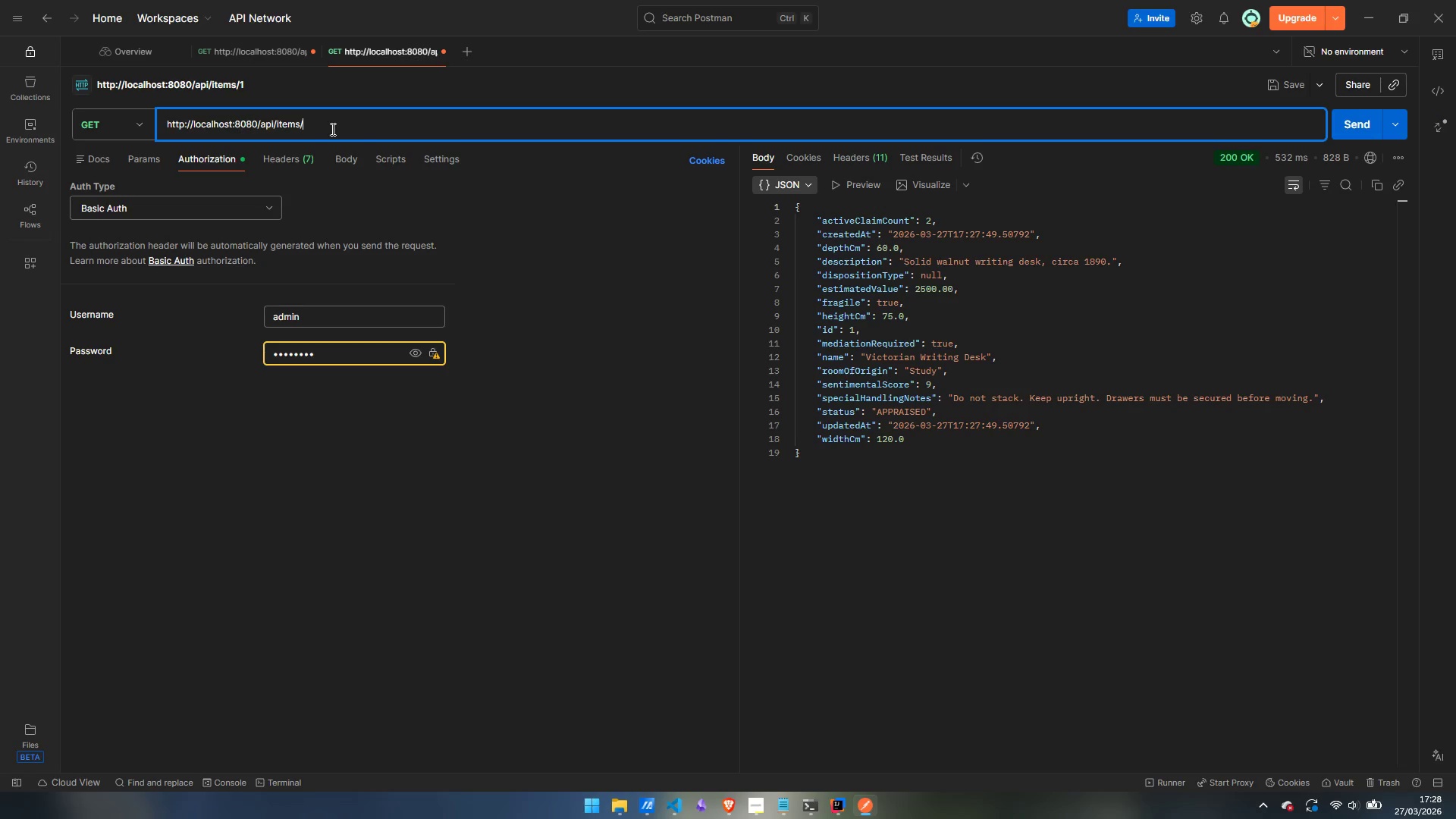 
key(Control+Backspace)
 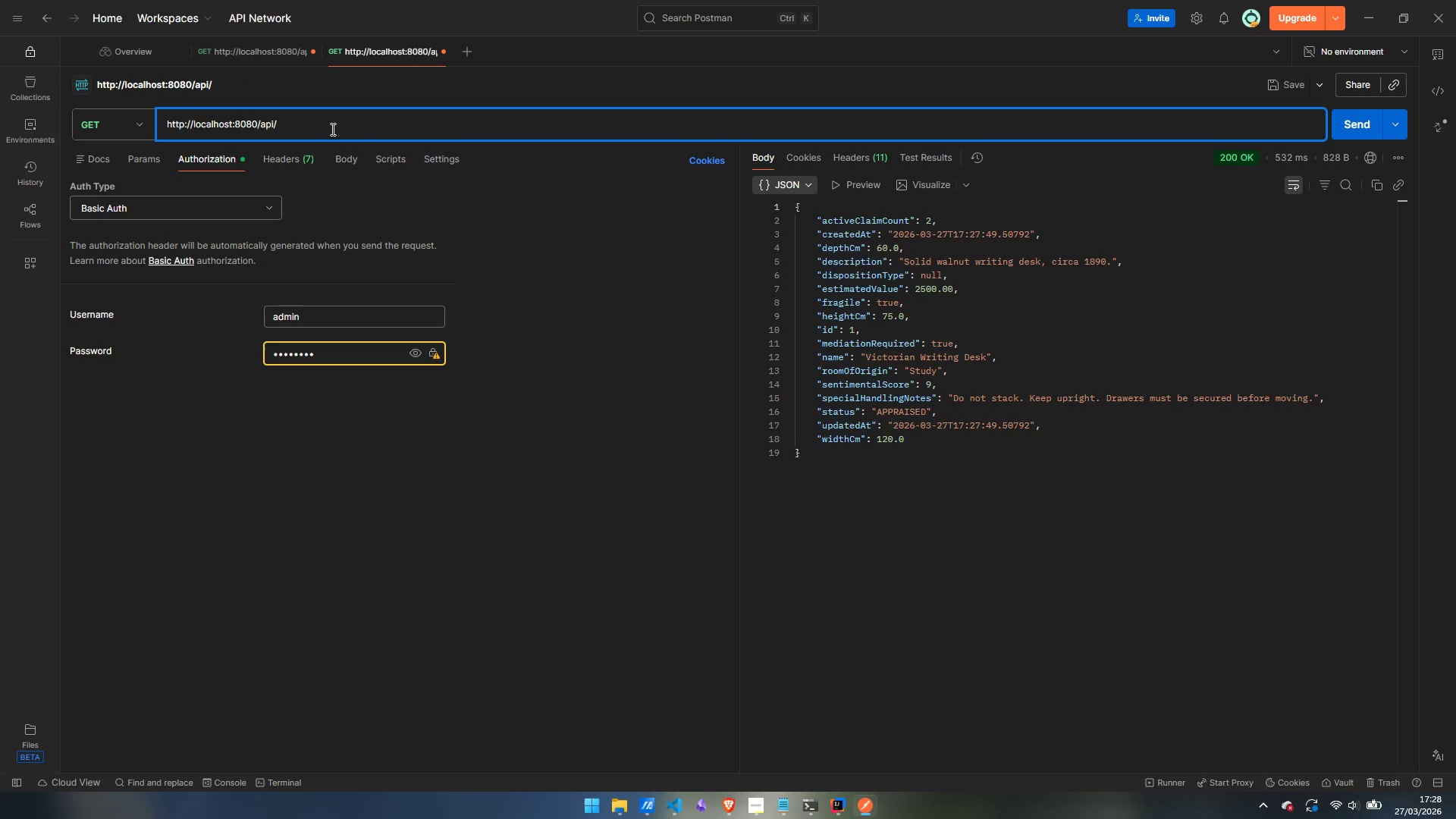 
type(claims)
 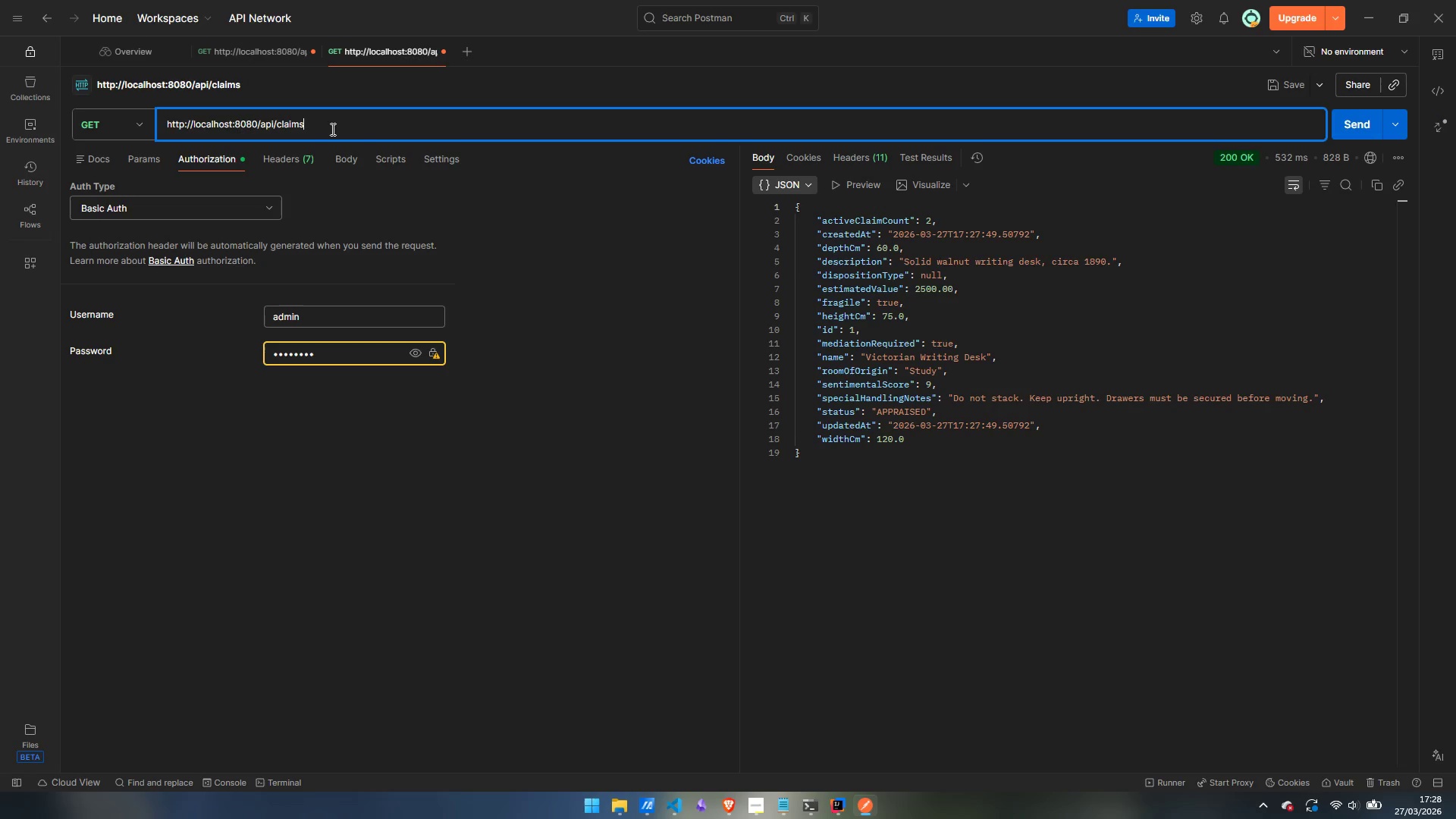 
type(/item/1)
 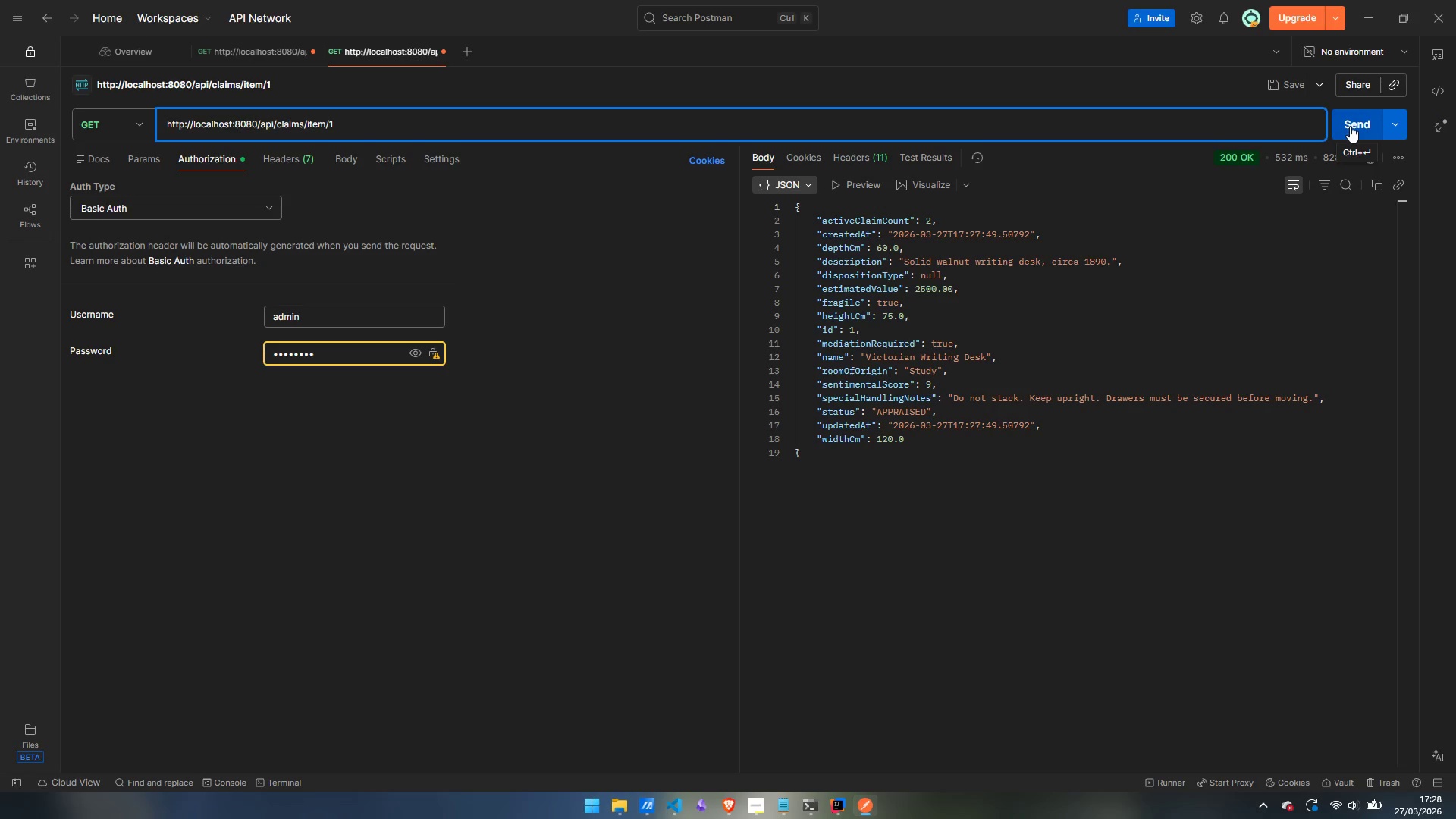 
left_click([1350, 126])
 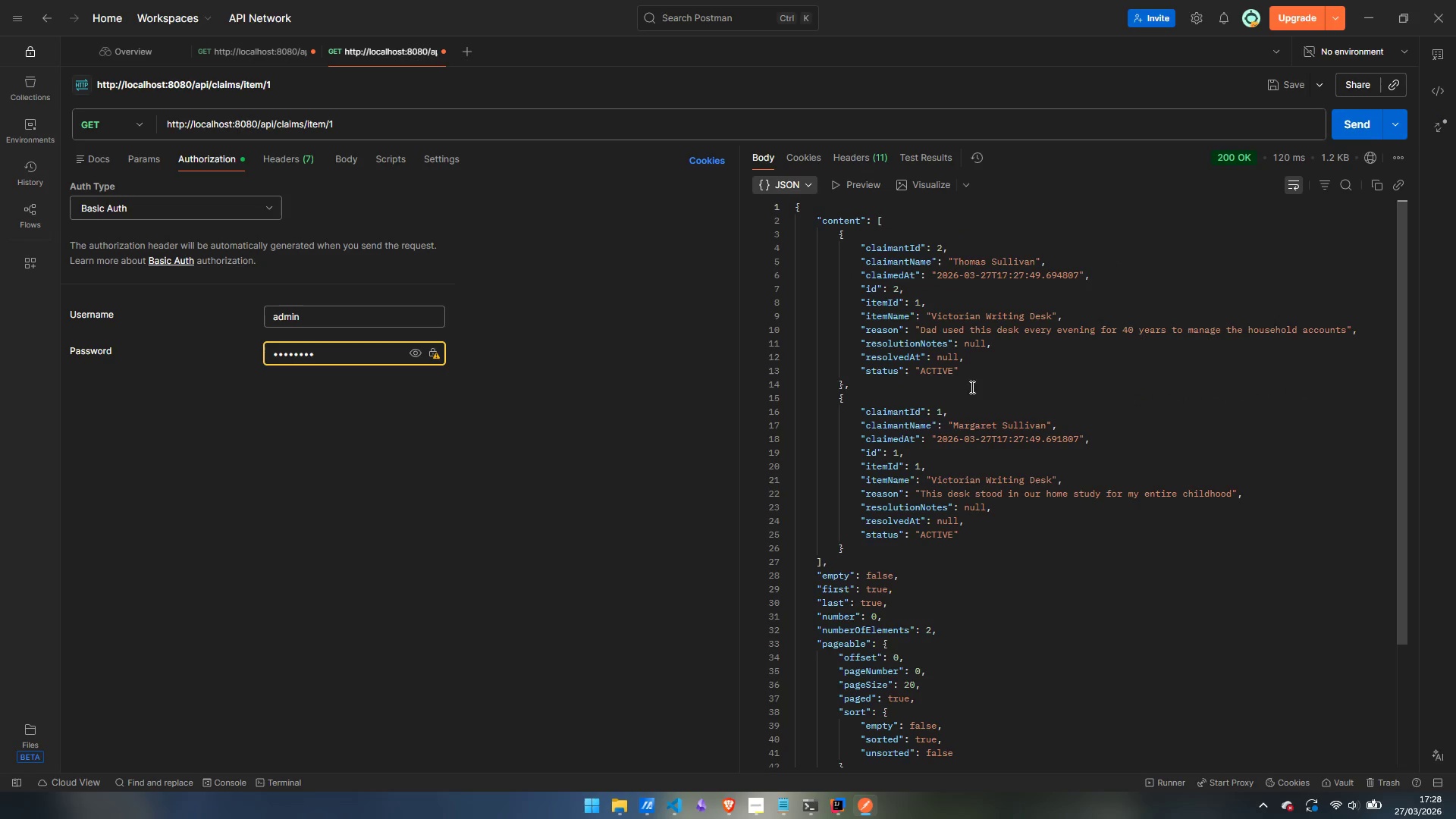 
scroll: coordinate [956, 401], scroll_direction: down, amount: 5.0
 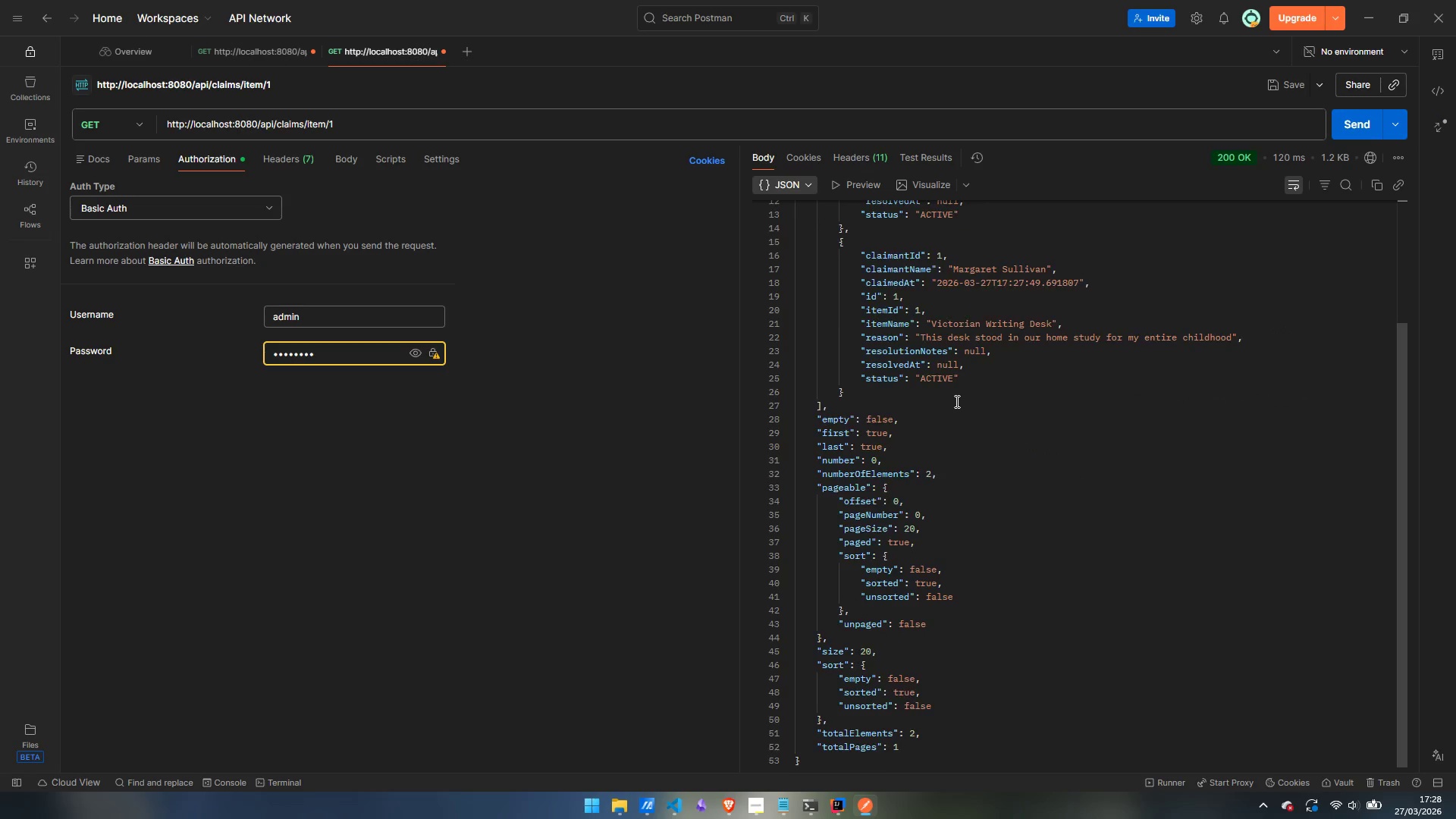 
scroll: coordinate [956, 401], scroll_direction: up, amount: 9.0
 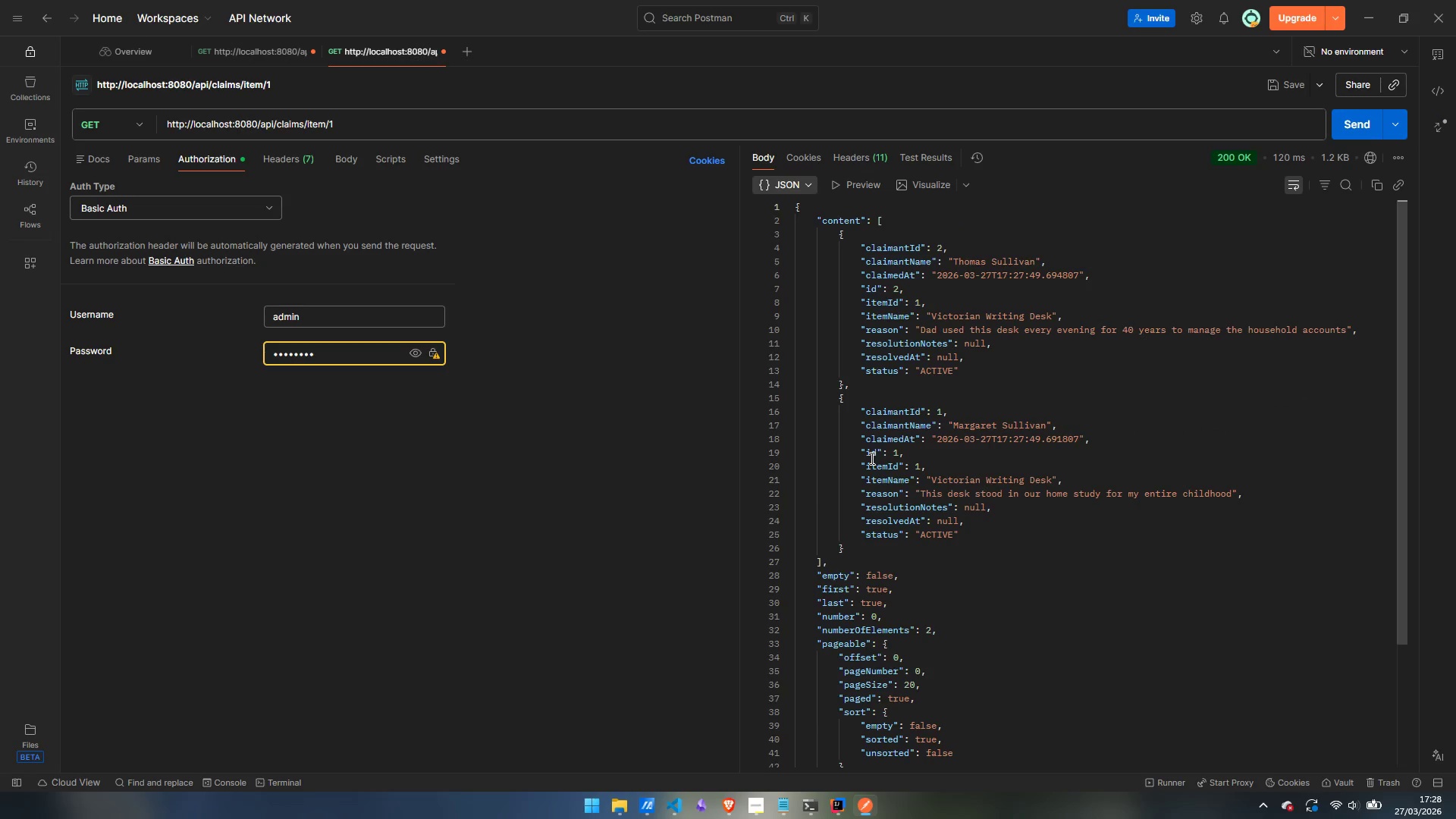 
scroll: coordinate [871, 458], scroll_direction: down, amount: 5.0
 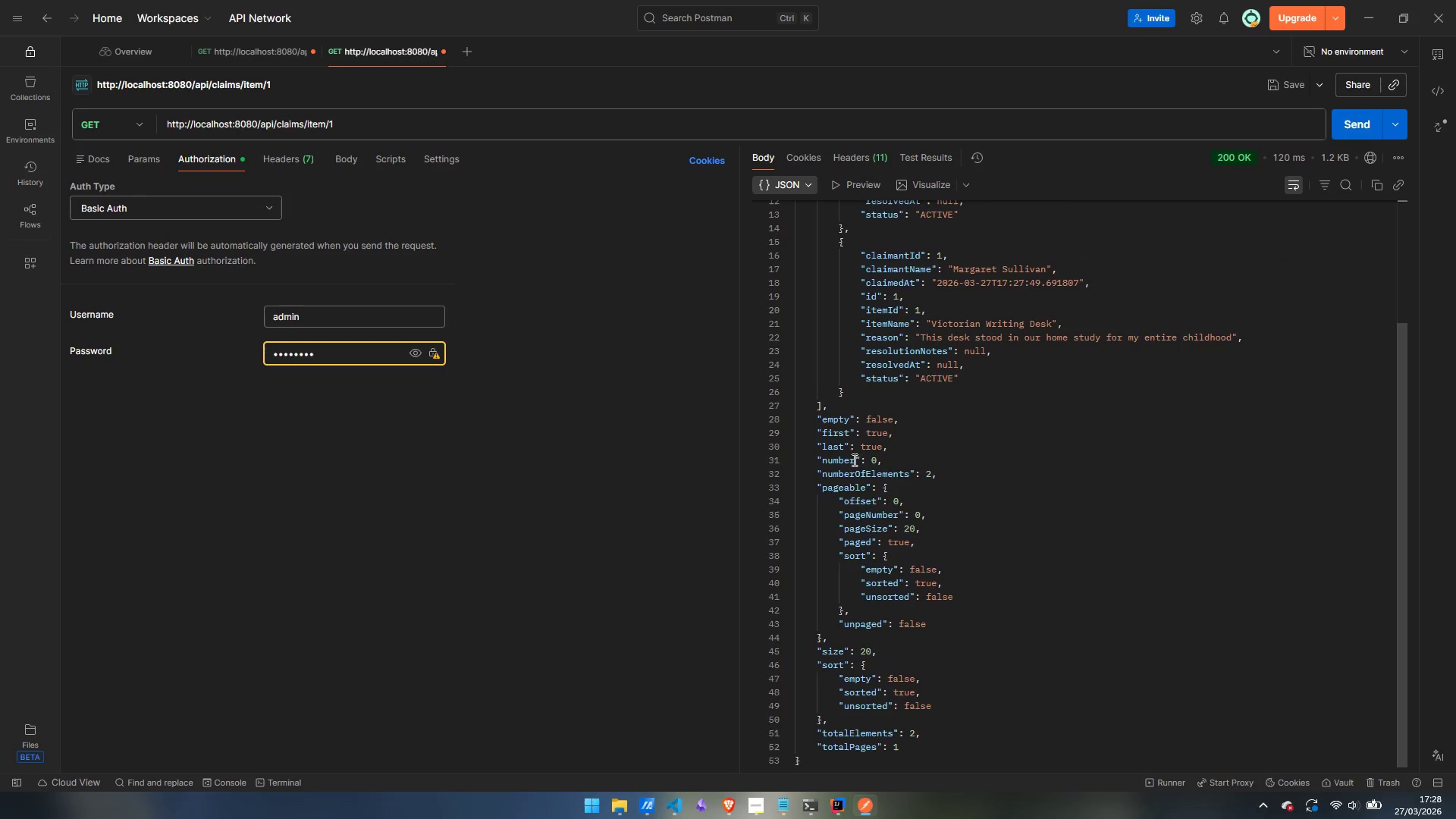 
scroll: coordinate [855, 458], scroll_direction: up, amount: 8.0
 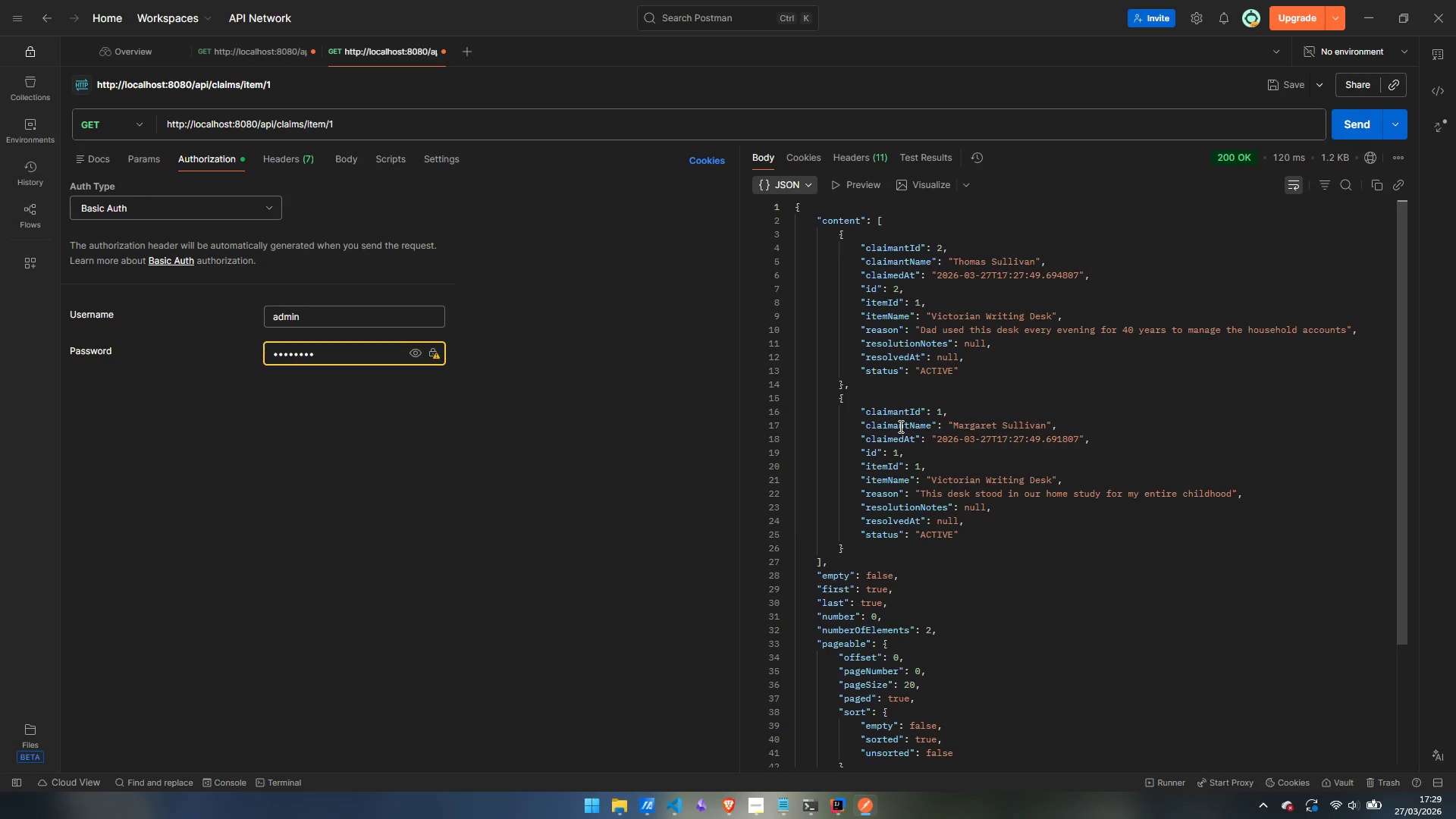 
scroll: coordinate [899, 426], scroll_direction: down, amount: 8.0
 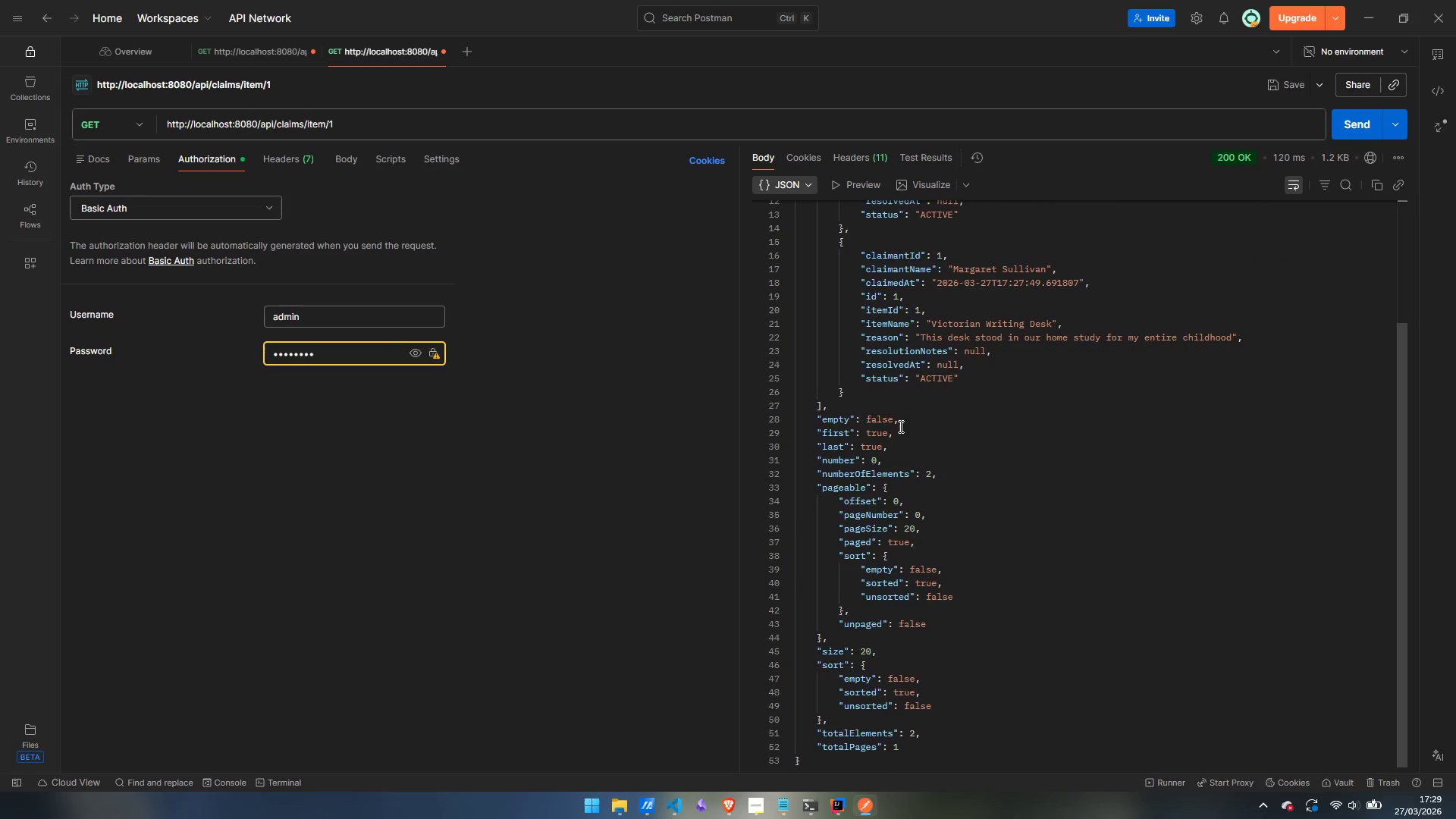 
scroll: coordinate [899, 426], scroll_direction: up, amount: 7.0
 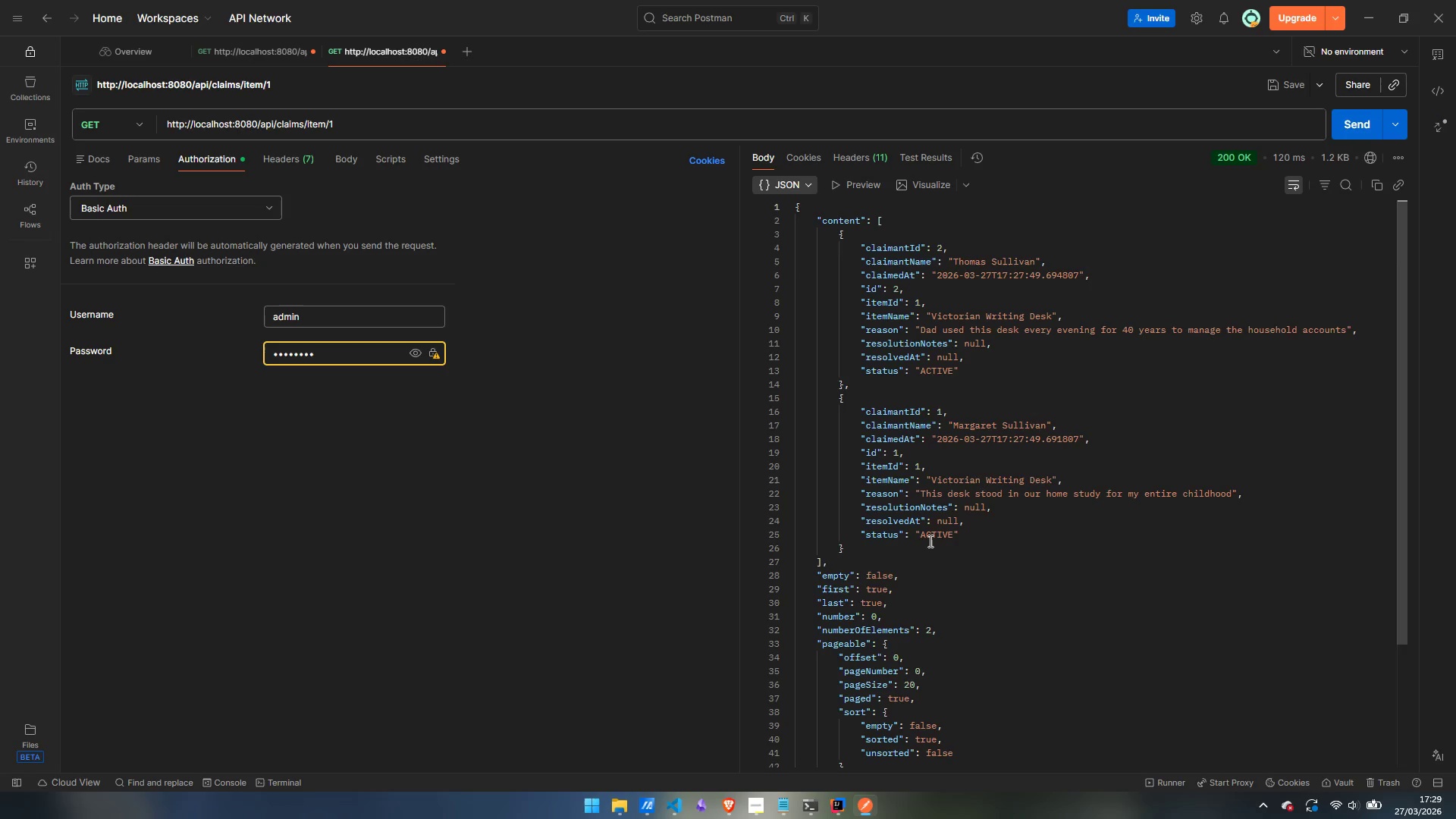 
wait(7.27)
 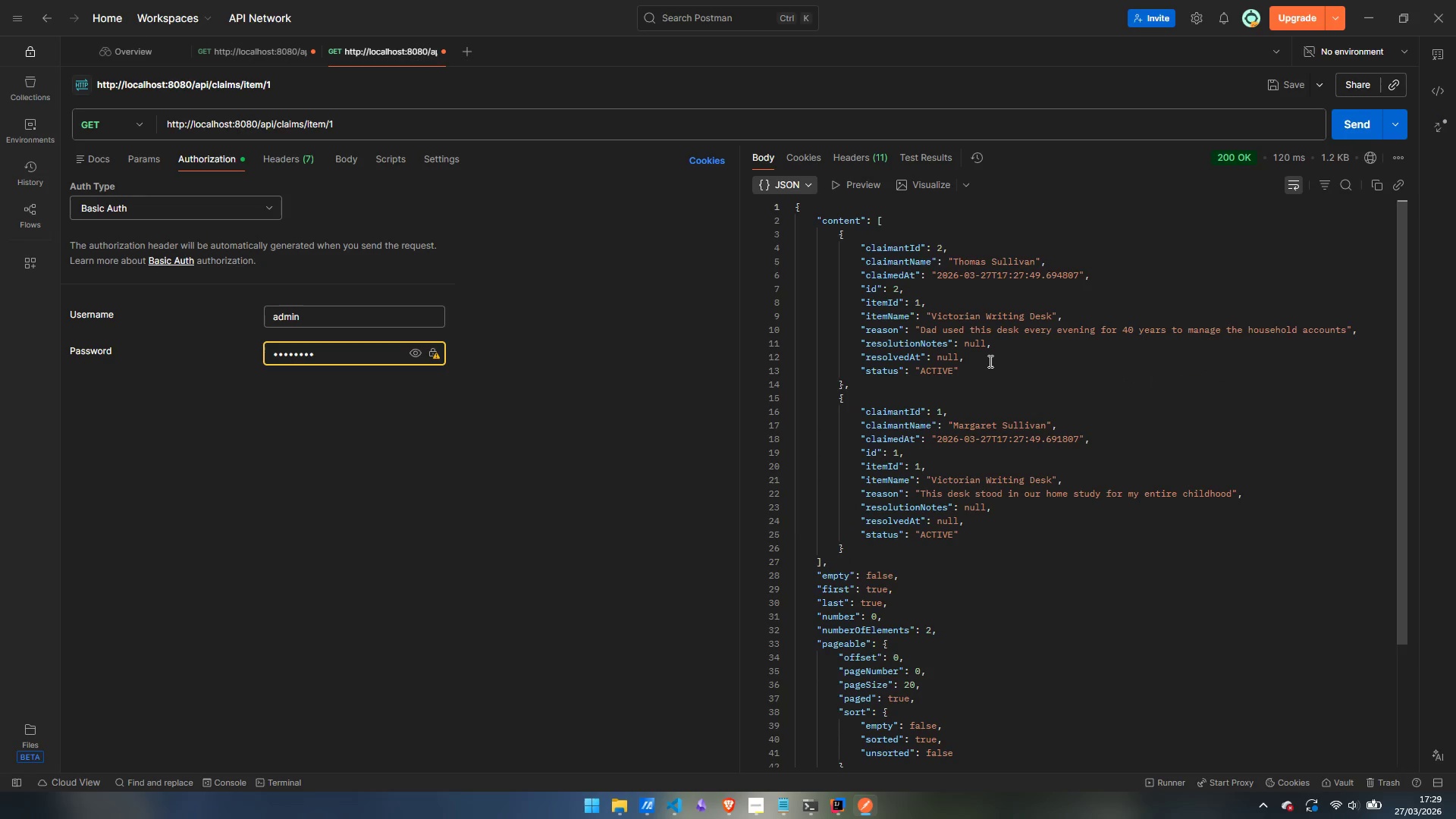 
scroll: coordinate [934, 459], scroll_direction: down, amount: 9.0
 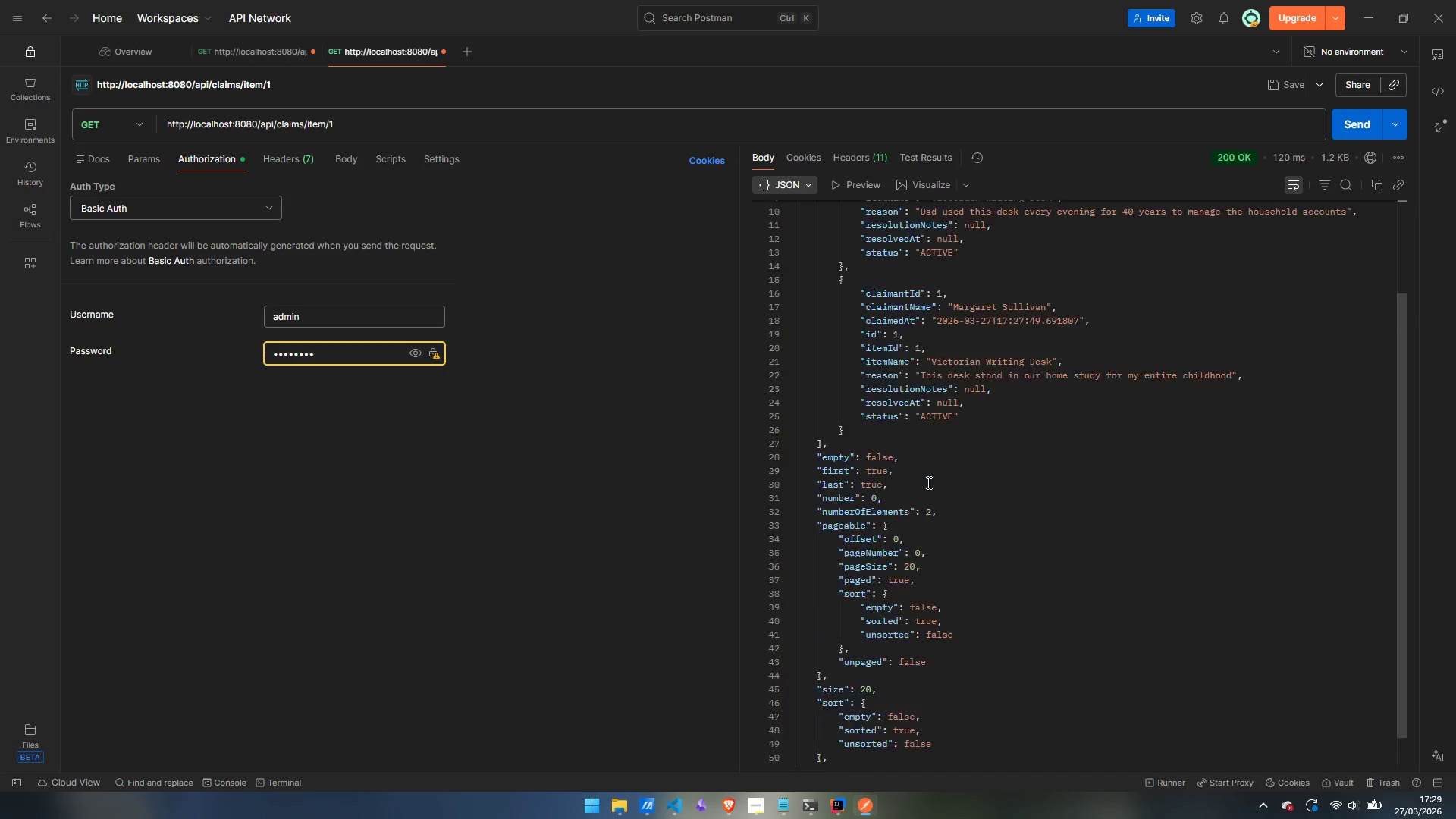 
scroll: coordinate [996, 589], scroll_direction: up, amount: 4.0
 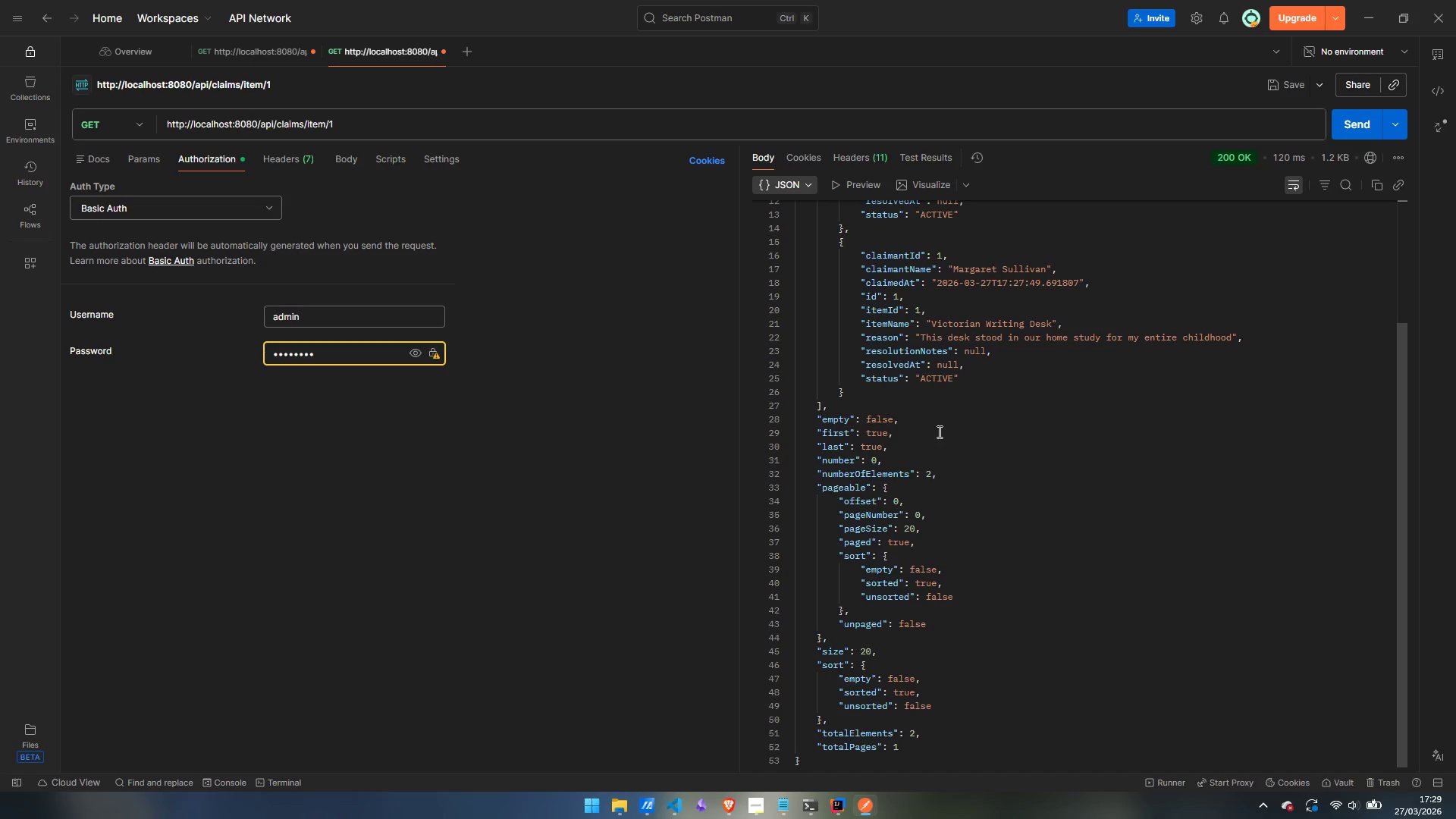 
wait(16.34)
 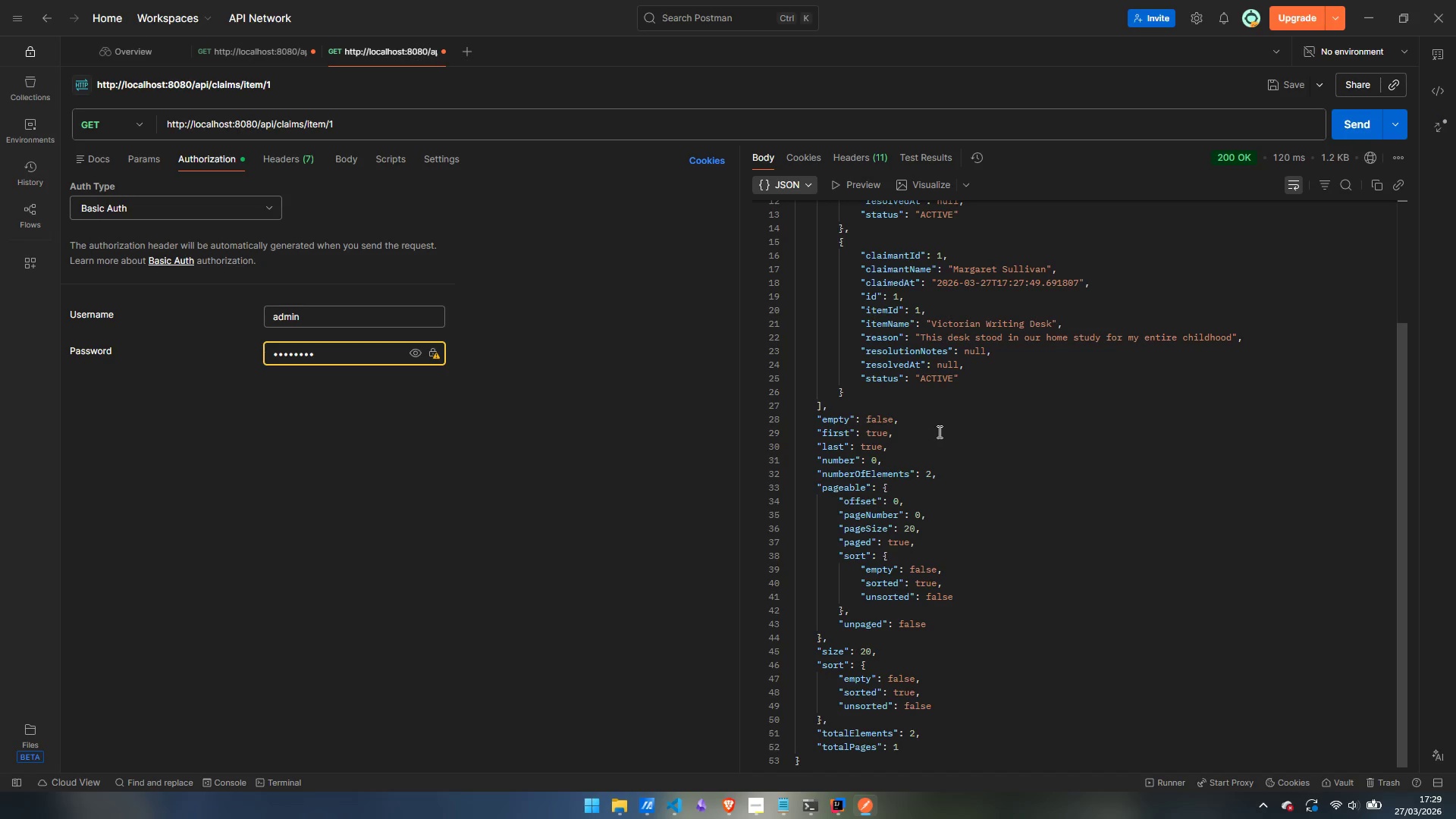 
left_click_drag(start_coordinate=[303, 124], to_coordinate=[457, 127])
 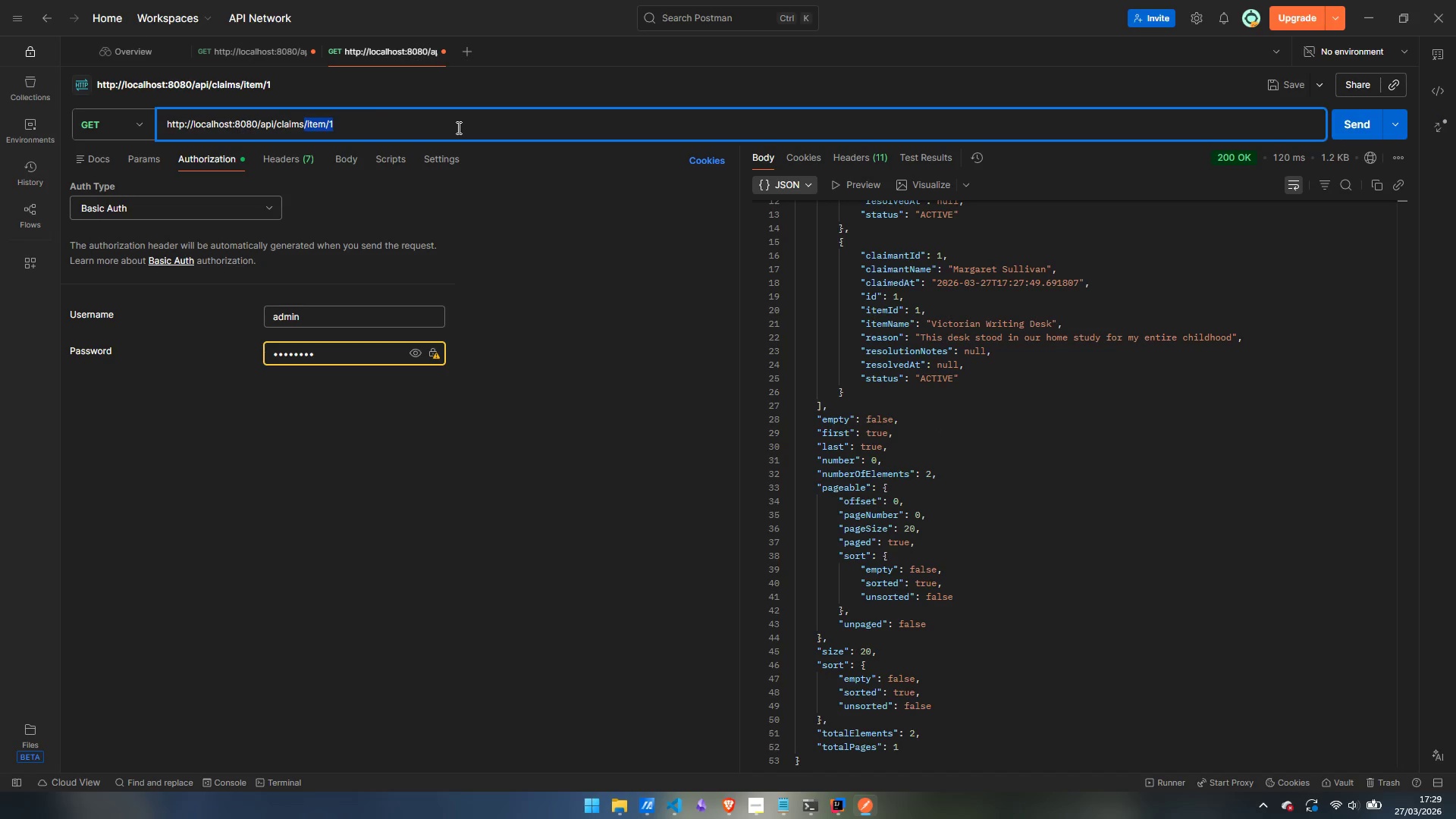 
key(Backspace)
 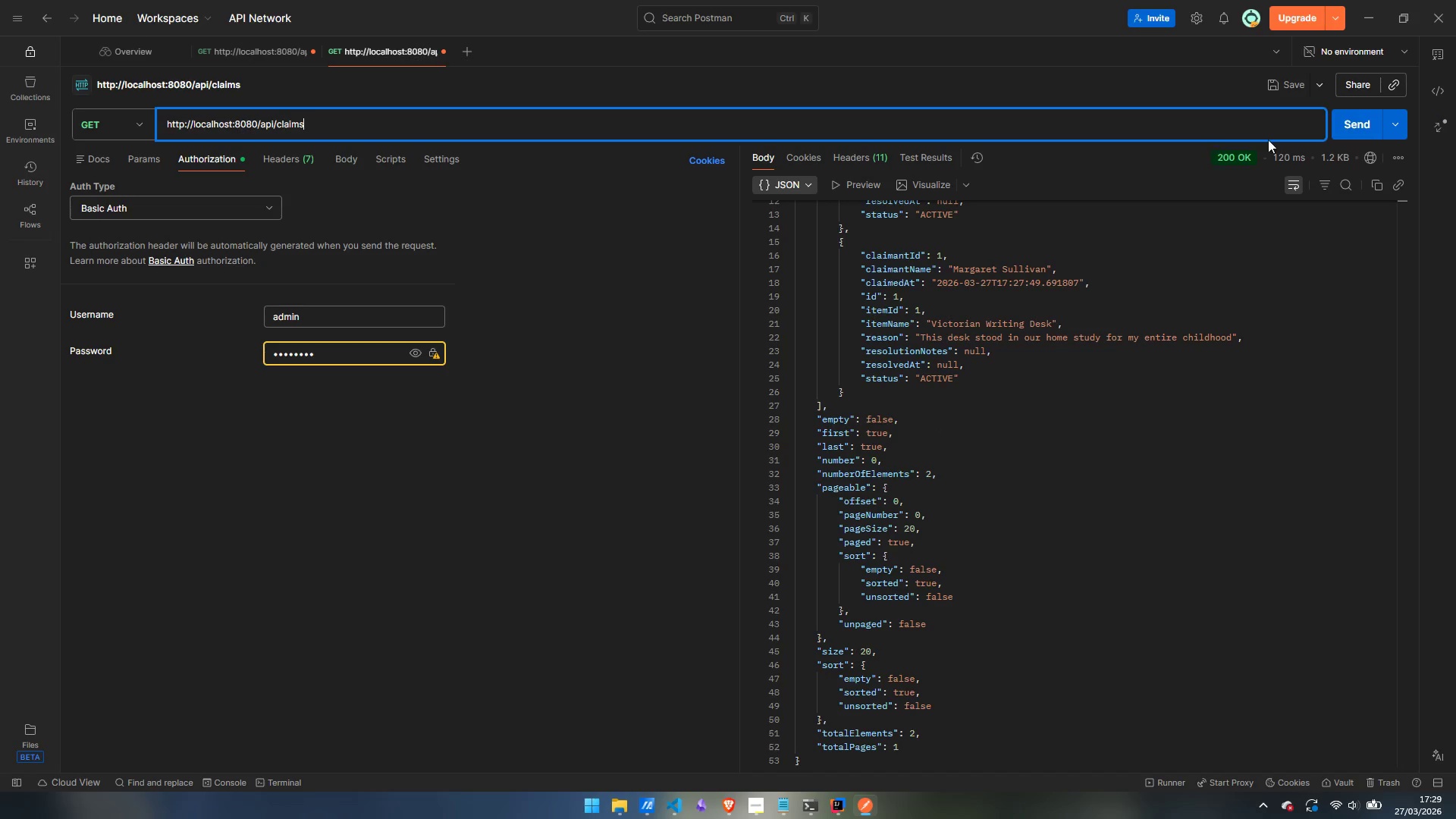 
scroll: coordinate [983, 420], scroll_direction: up, amount: 6.0
 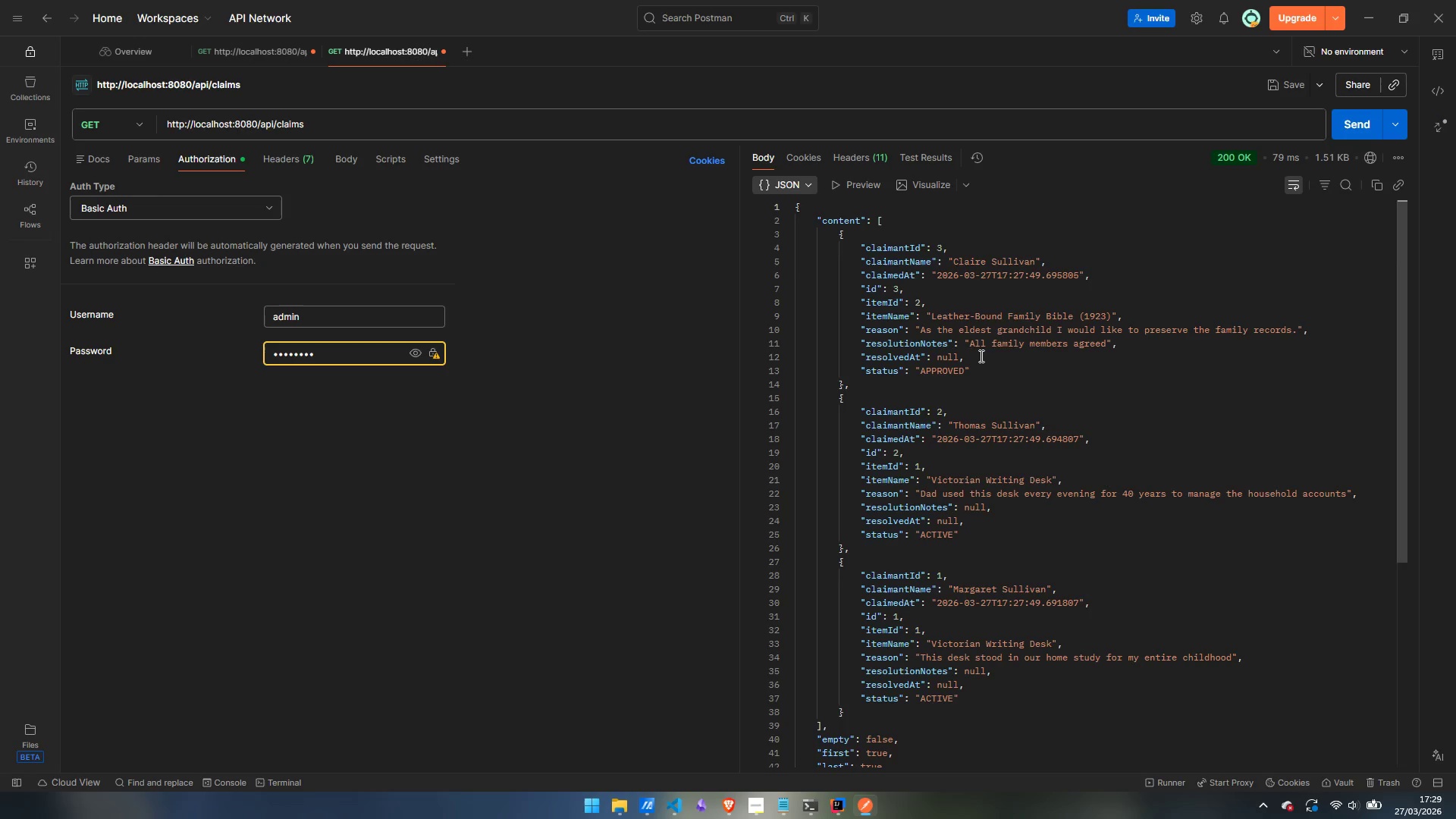 
left_click([1354, 121])
 